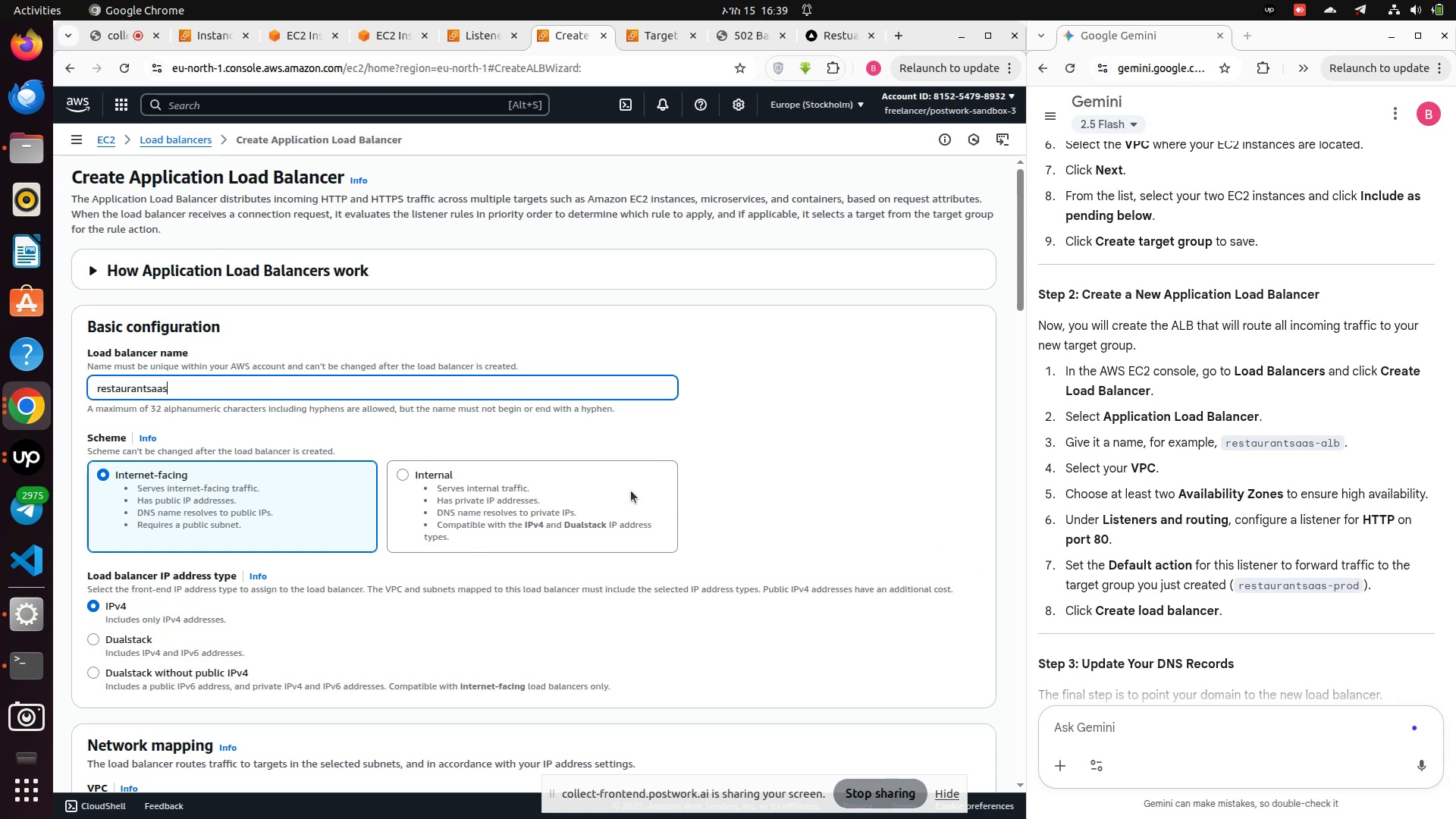 
wait(19.8)
 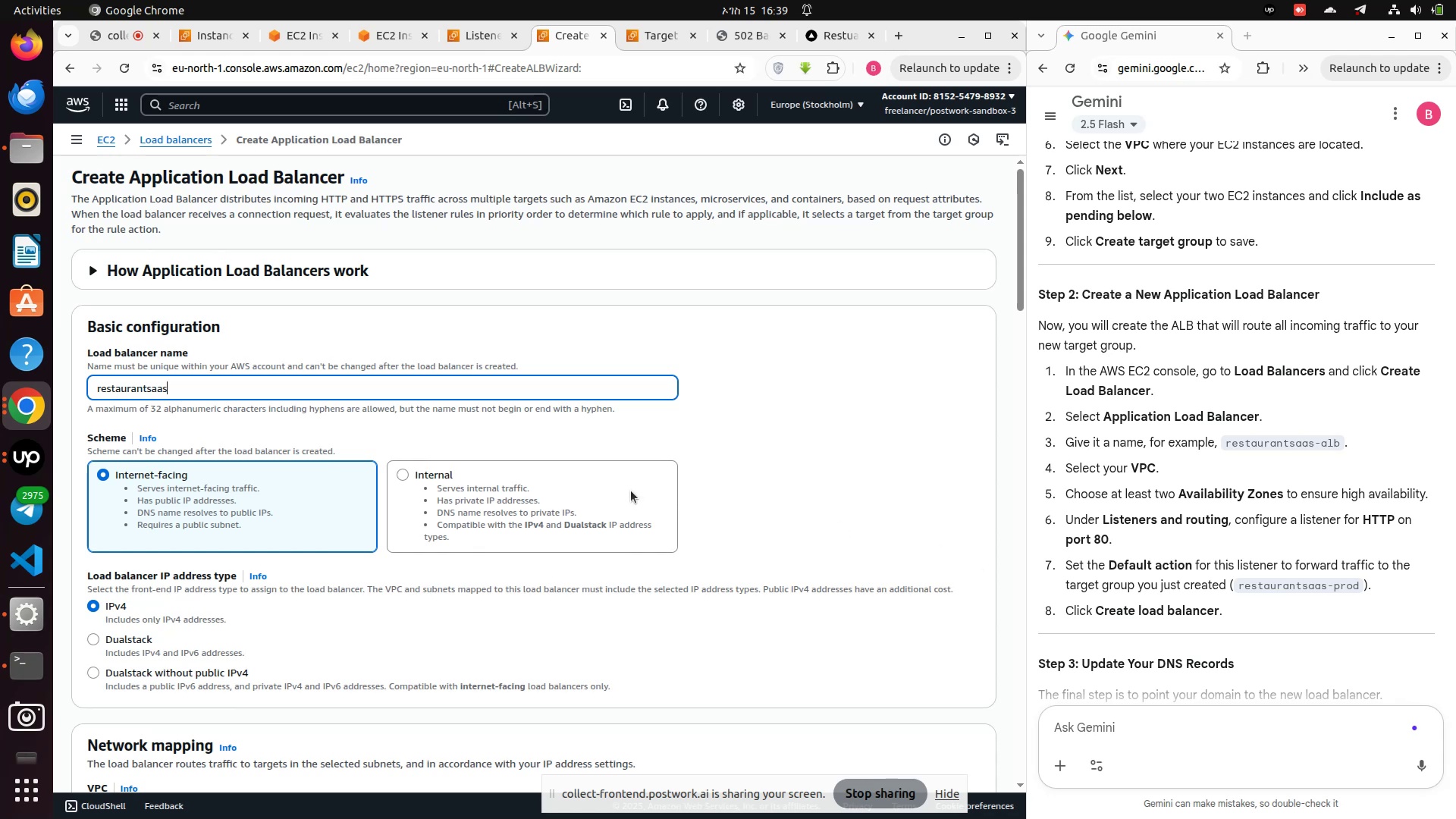 
scroll: coordinate [163, 531], scroll_direction: up, amount: 1.0
 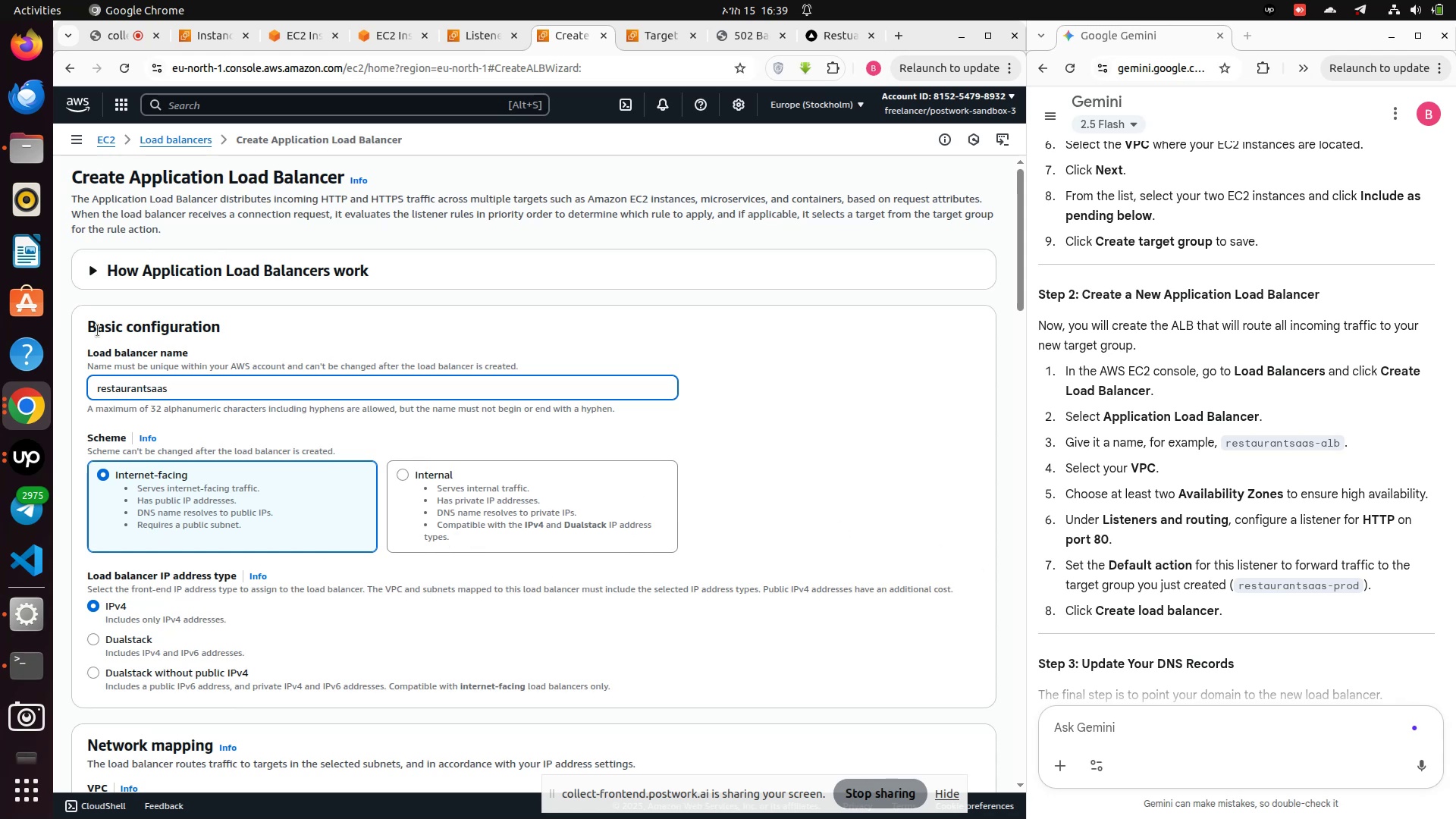 
scroll: coordinate [403, 510], scroll_direction: down, amount: 5.0
 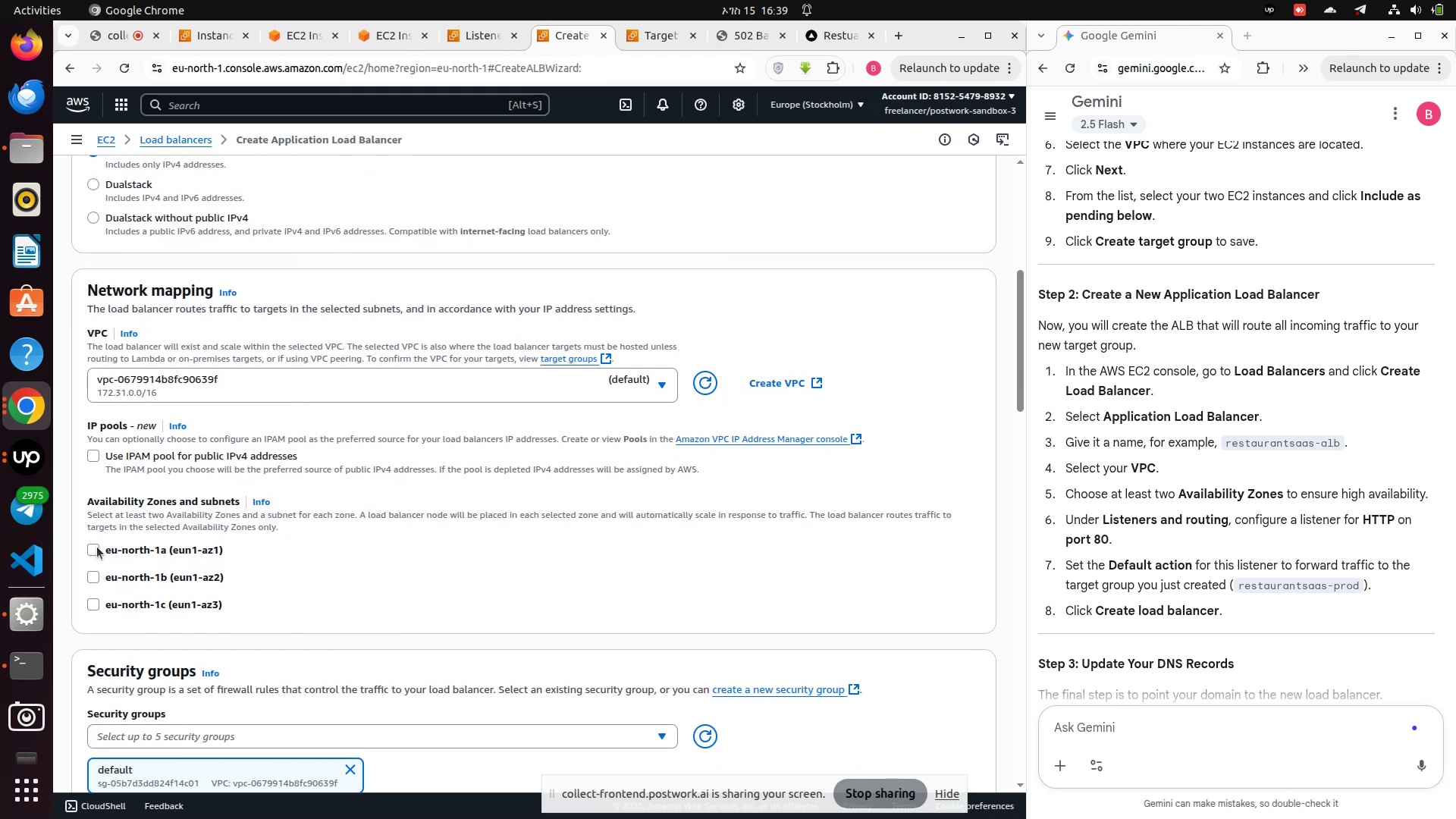 
left_click([98, 546])
 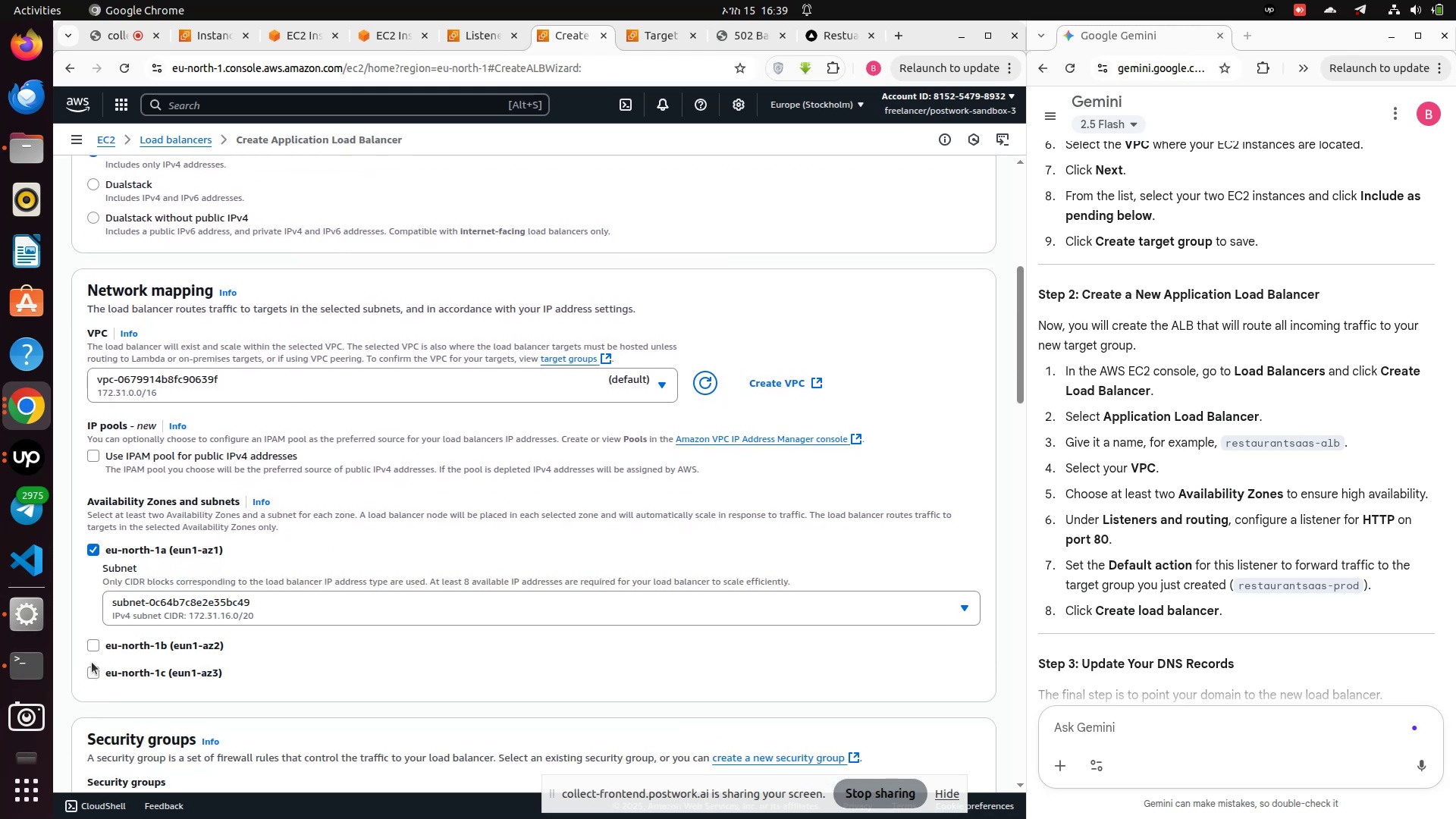 
left_click([89, 645])
 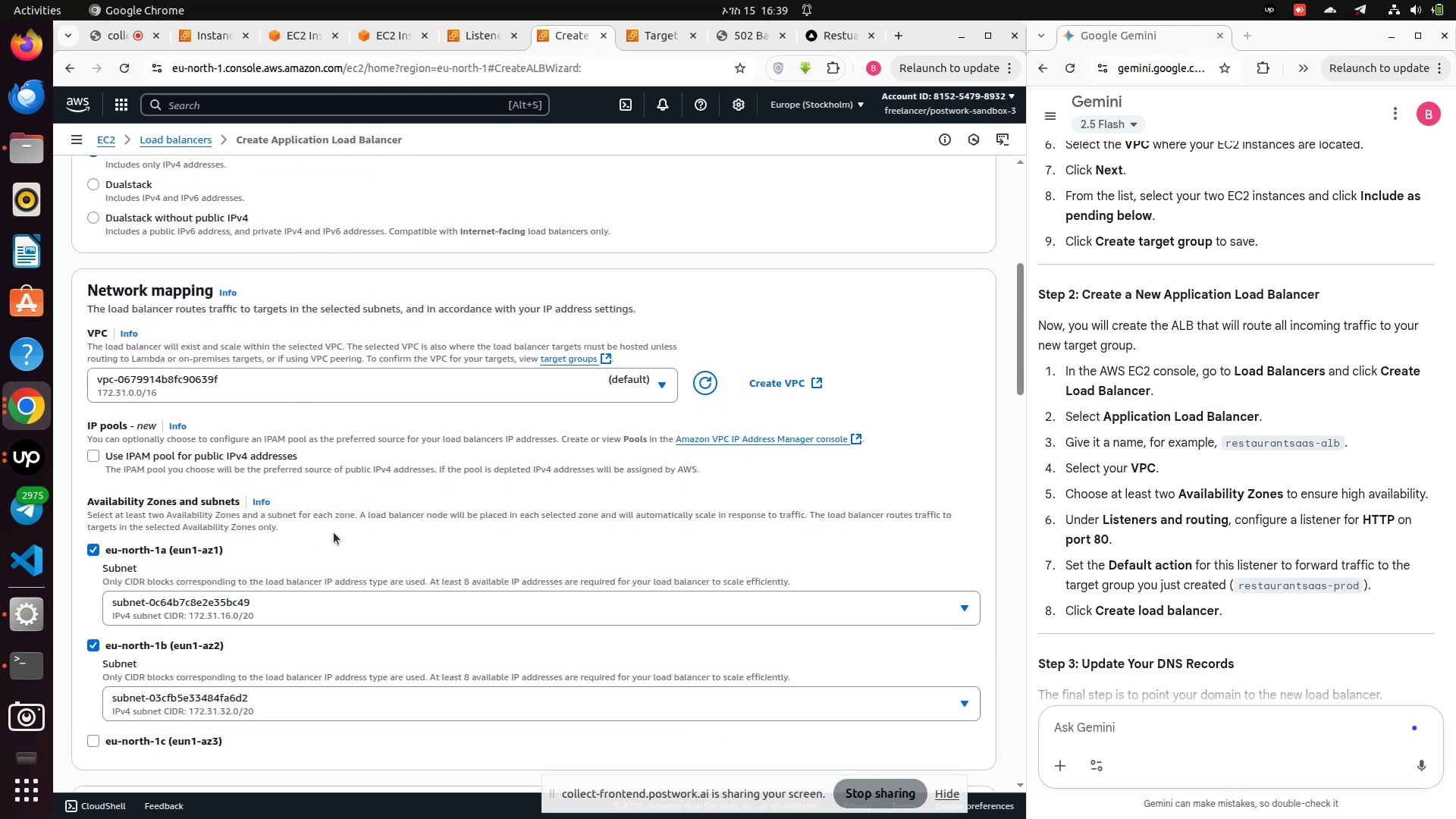 
scroll: coordinate [343, 531], scroll_direction: down, amount: 3.0
 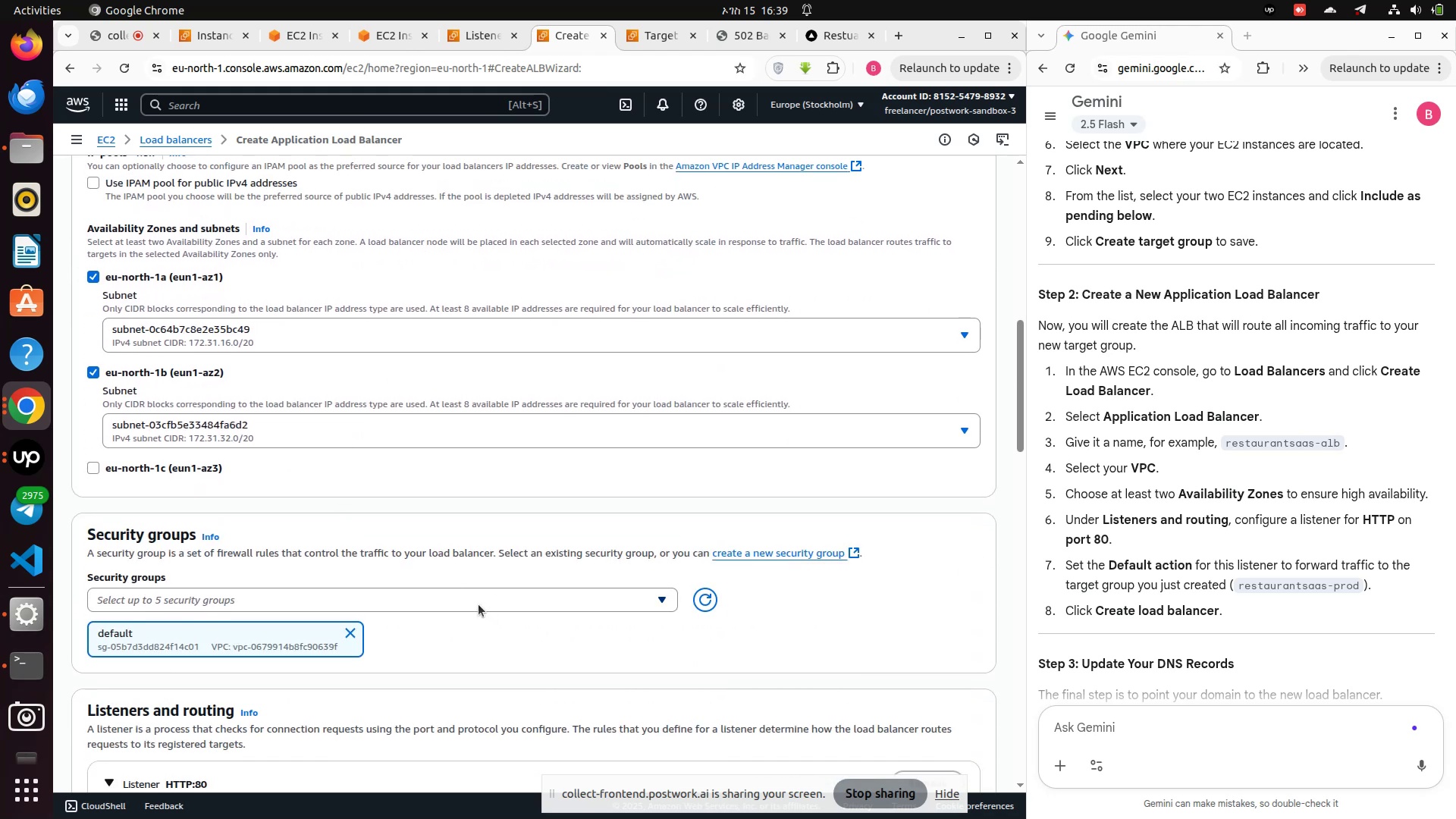 
left_click([477, 598])
 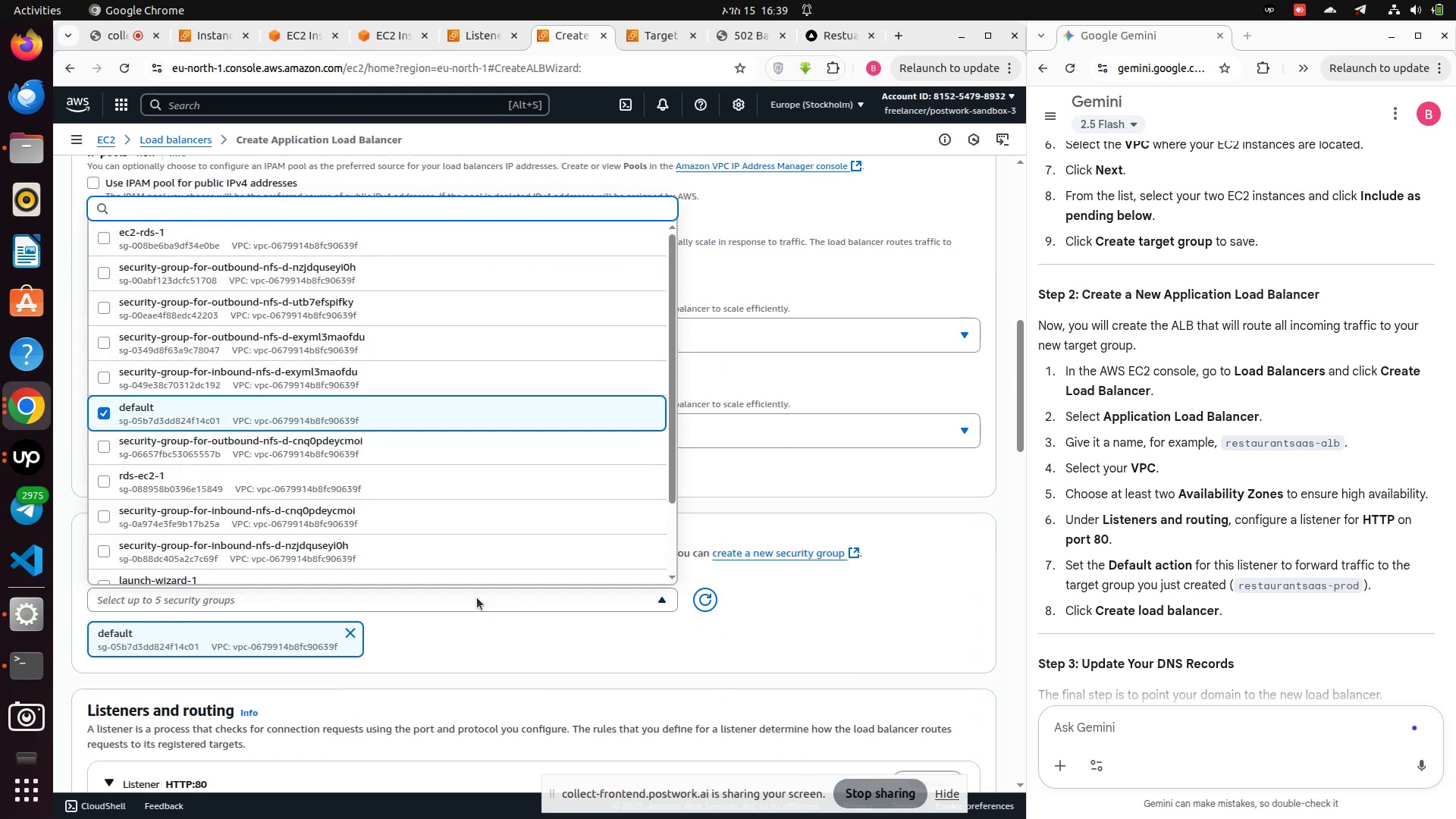 
scroll: coordinate [355, 516], scroll_direction: down, amount: 2.0
 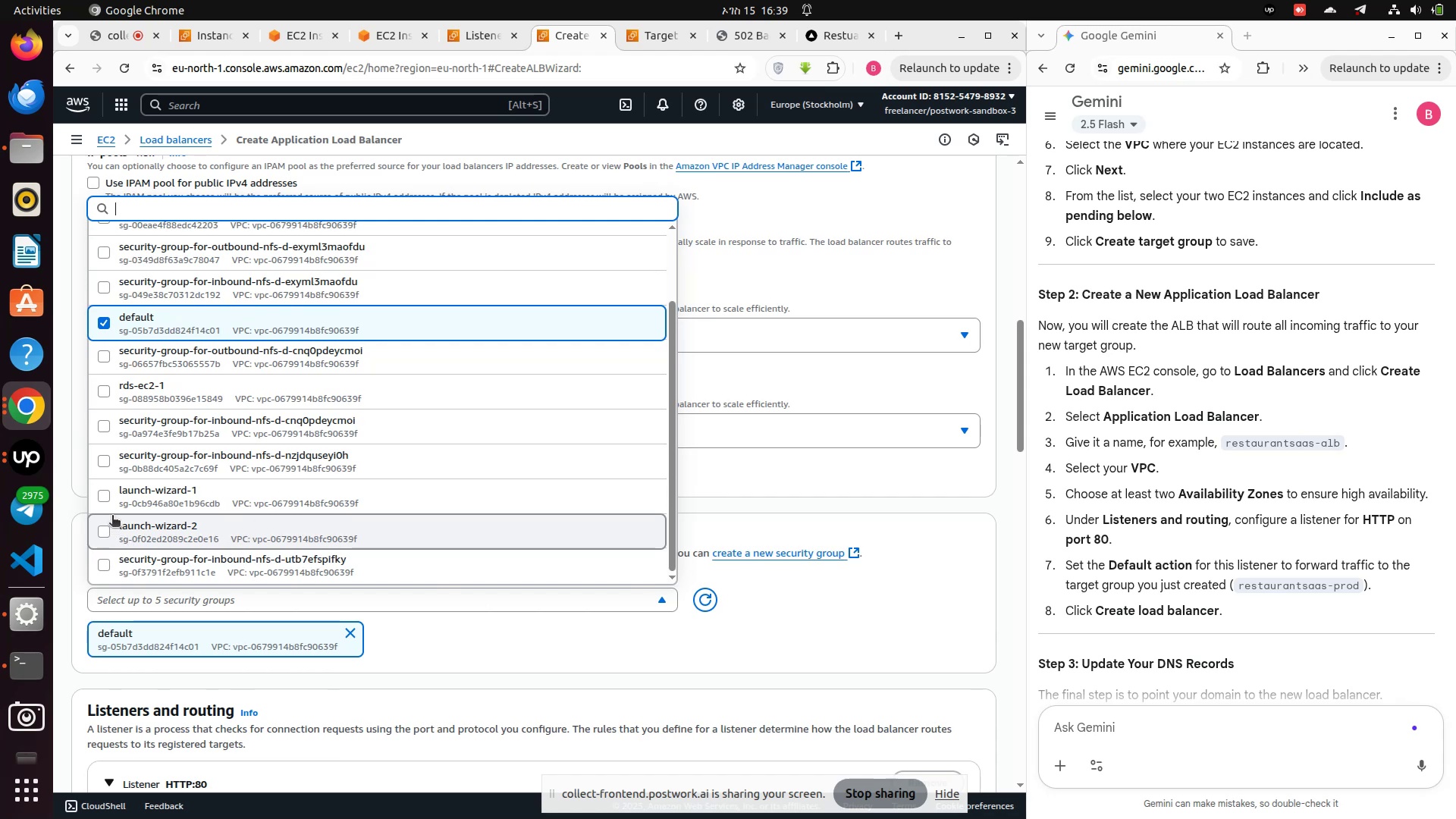 
wait(5.1)
 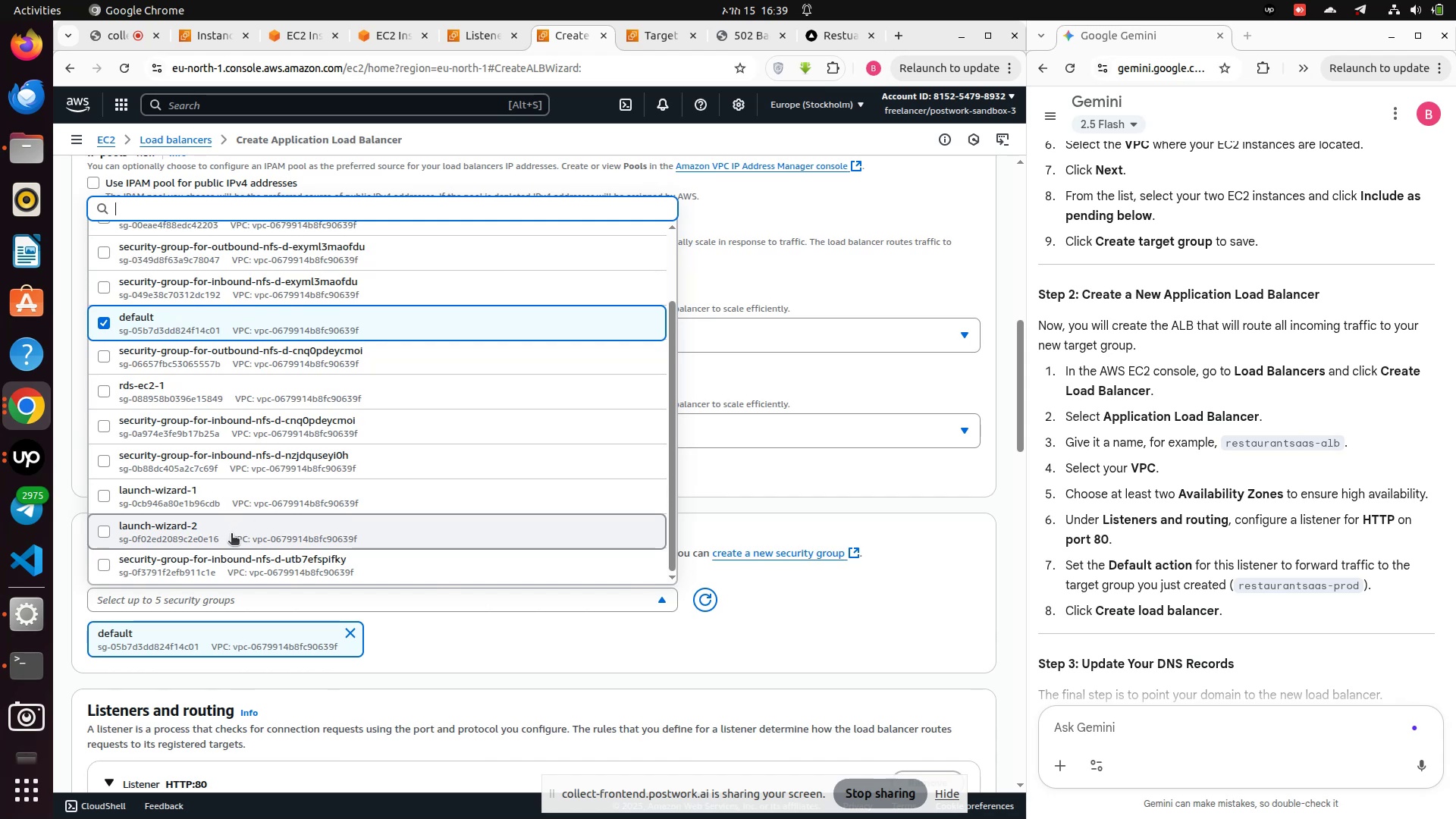 
left_click([106, 534])
 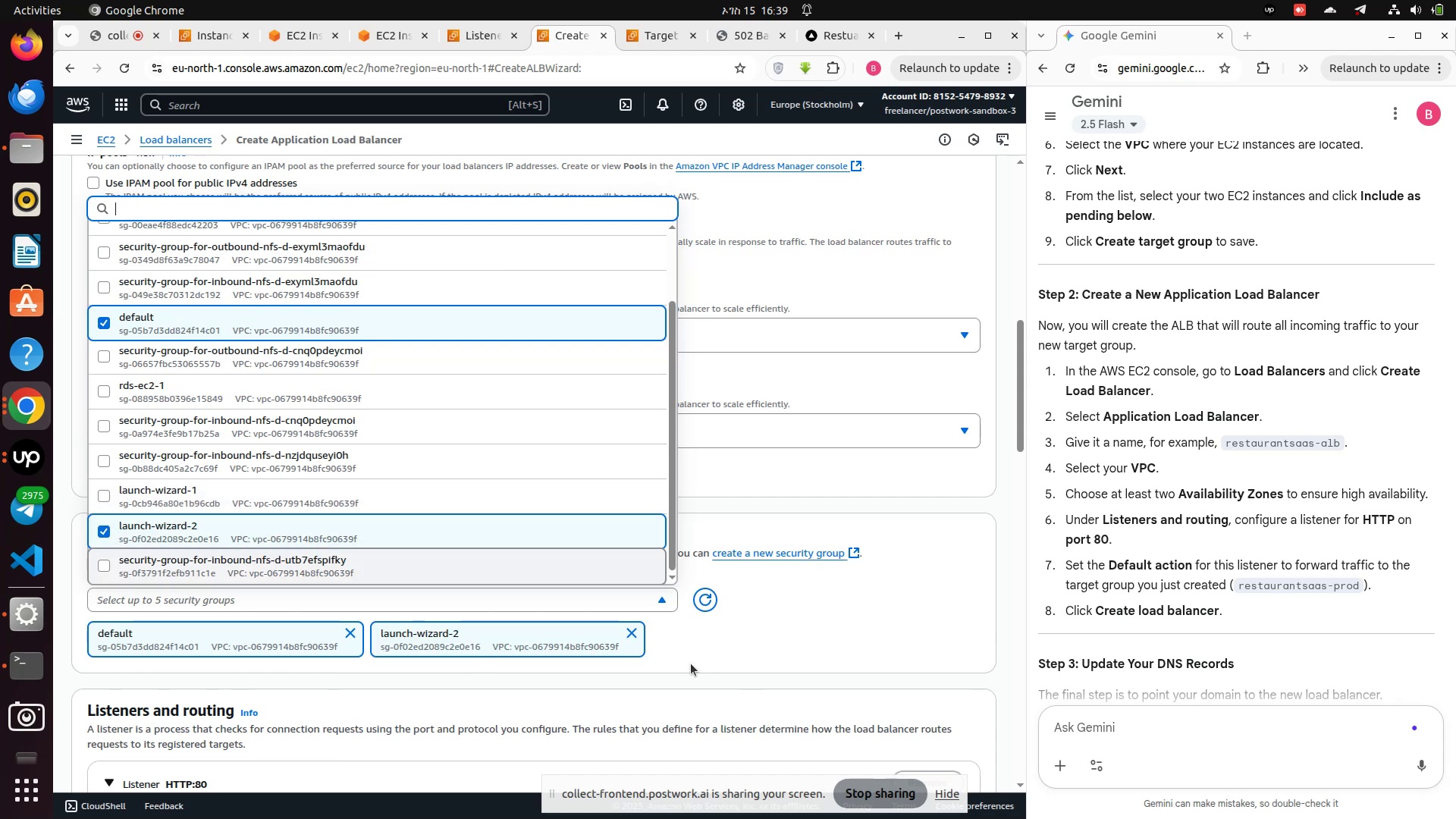 
left_click([767, 661])
 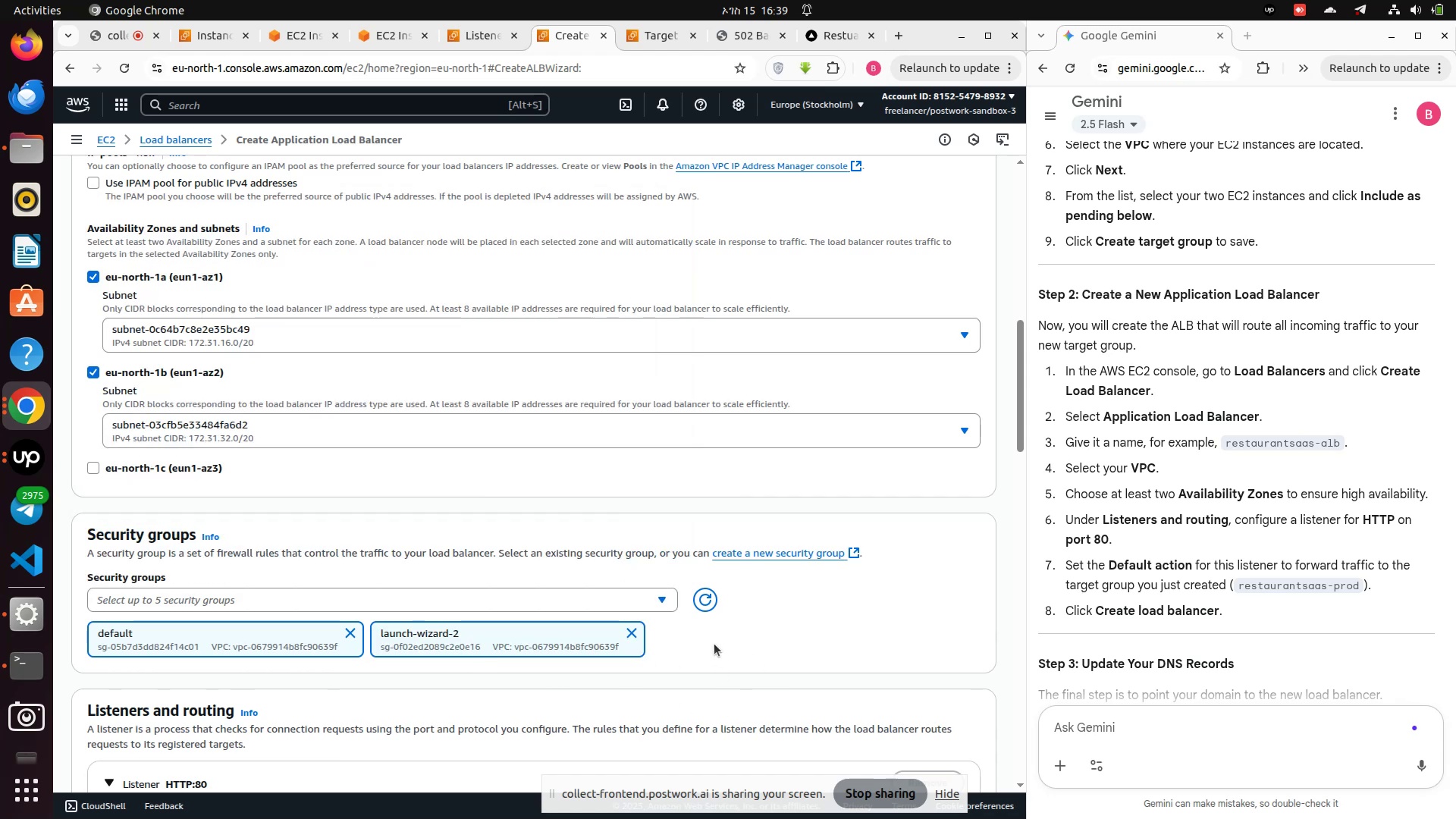 
scroll: coordinate [652, 651], scroll_direction: down, amount: 4.0
 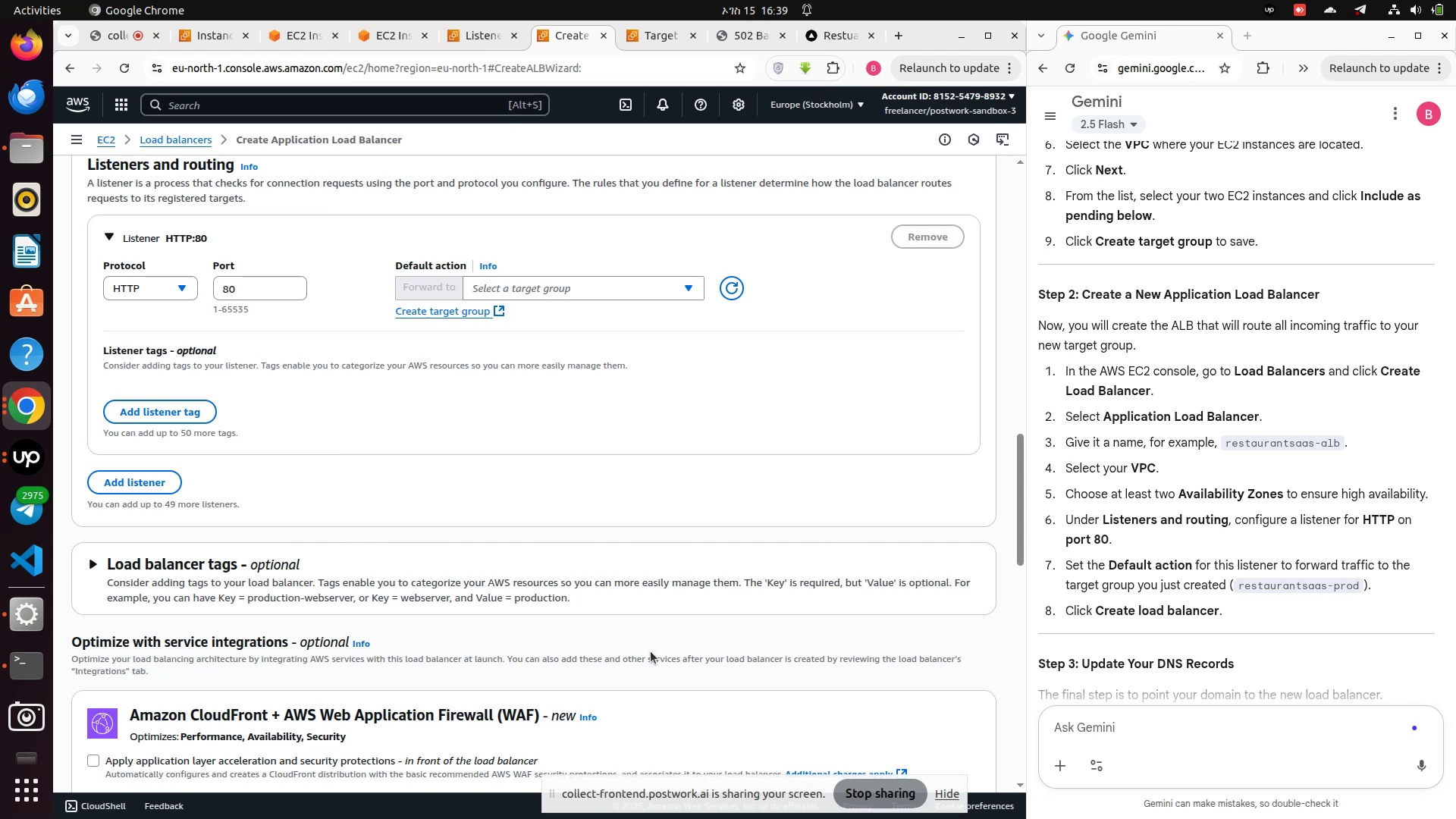 
wait(5.19)
 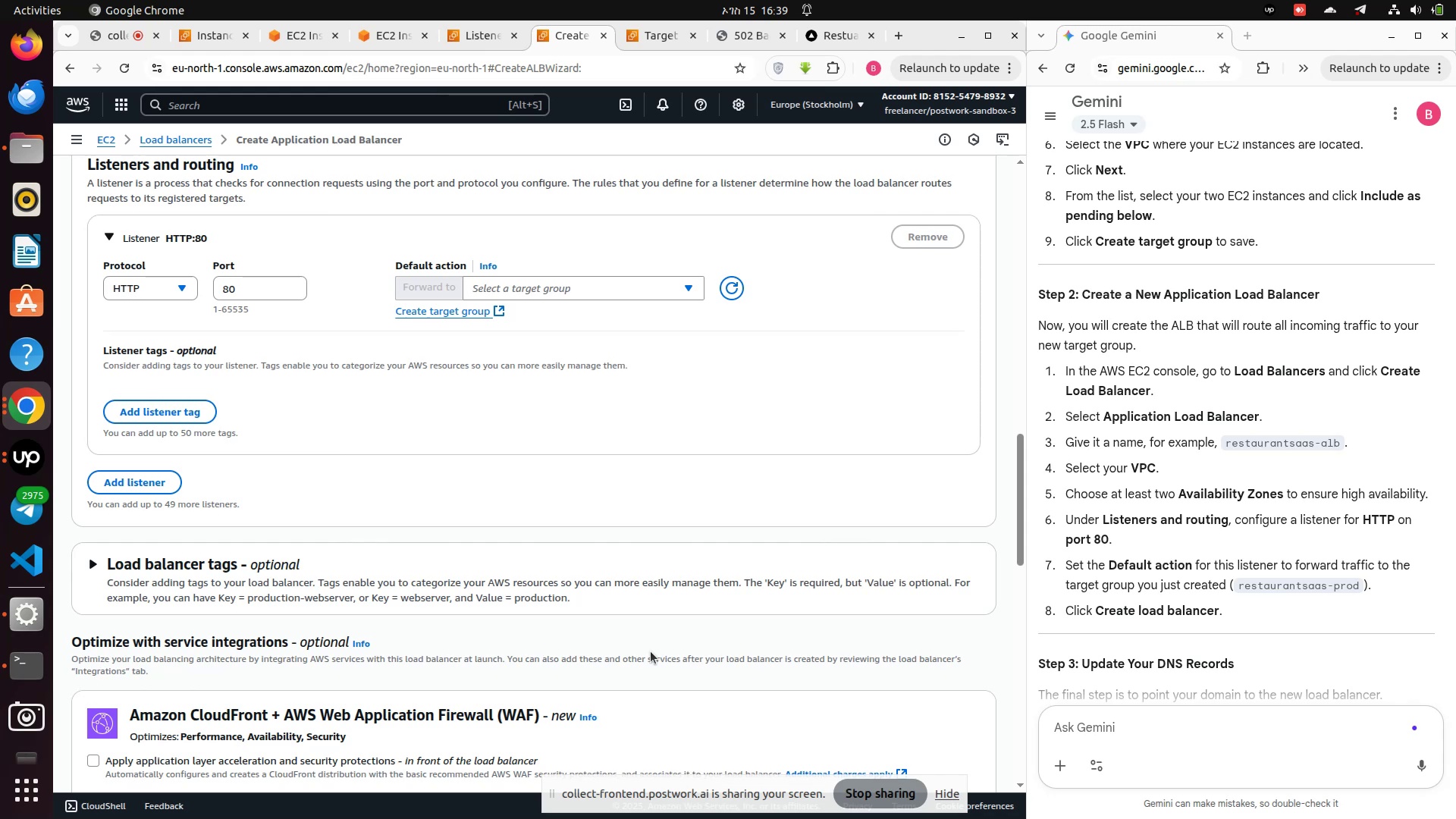 
scroll: coordinate [645, 648], scroll_direction: down, amount: 18.0
 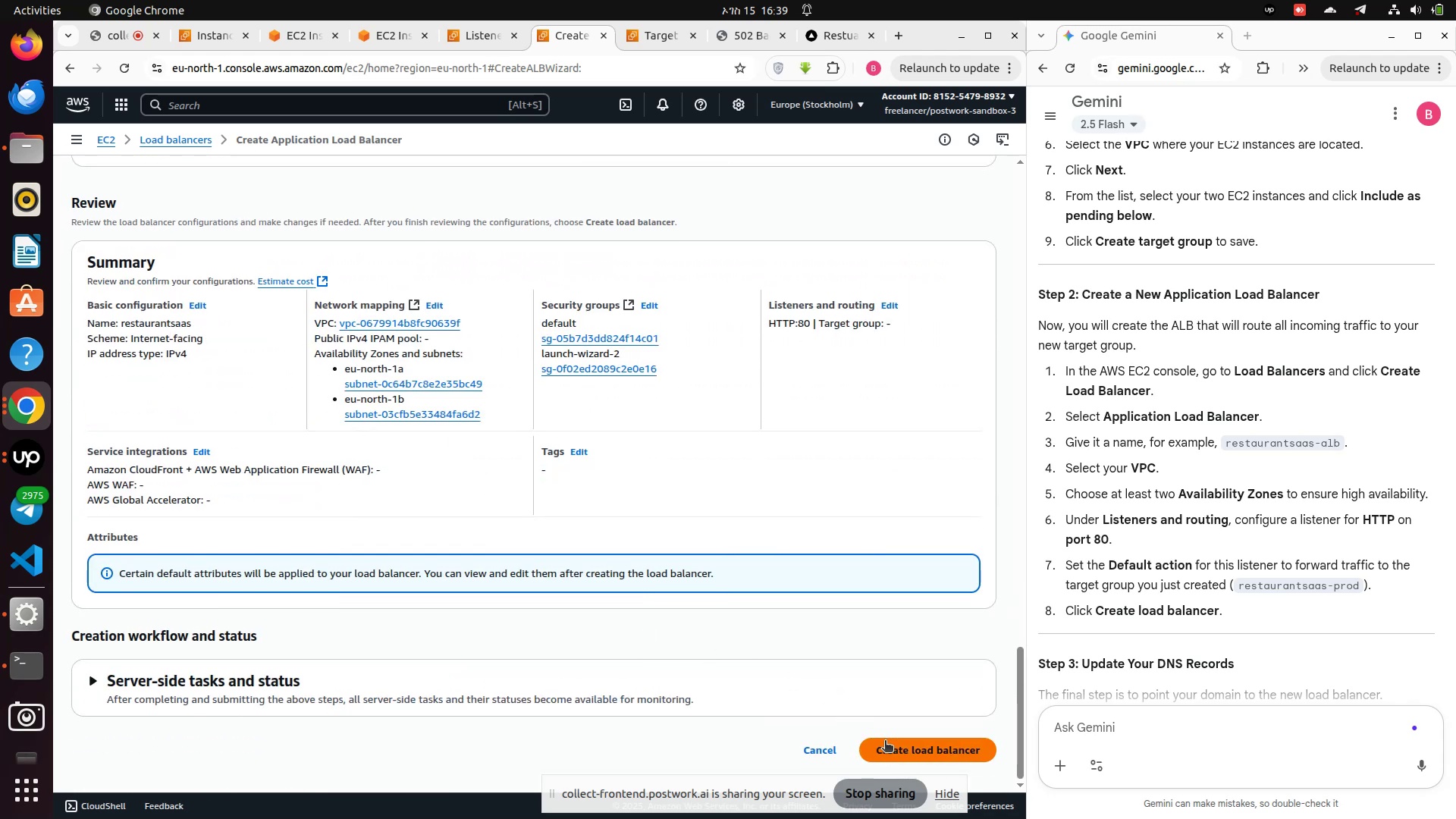 
left_click([886, 744])
 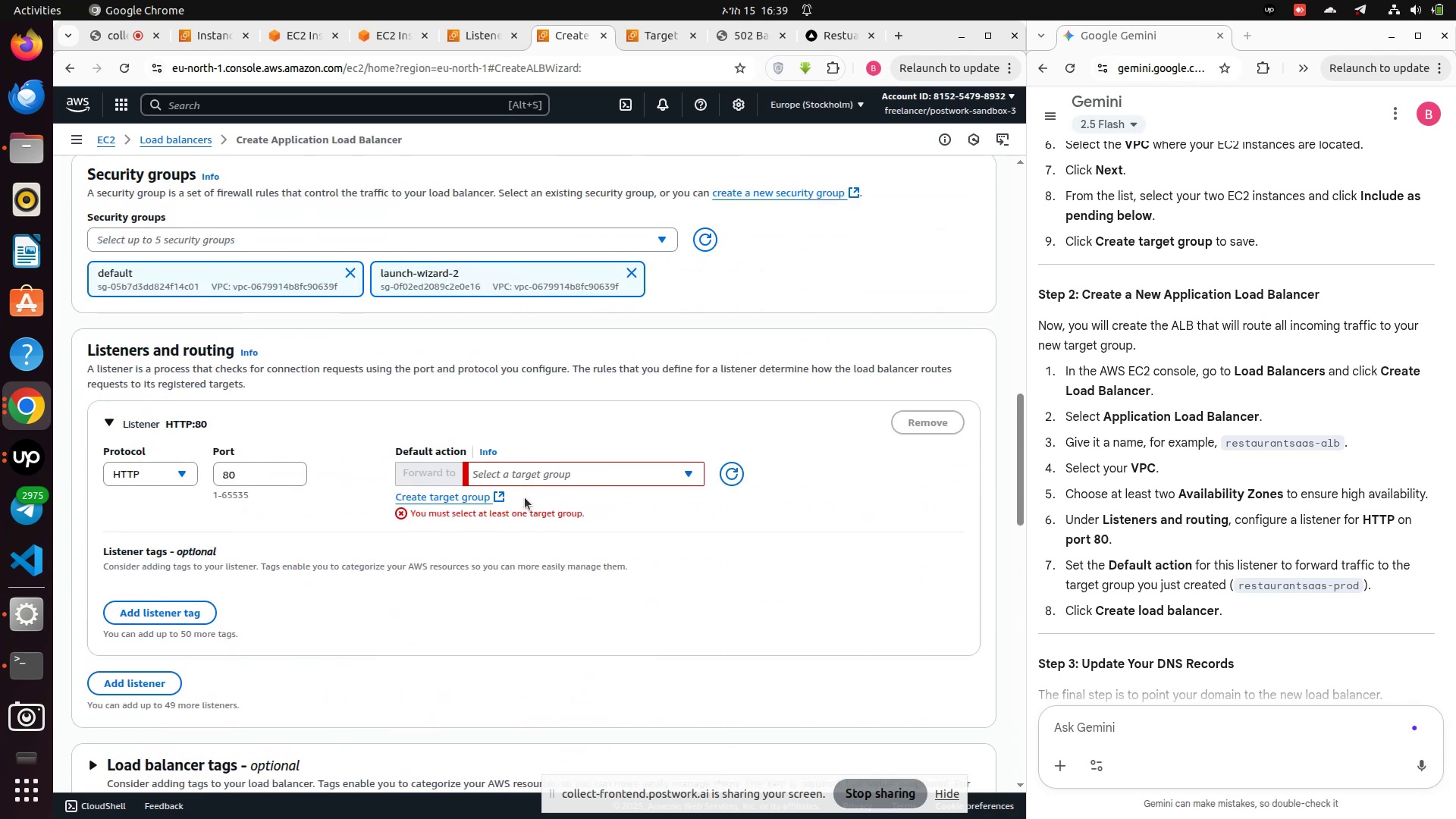 
left_click([549, 469])
 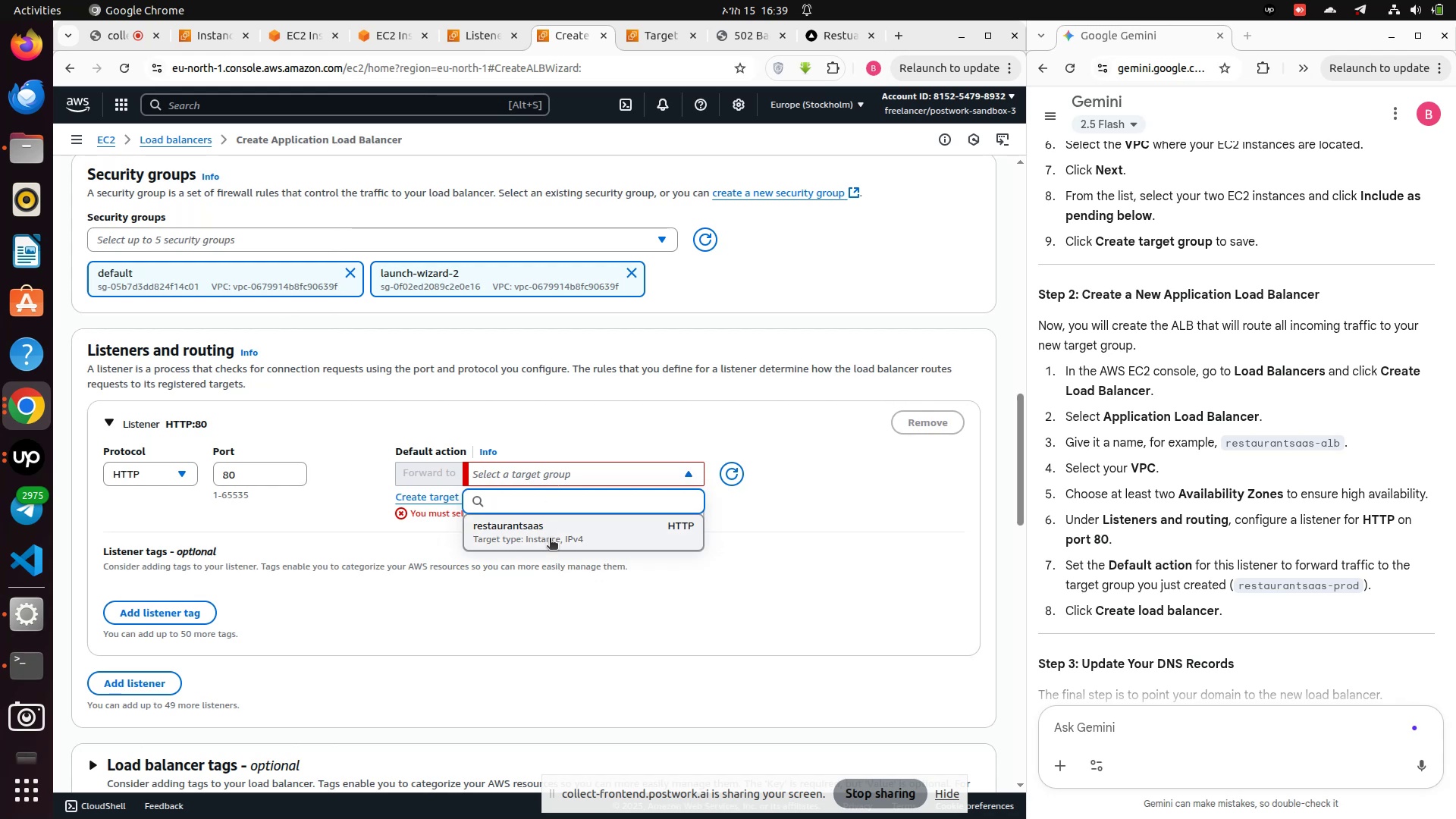 
left_click([550, 539])
 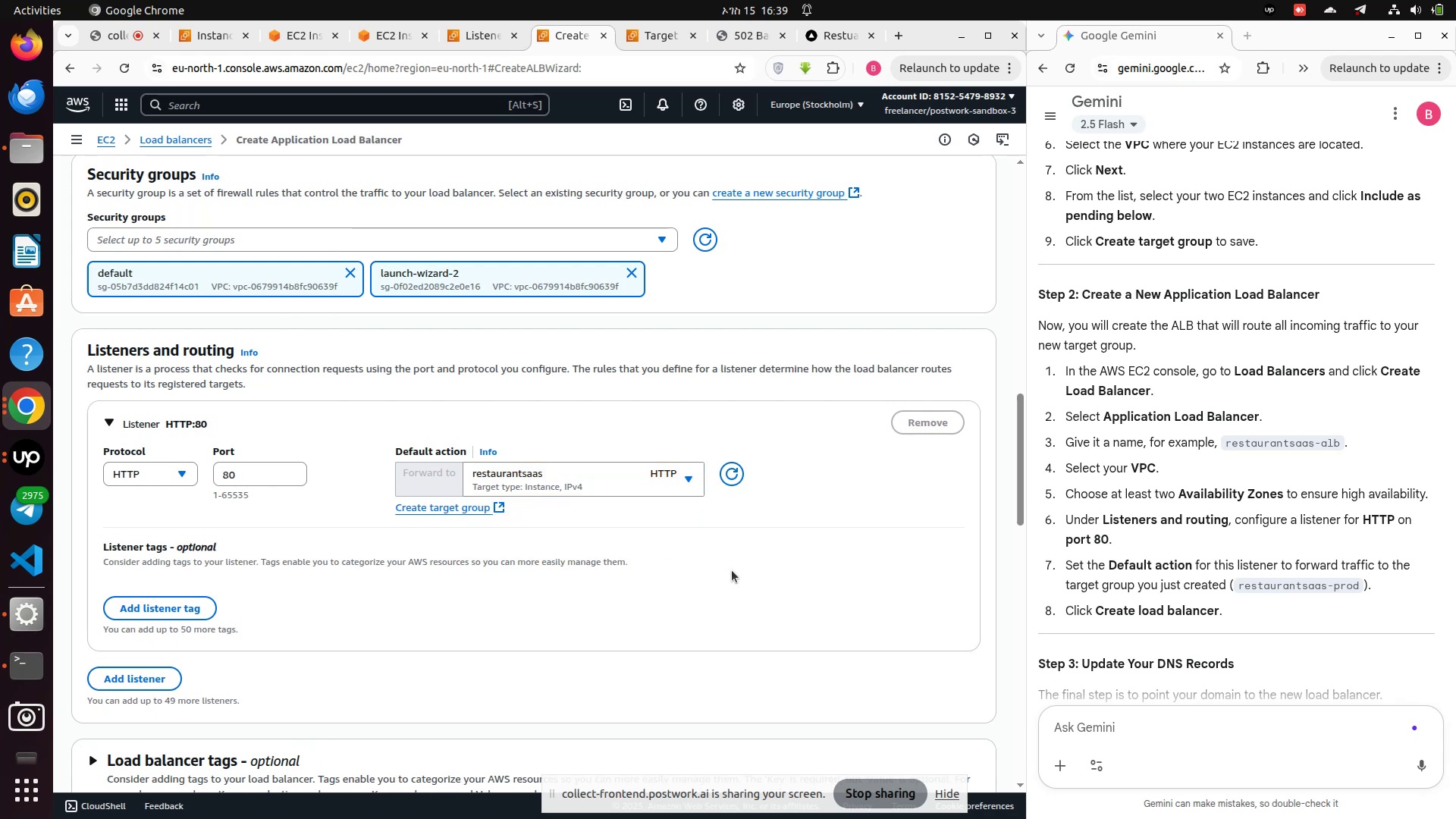 
scroll: coordinate [886, 647], scroll_direction: down, amount: 19.0
 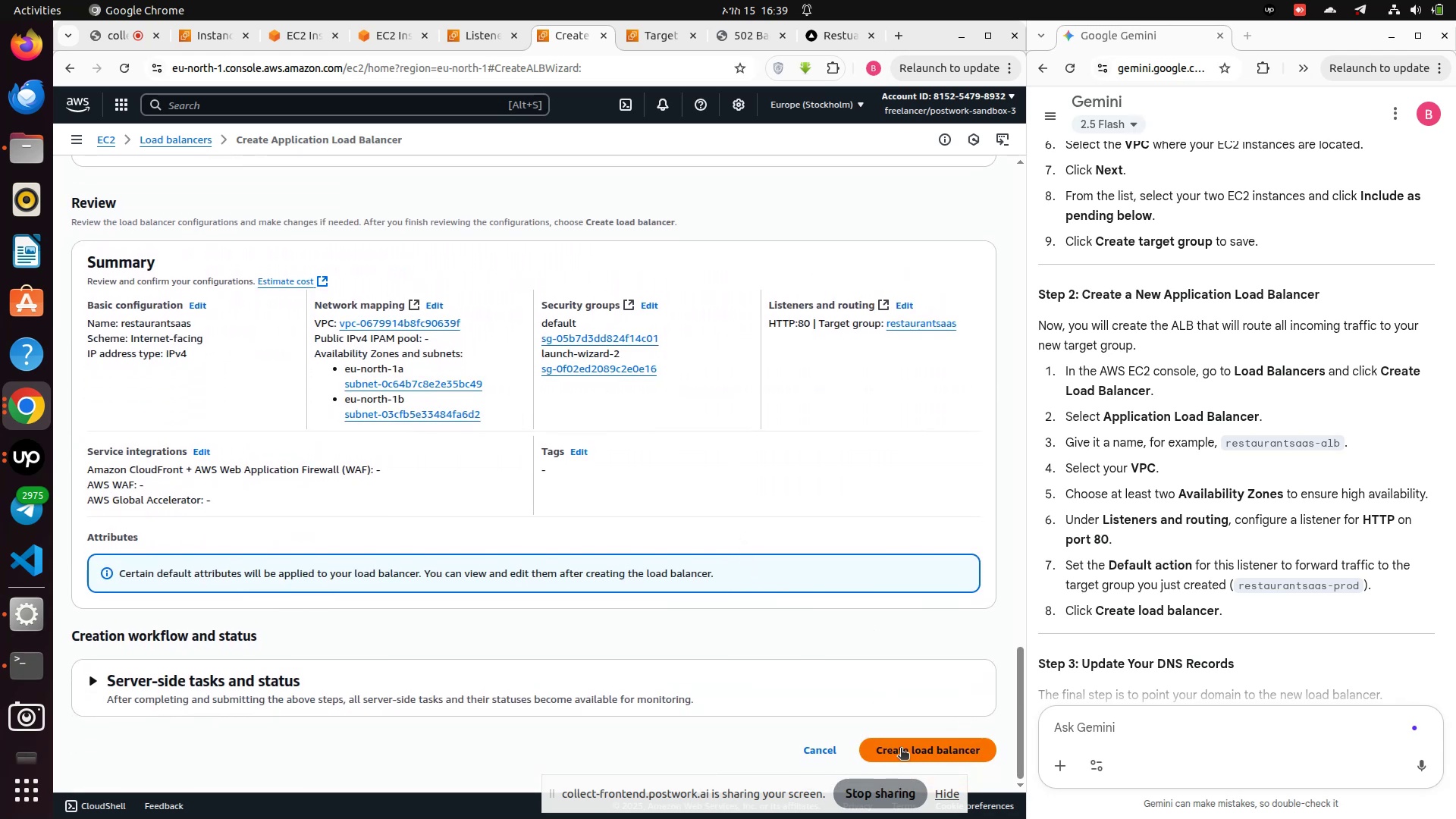 
left_click([901, 749])
 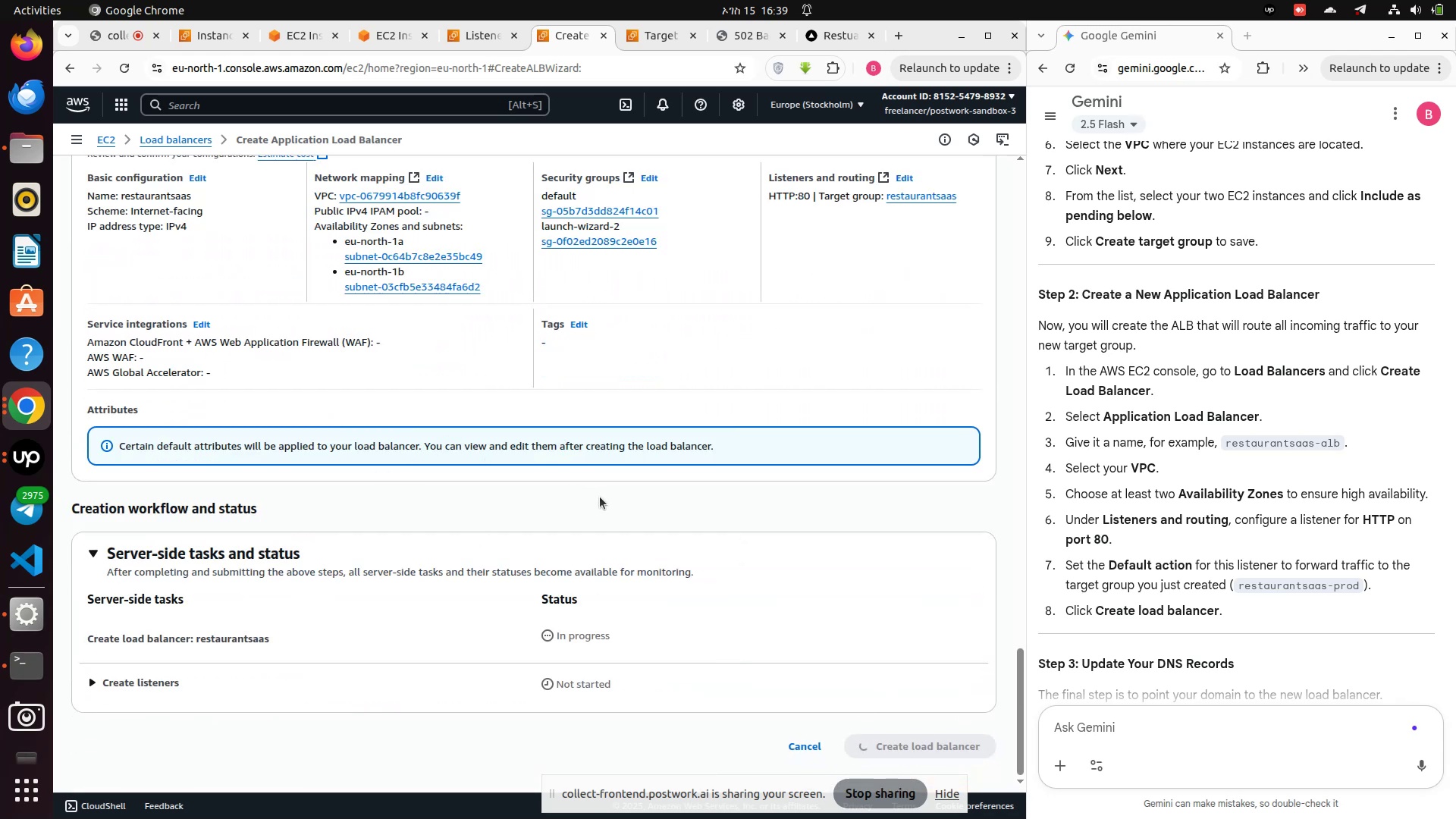 
scroll: coordinate [600, 497], scroll_direction: up, amount: 5.0
 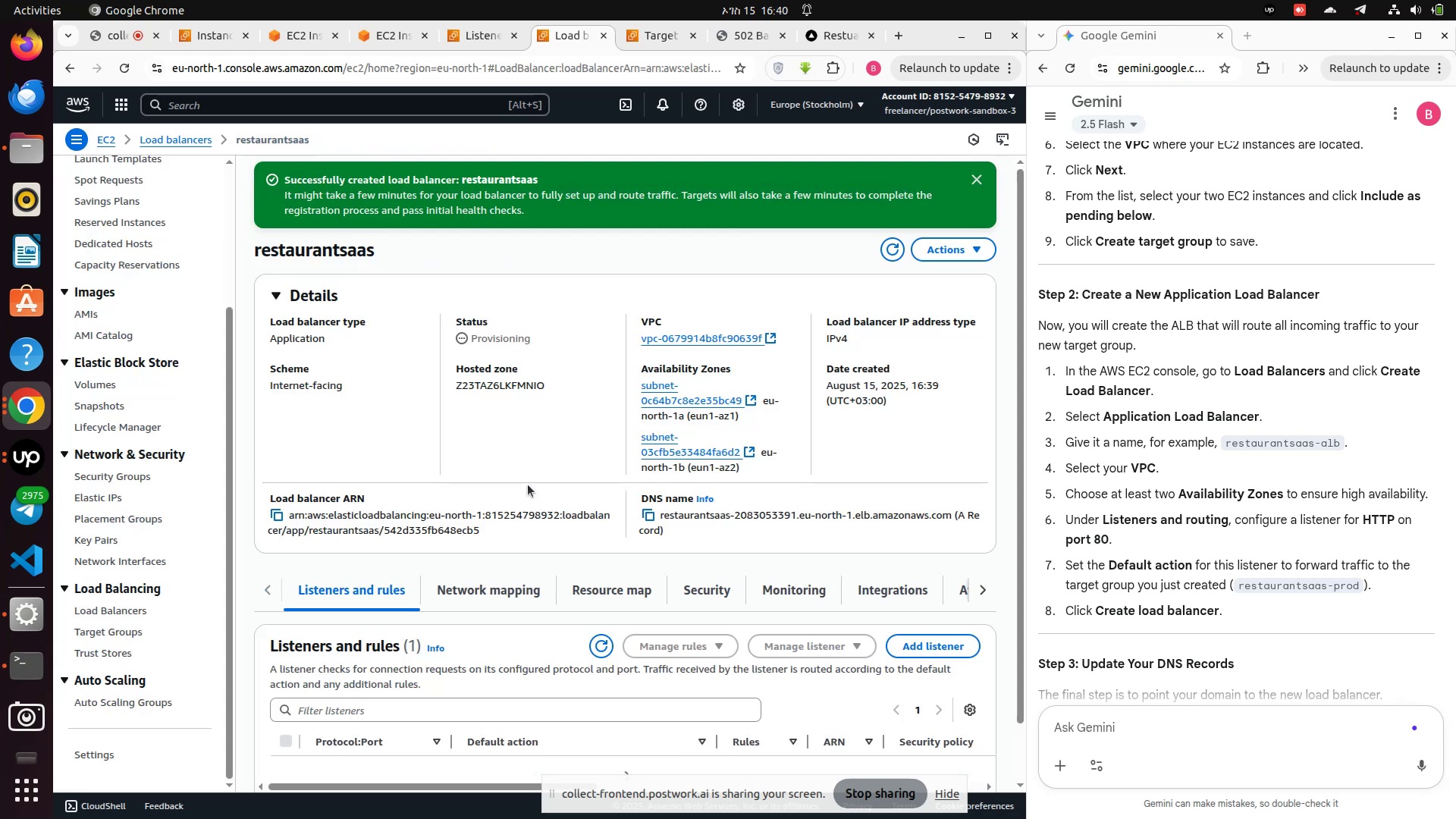 
scroll: coordinate [475, 489], scroll_direction: down, amount: 2.0
 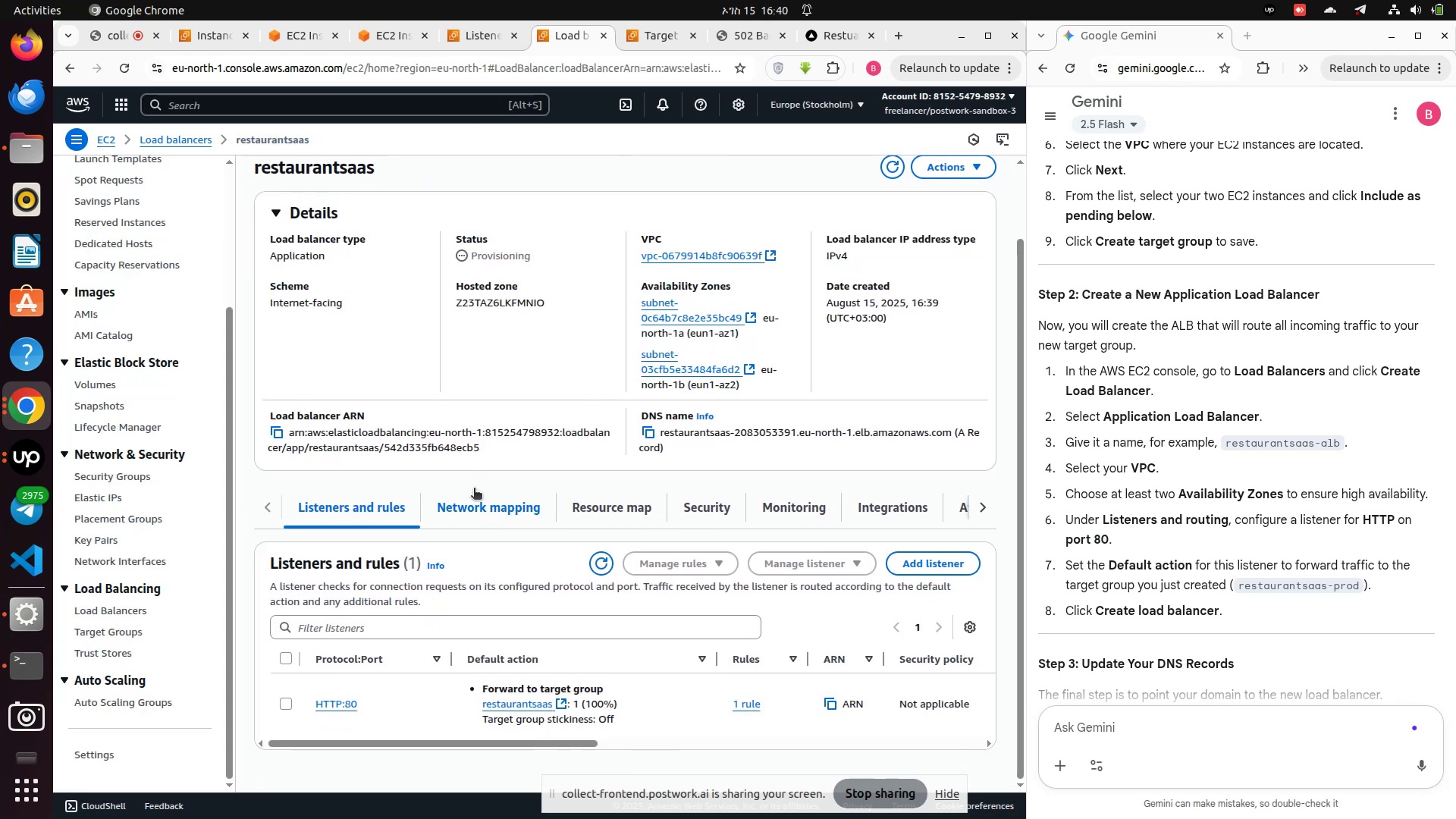 
scroll: coordinate [474, 489], scroll_direction: up, amount: 3.0
 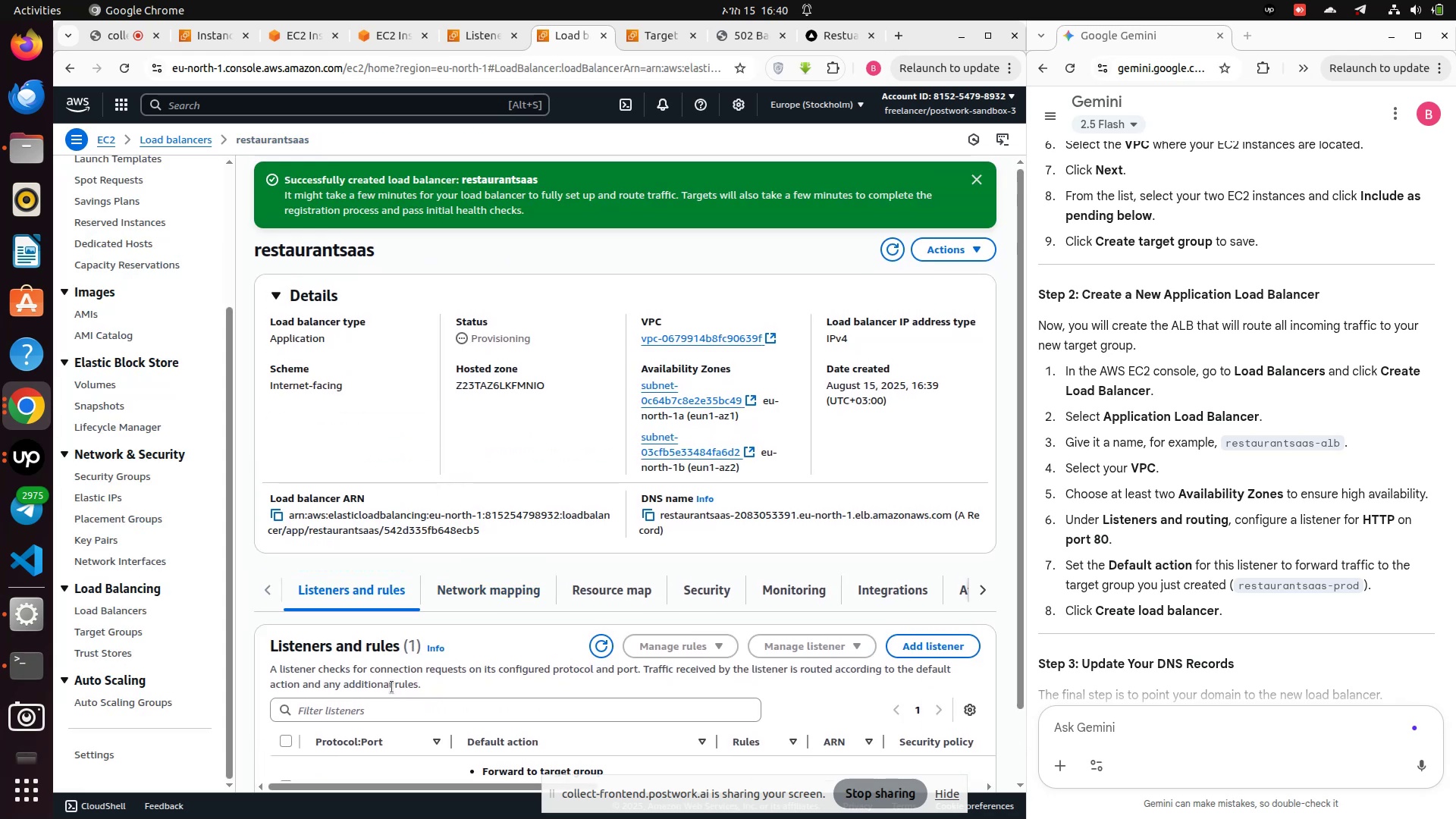 
scroll: coordinate [122, 582], scroll_direction: down, amount: 9.0
 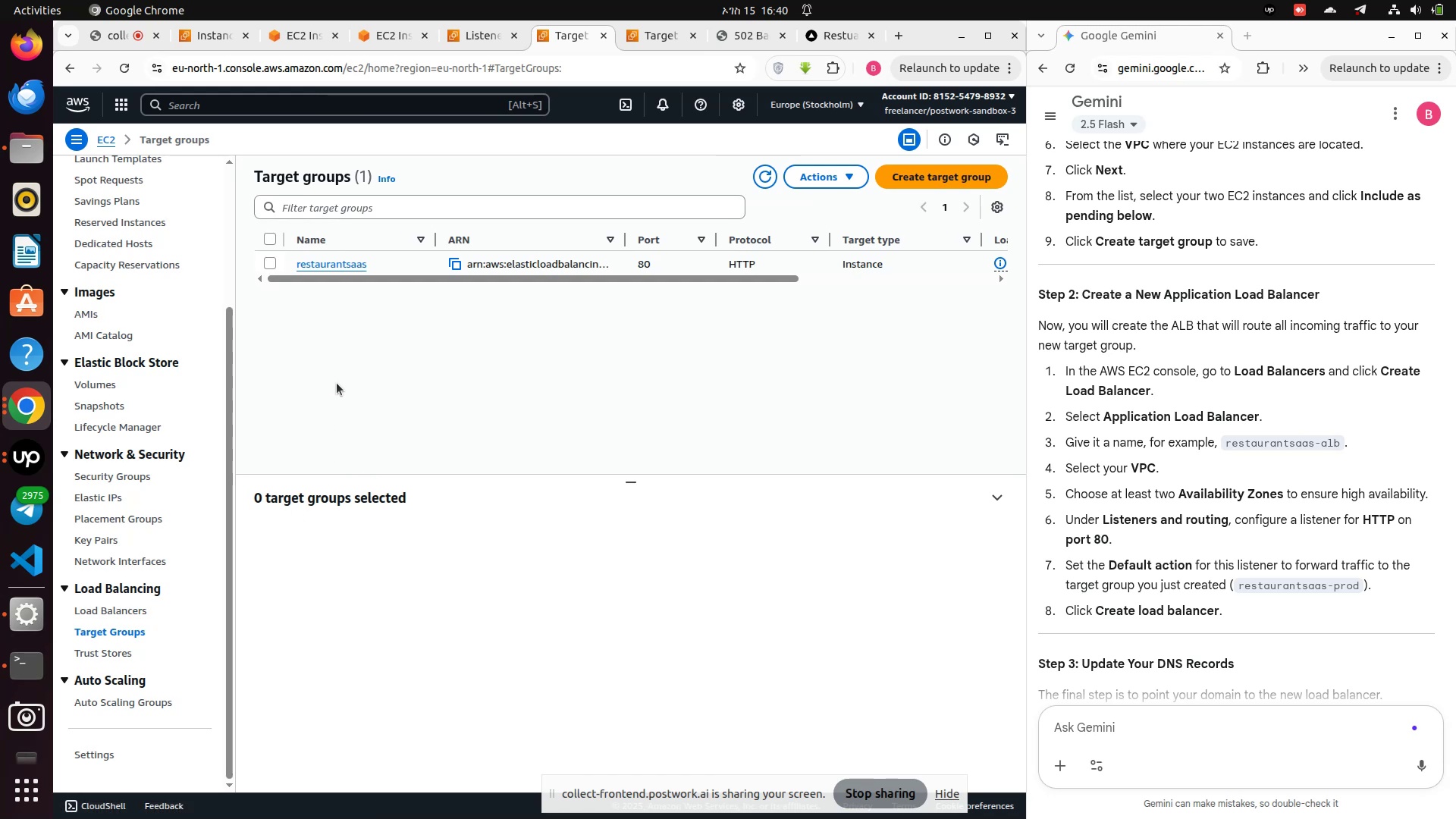 
left_click([356, 264])
 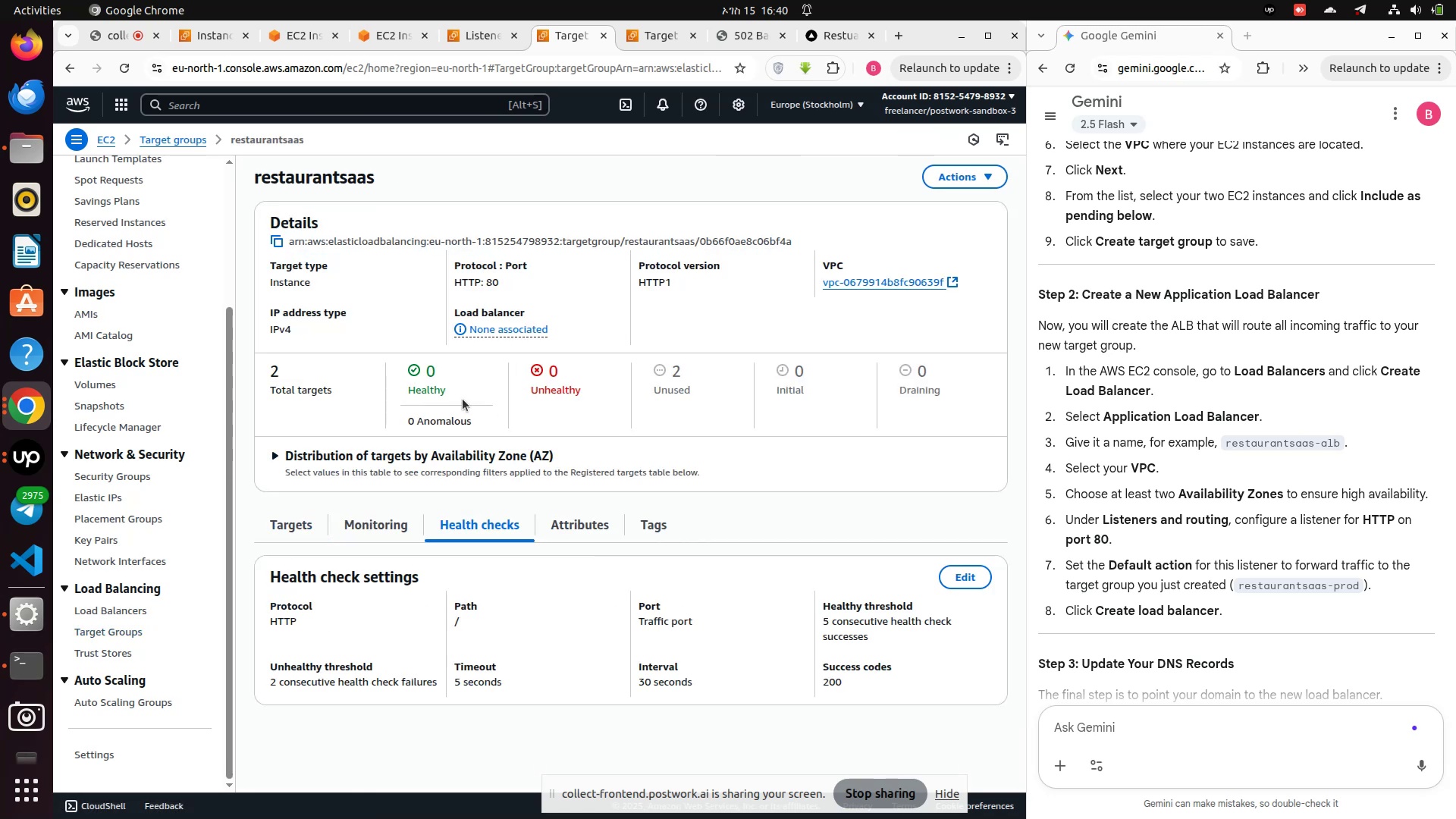 
scroll: coordinate [463, 399], scroll_direction: down, amount: 3.0
 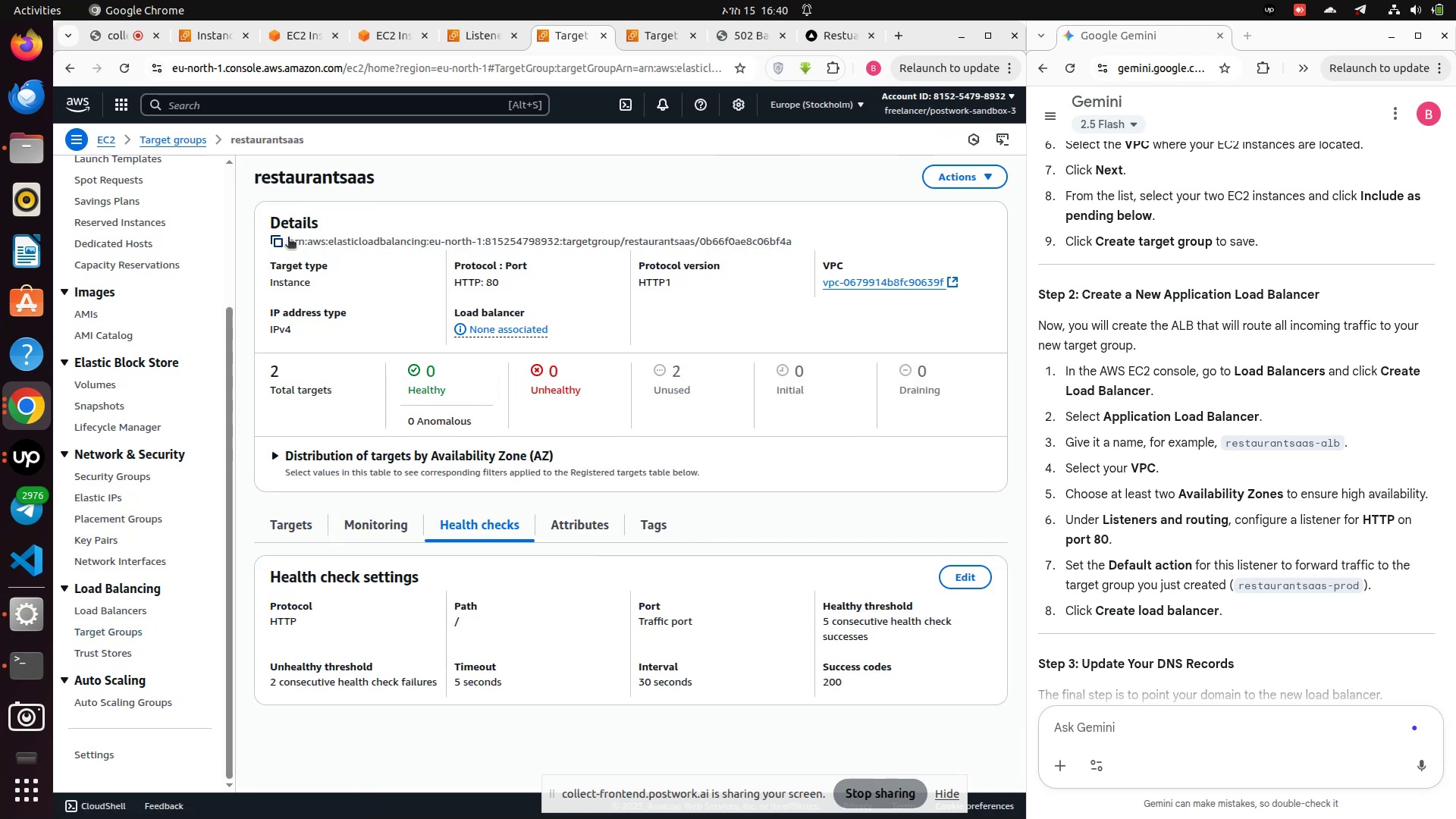 
wait(8.14)
 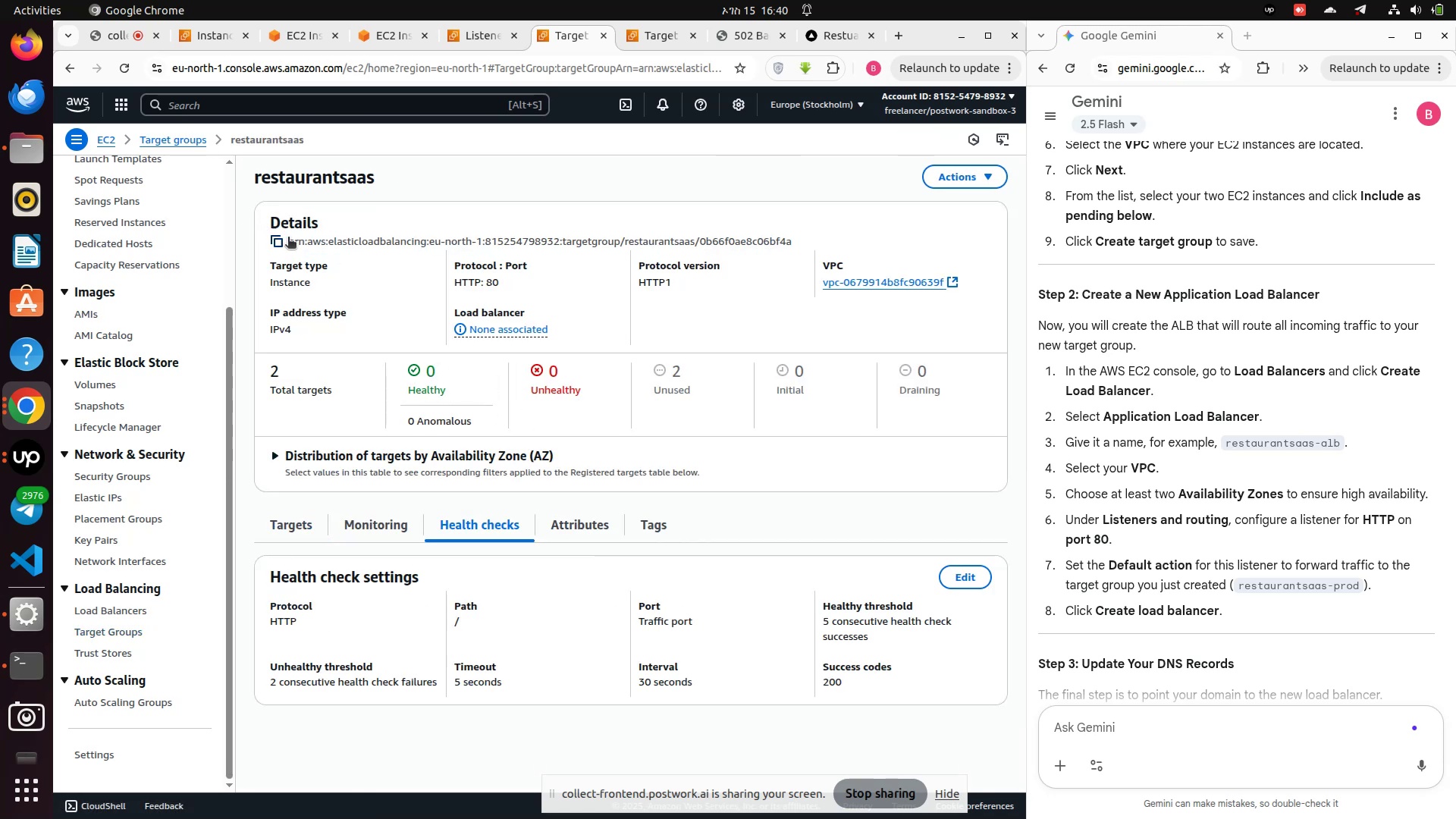 
left_click([326, 281])
 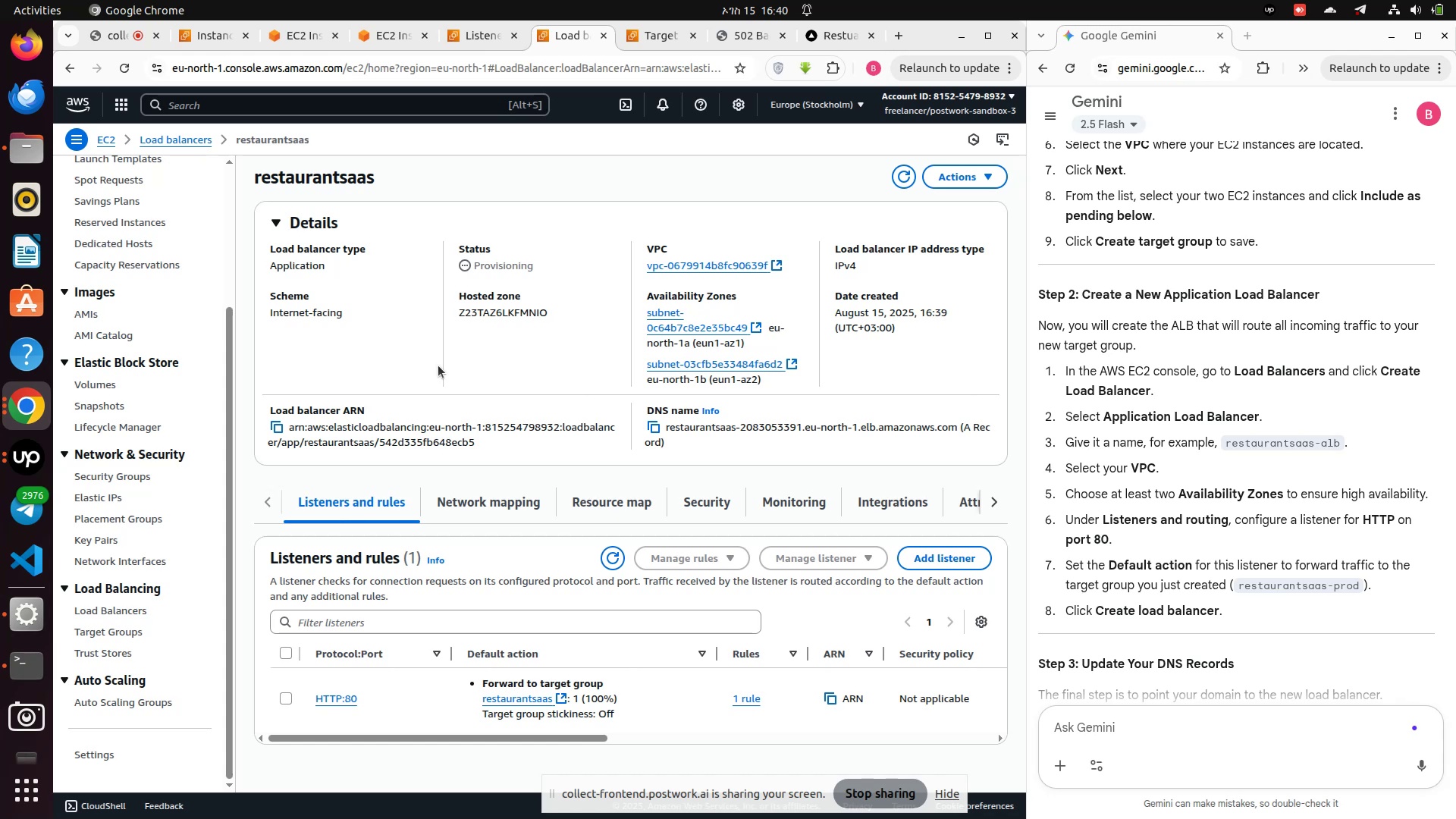 
wait(18.31)
 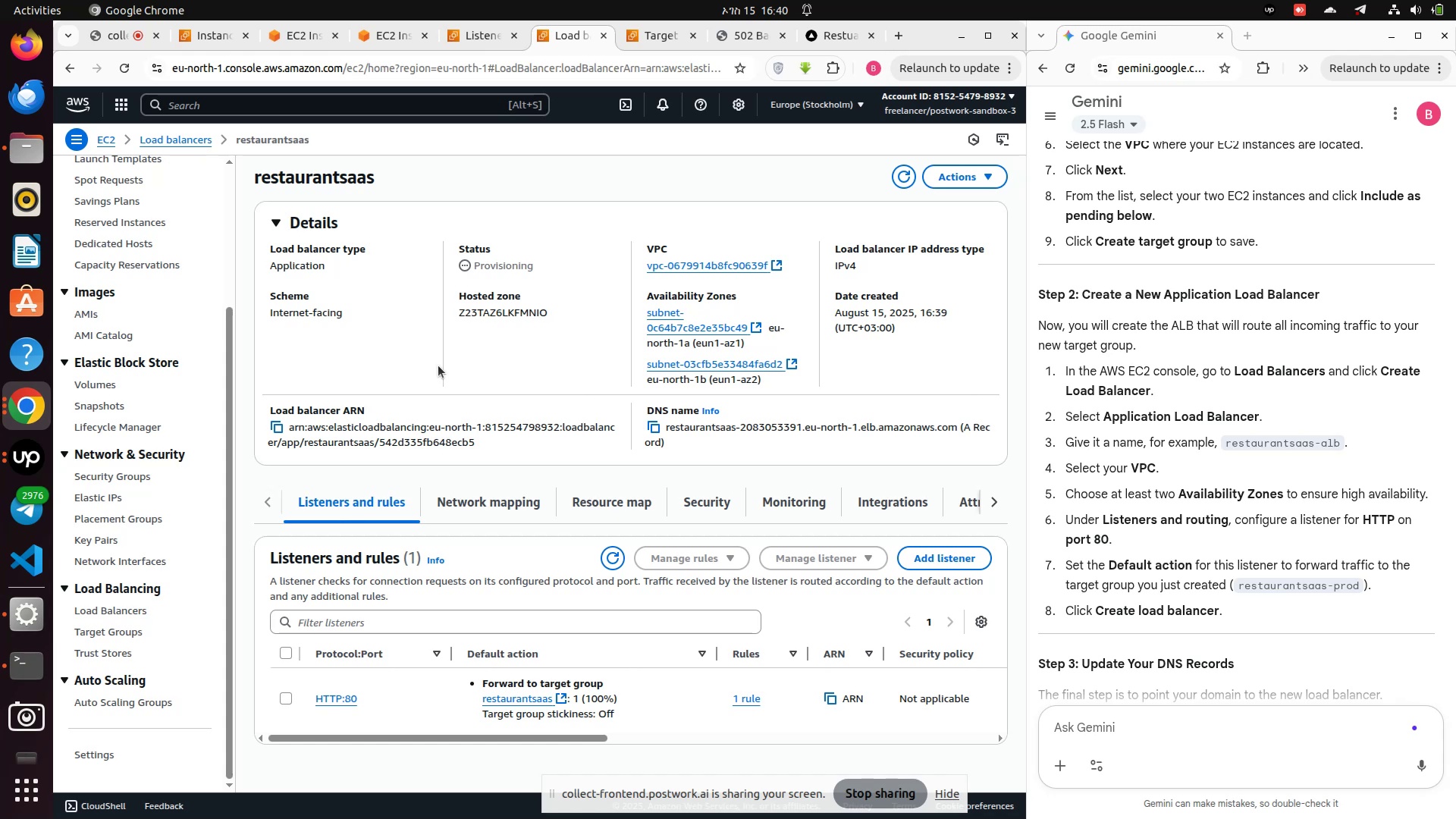 
left_click([27, 452])
 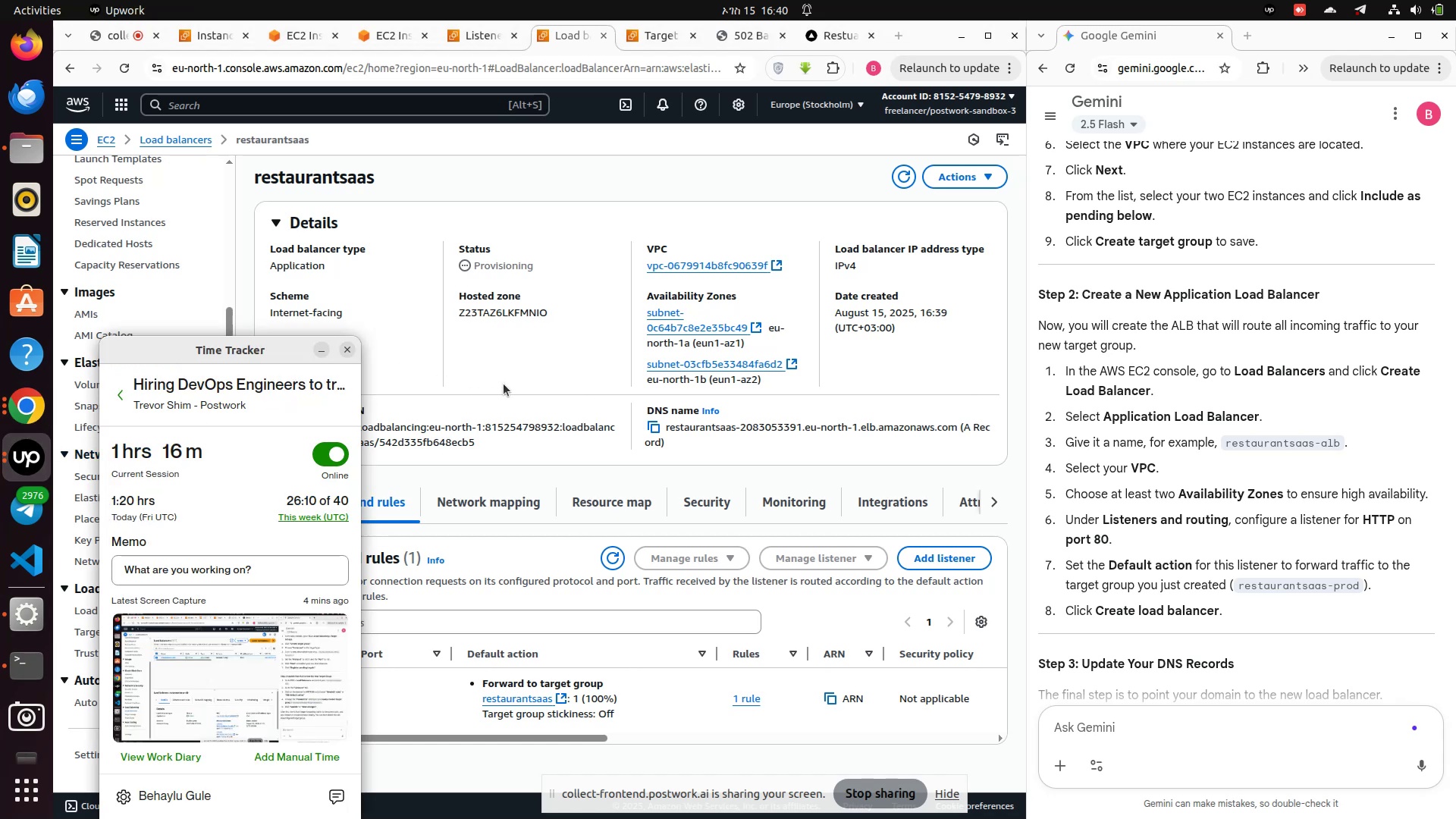 
left_click([504, 384])
 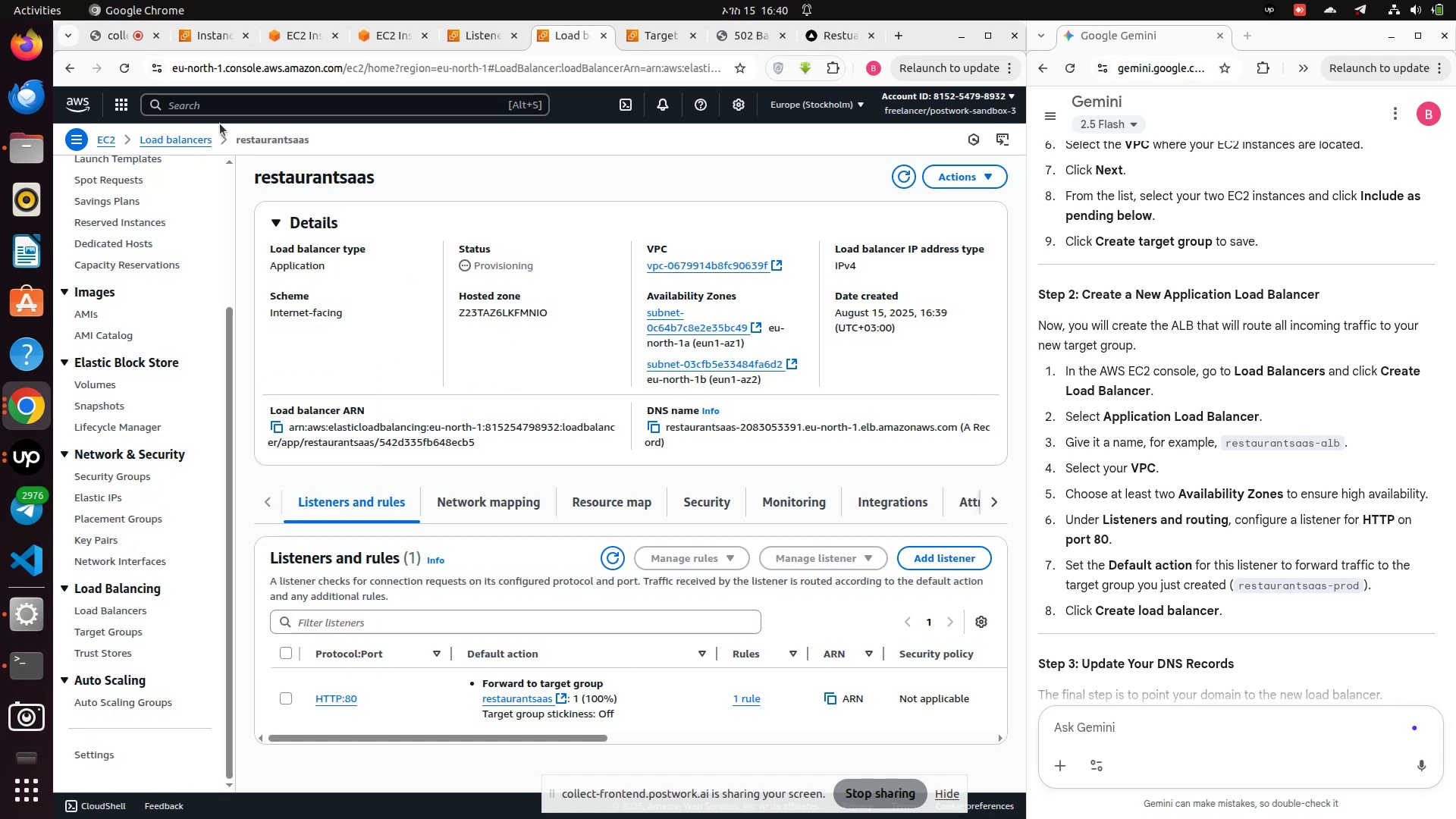 
left_click([94, 39])
 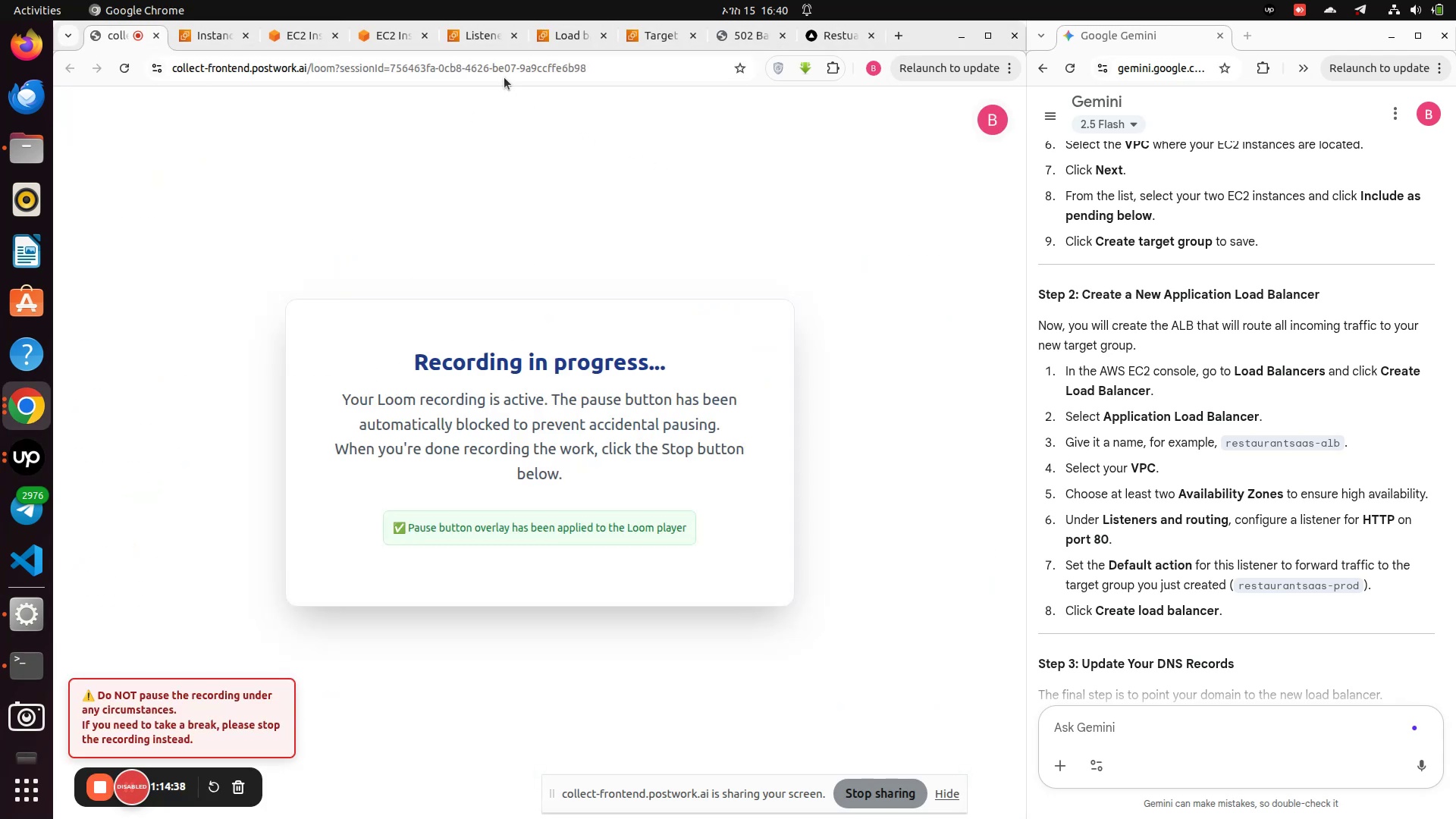 
left_click([472, 34])
 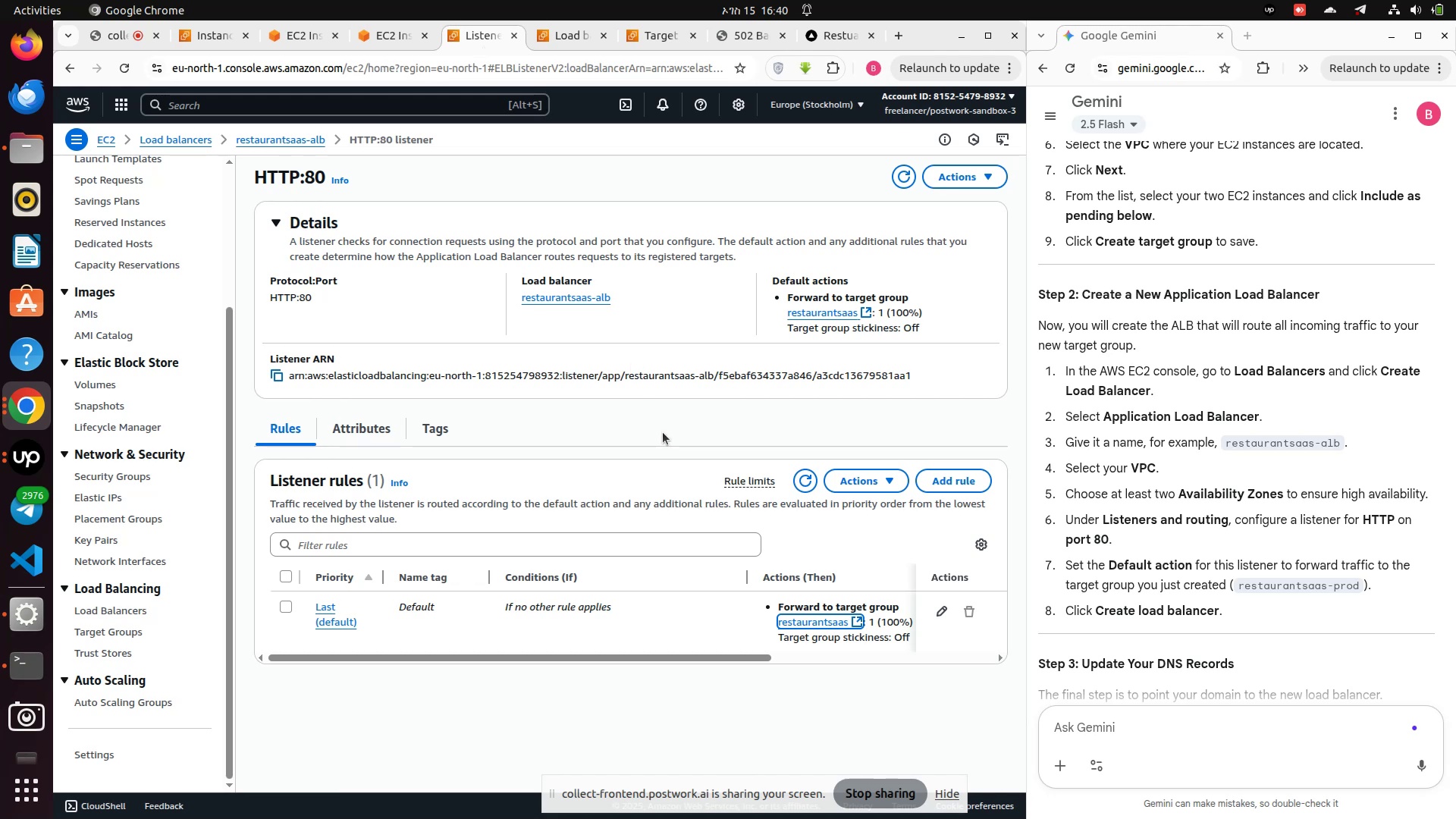 
scroll: coordinate [663, 432], scroll_direction: up, amount: 5.0
 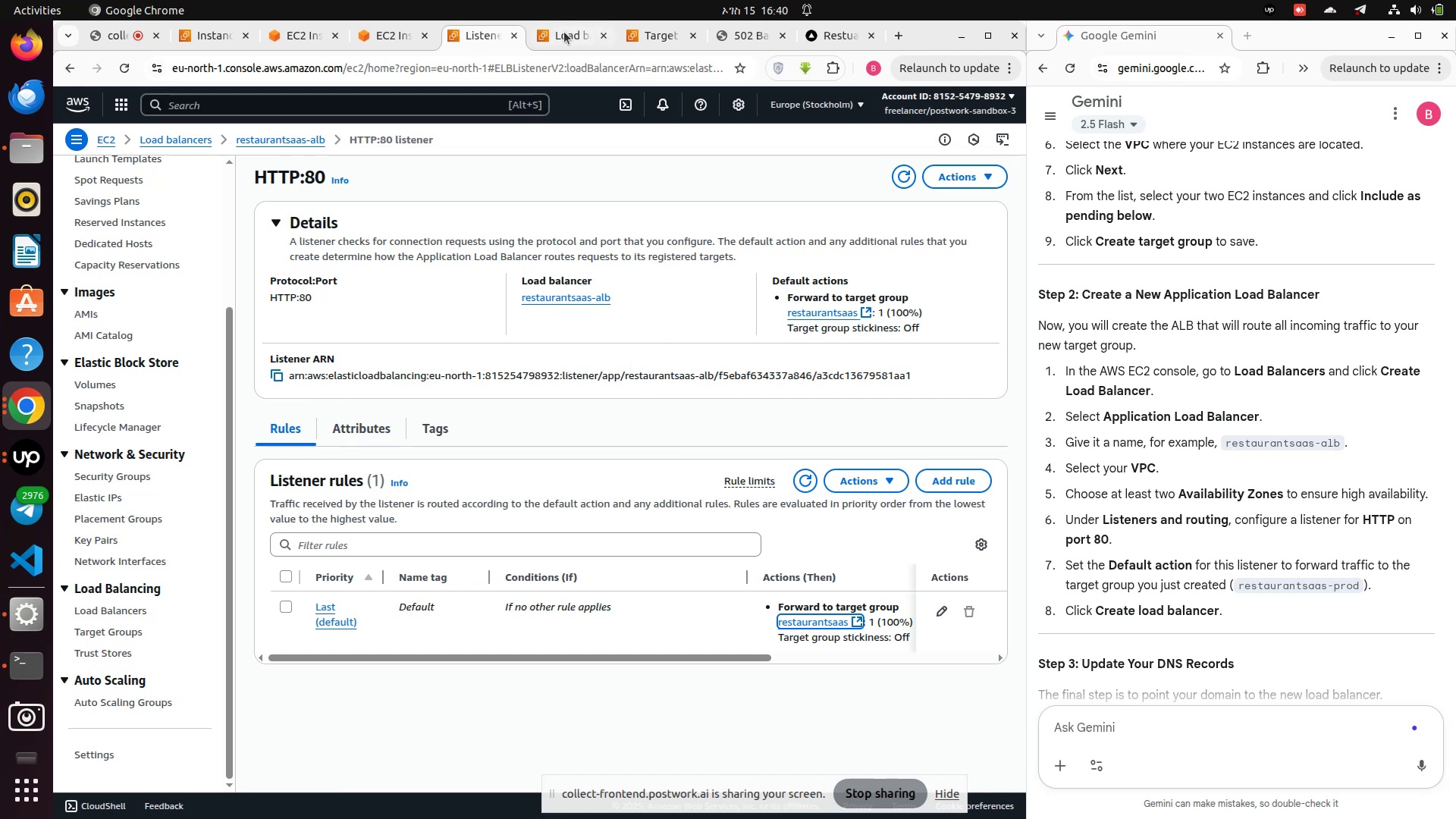 
left_click([563, 33])
 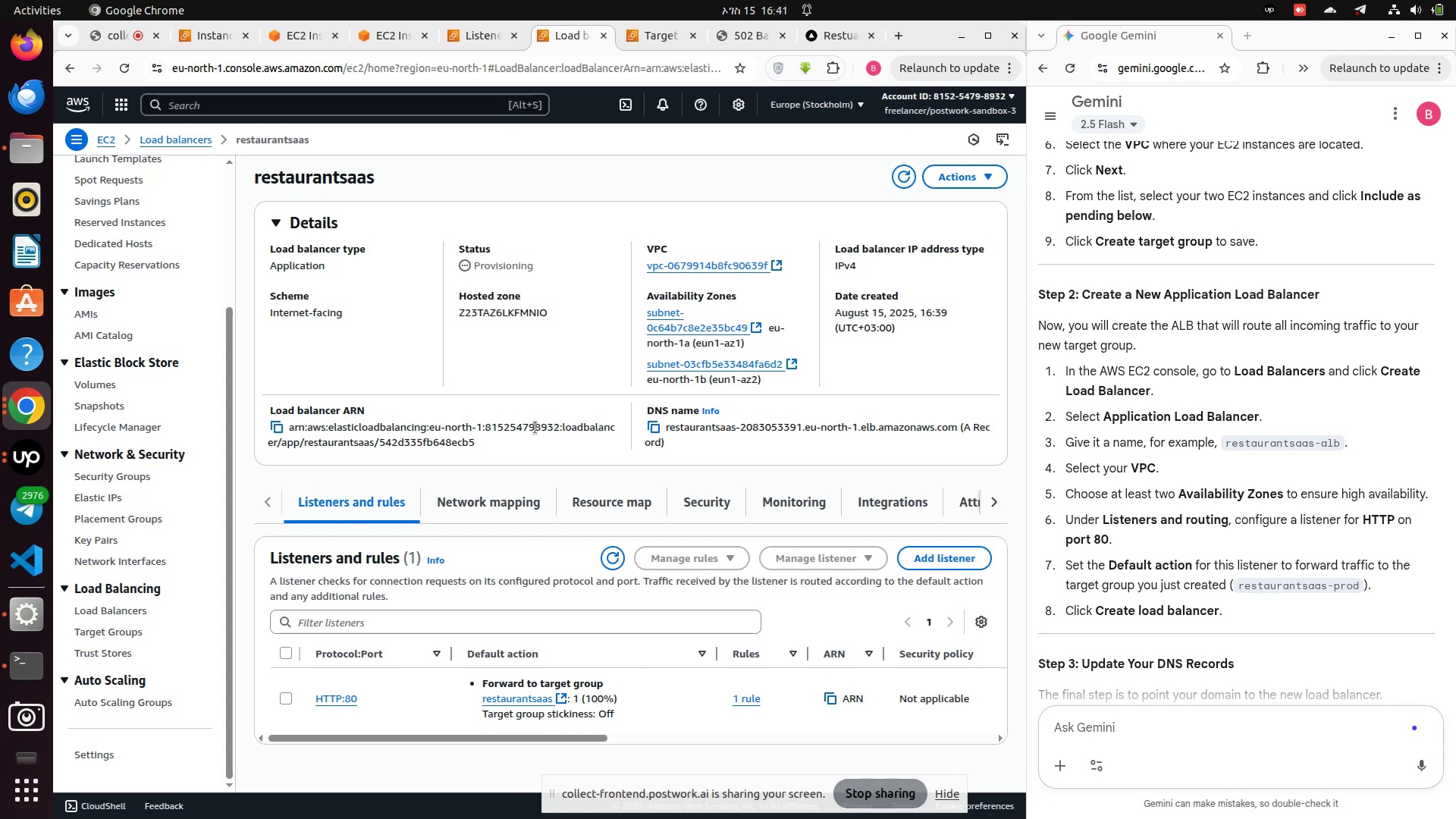 
wait(18.64)
 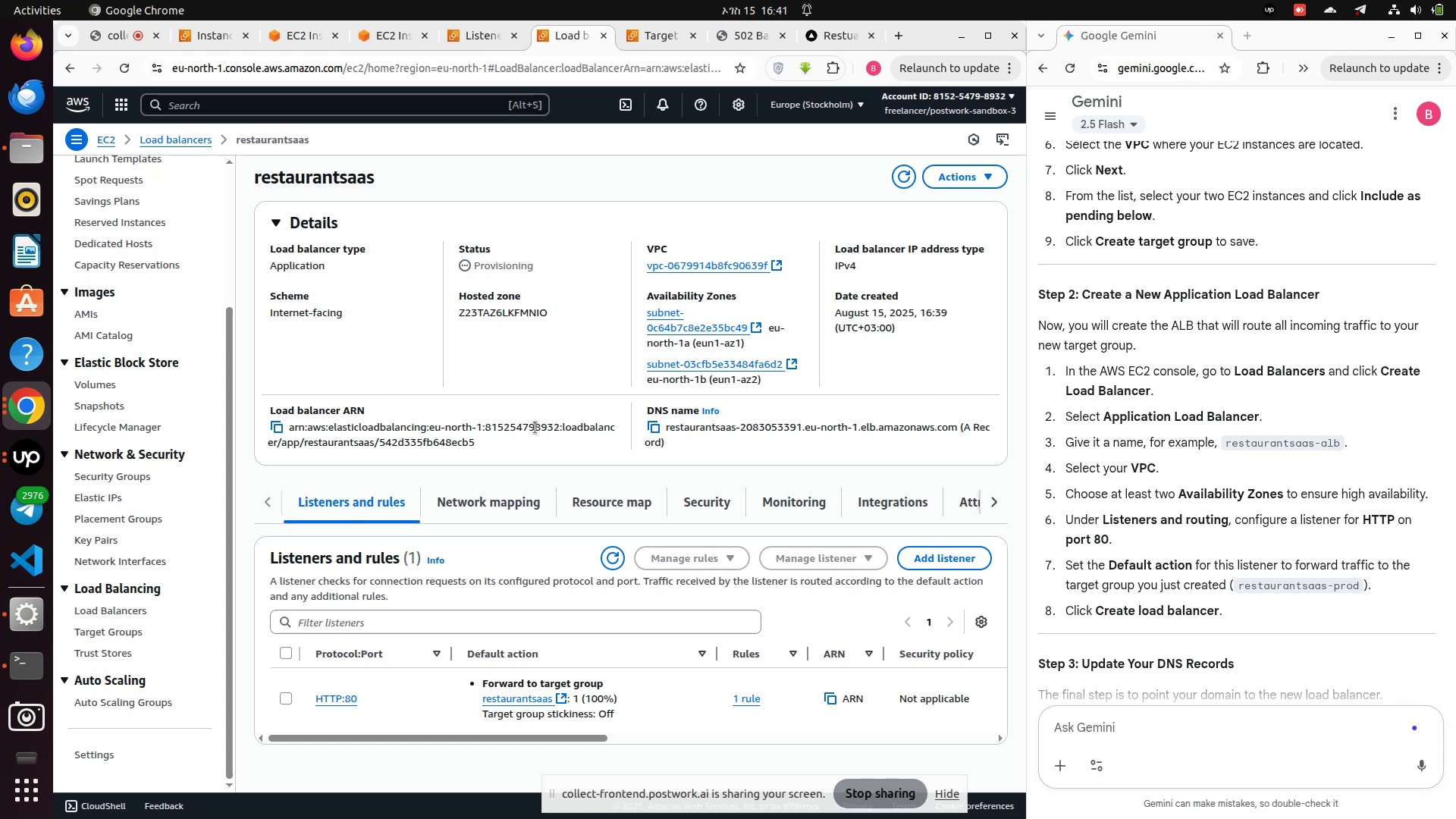 
scroll: coordinate [1108, 604], scroll_direction: down, amount: 2.0
 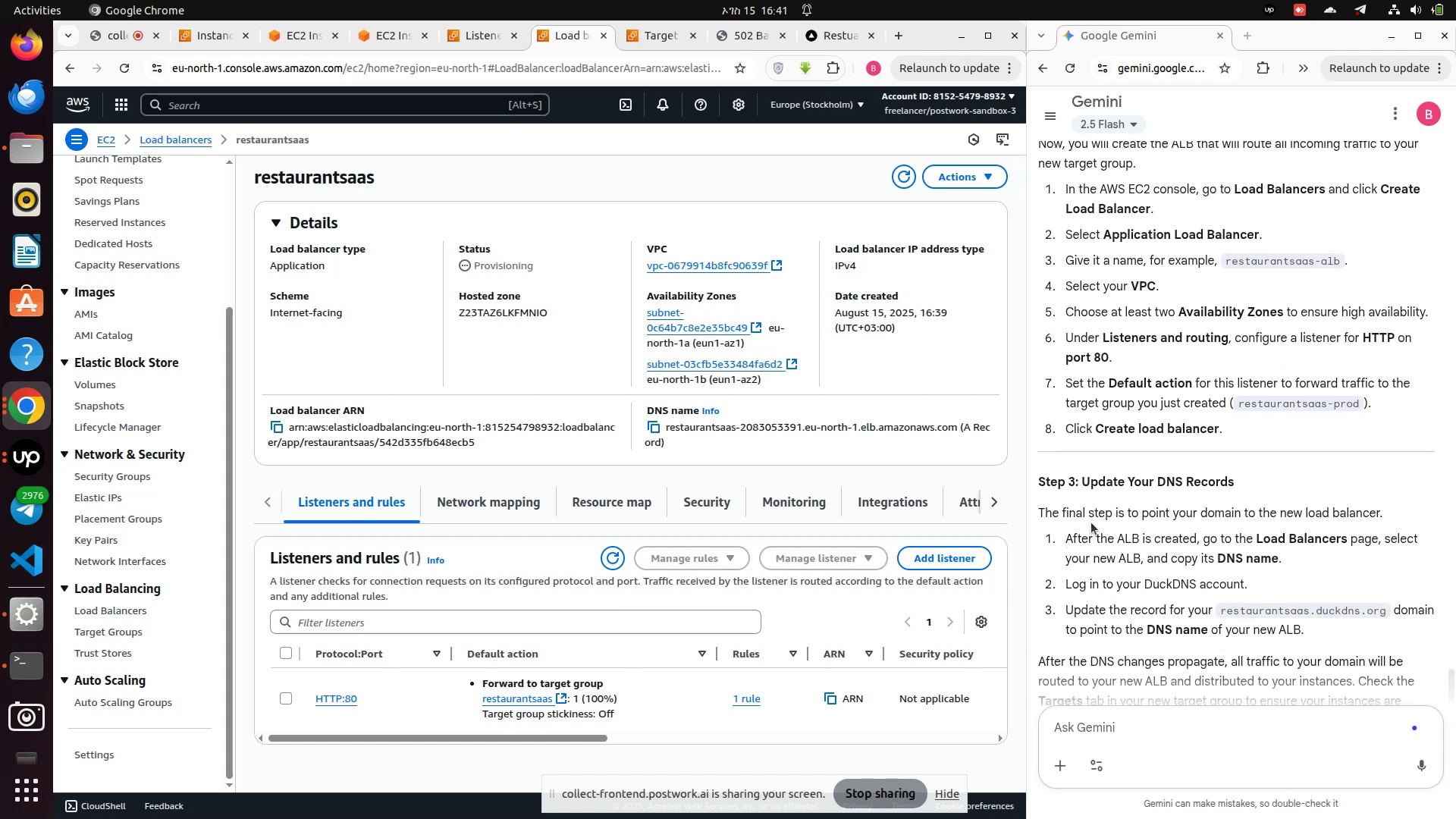 
scroll: coordinate [1097, 451], scroll_direction: up, amount: 1.0
 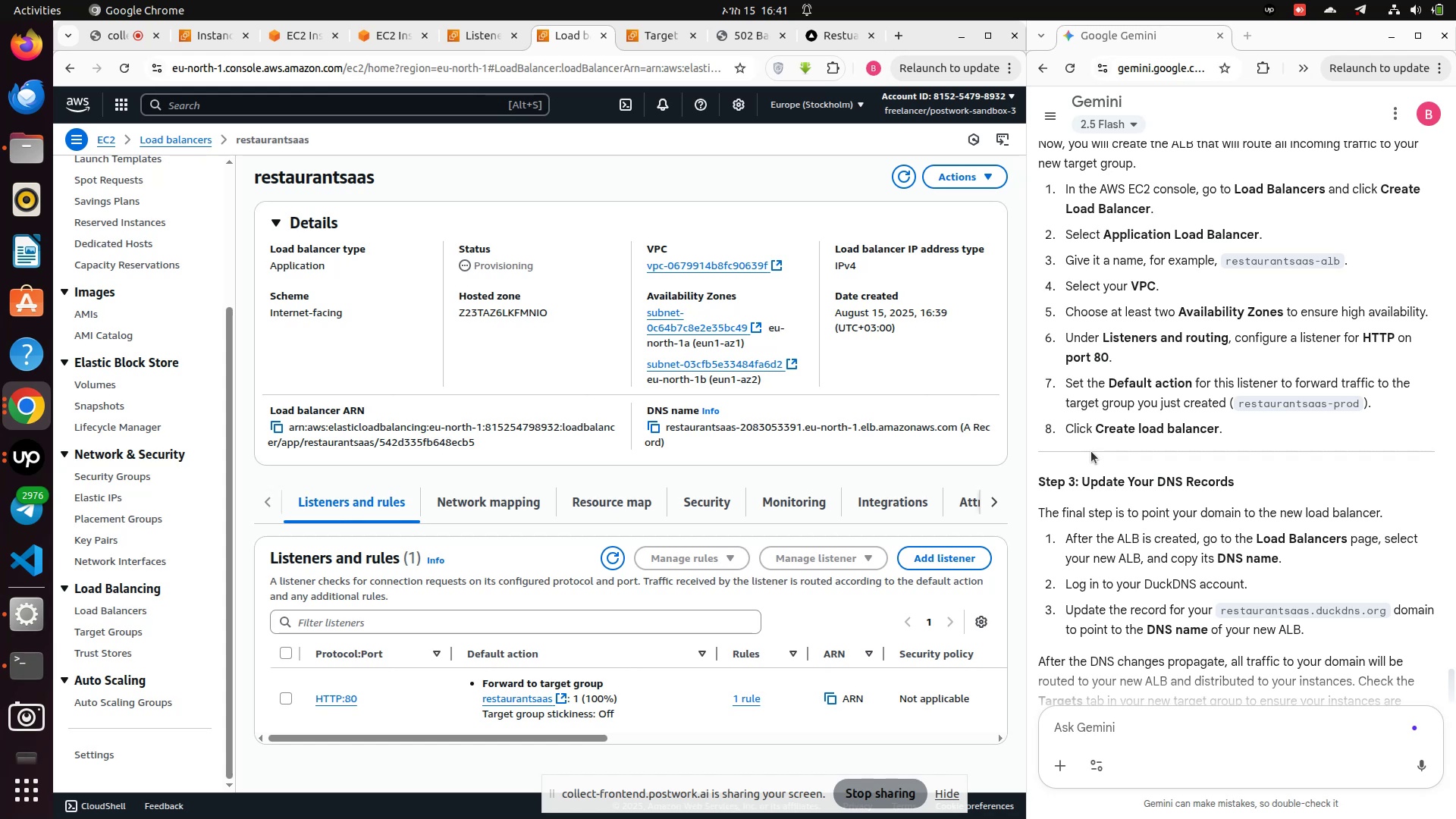 
wait(8.59)
 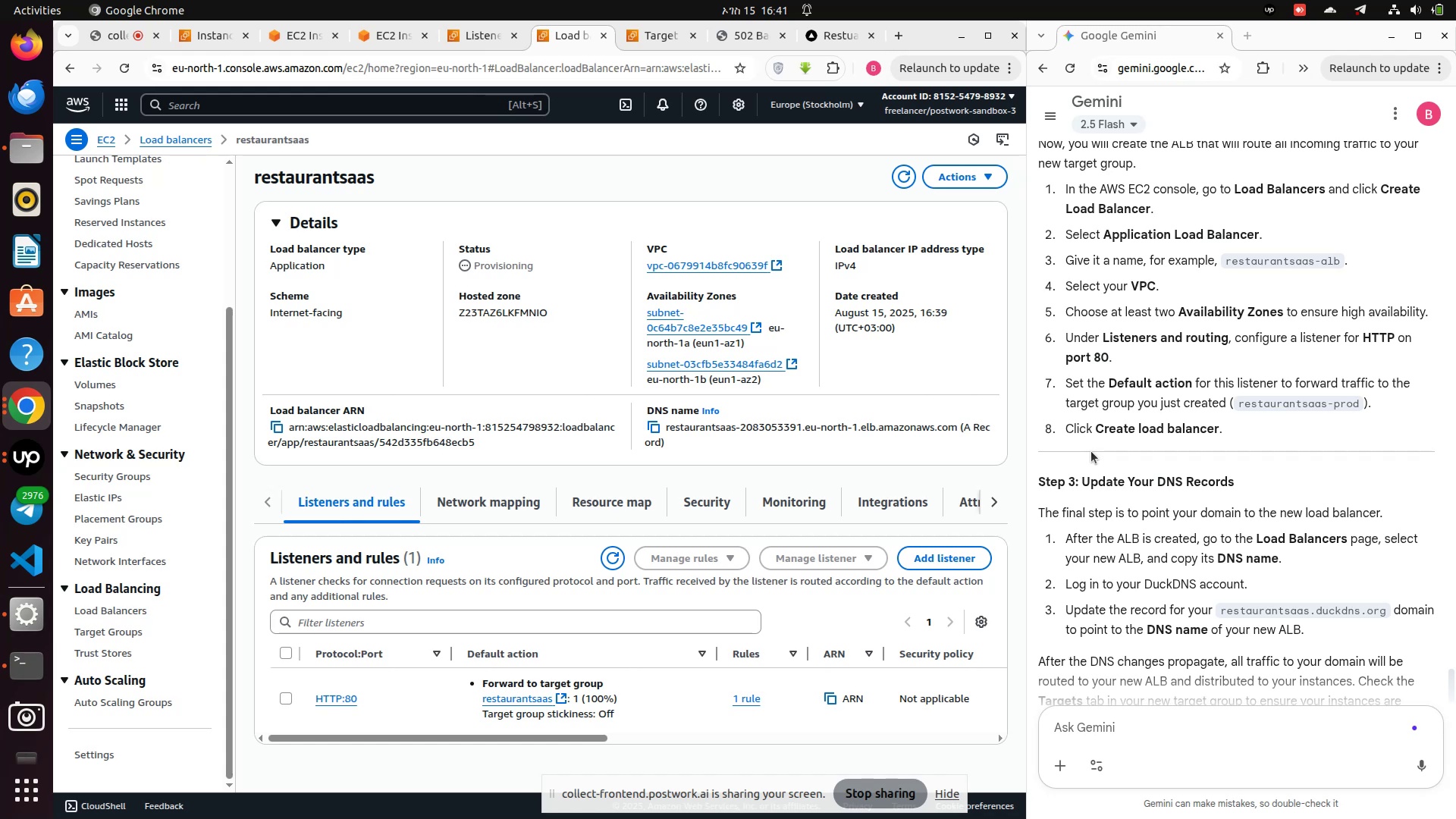 
scroll: coordinate [834, 482], scroll_direction: down, amount: 5.0
 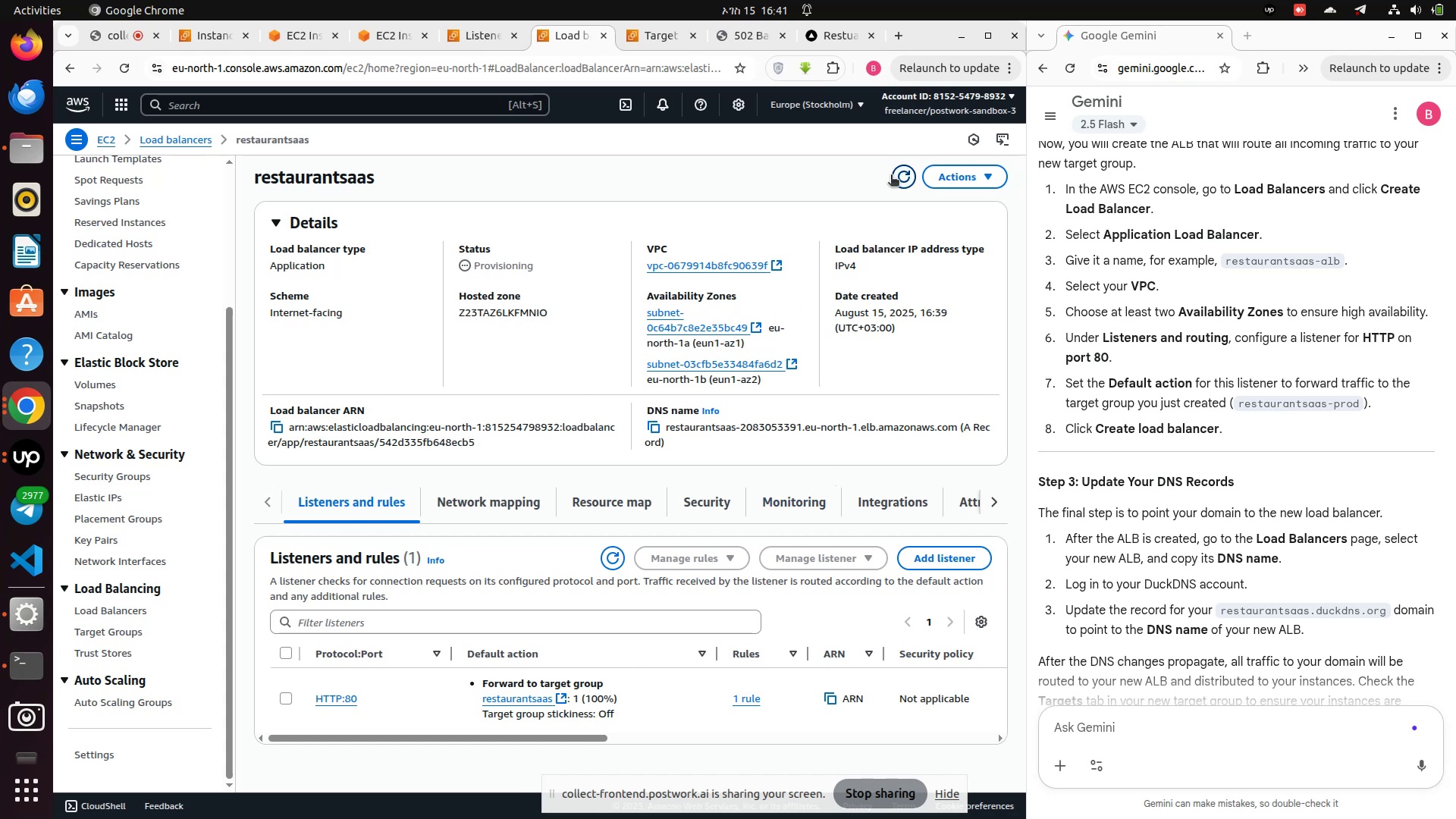 
left_click([896, 175])
 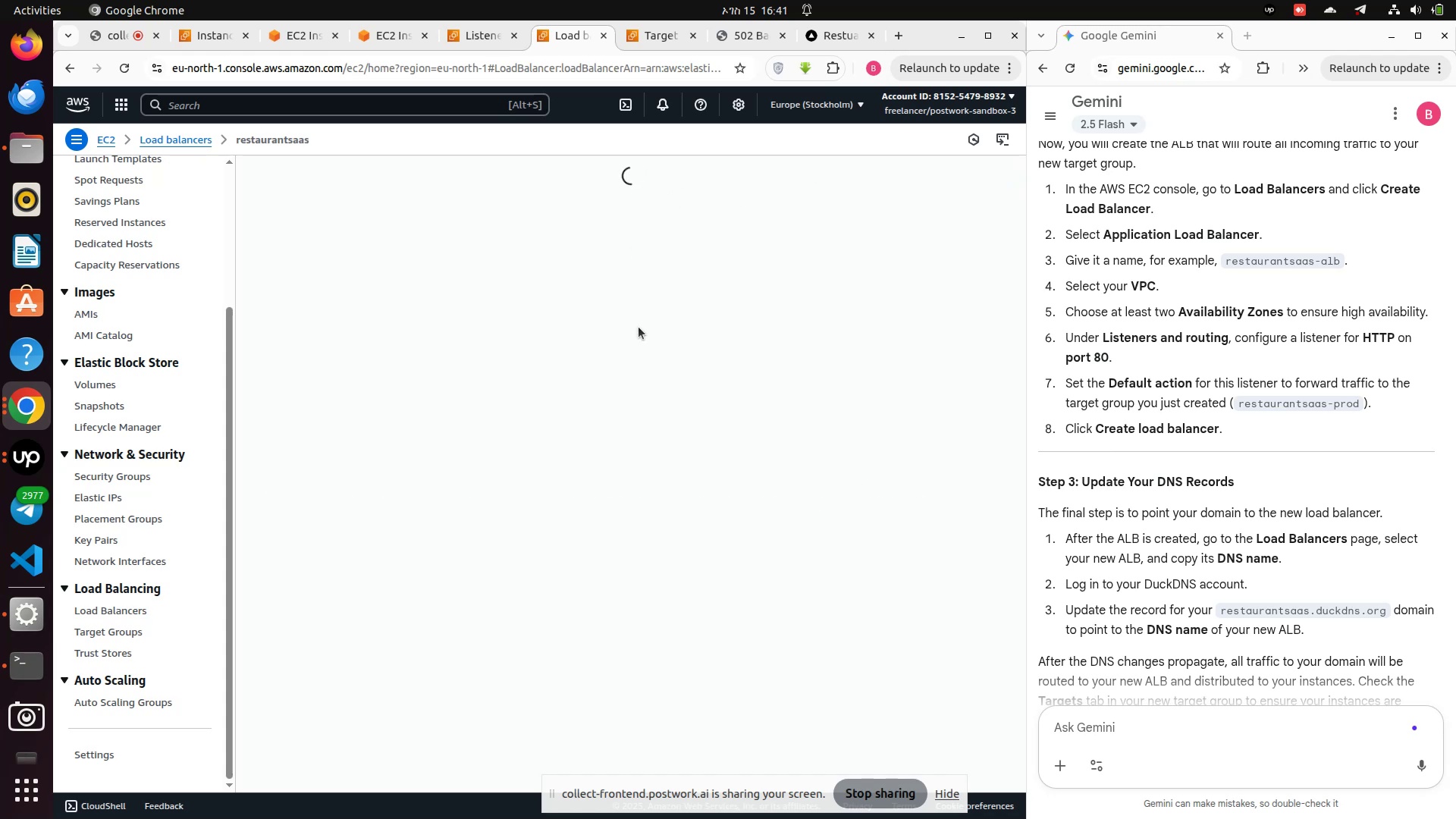 
mouse_move([733, 433])
 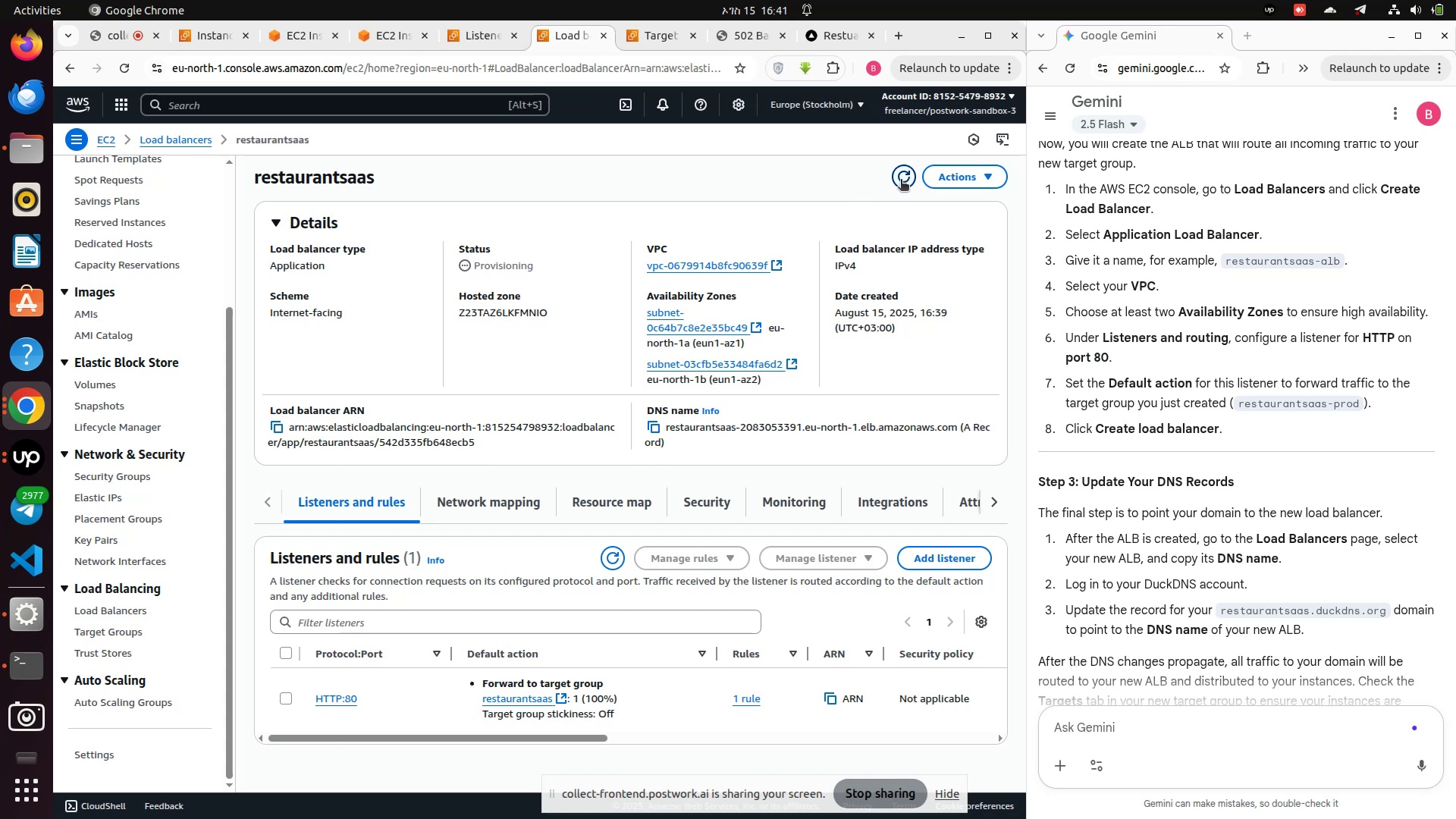 
left_click([902, 180])
 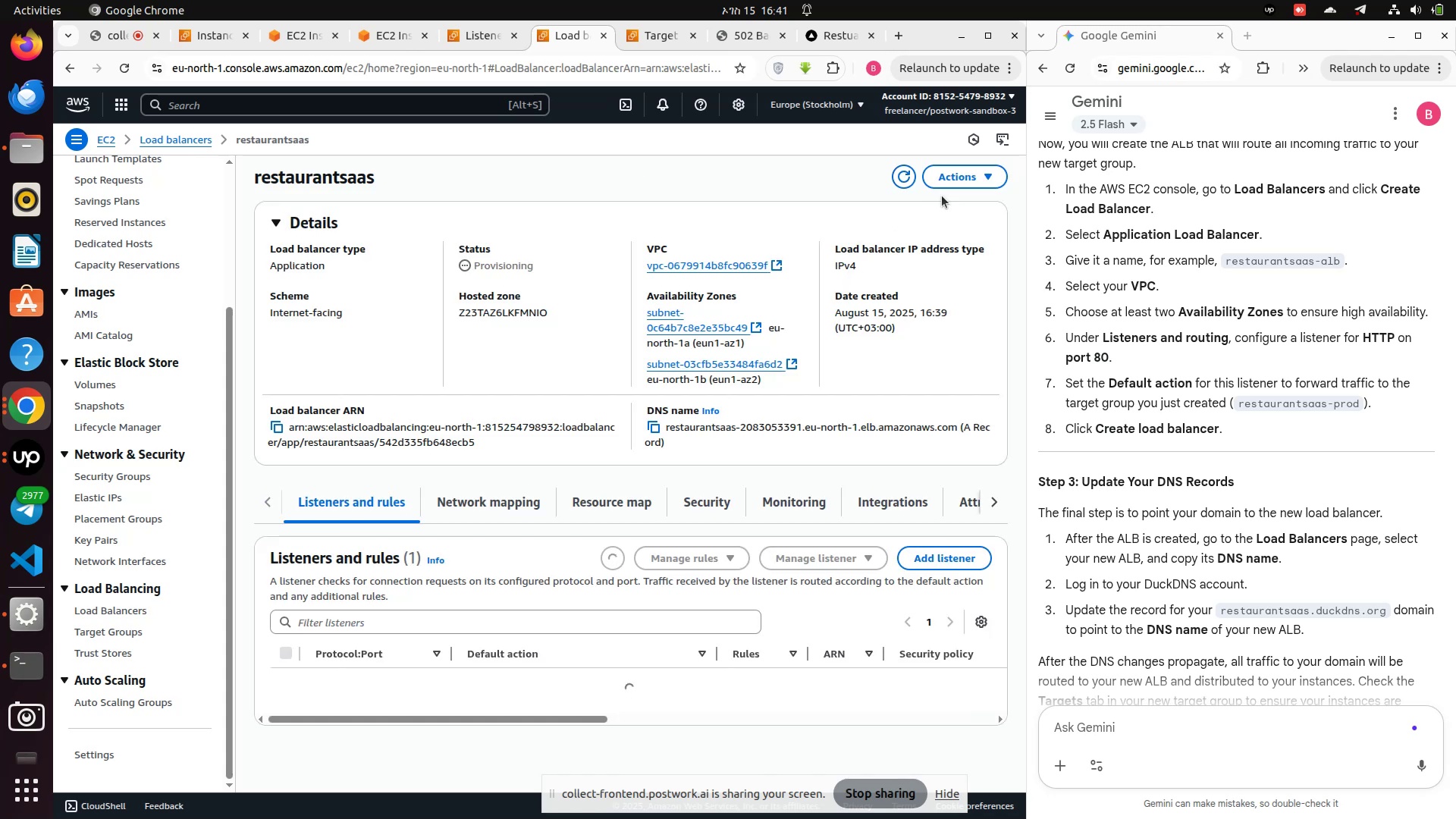 
left_click([956, 183])
 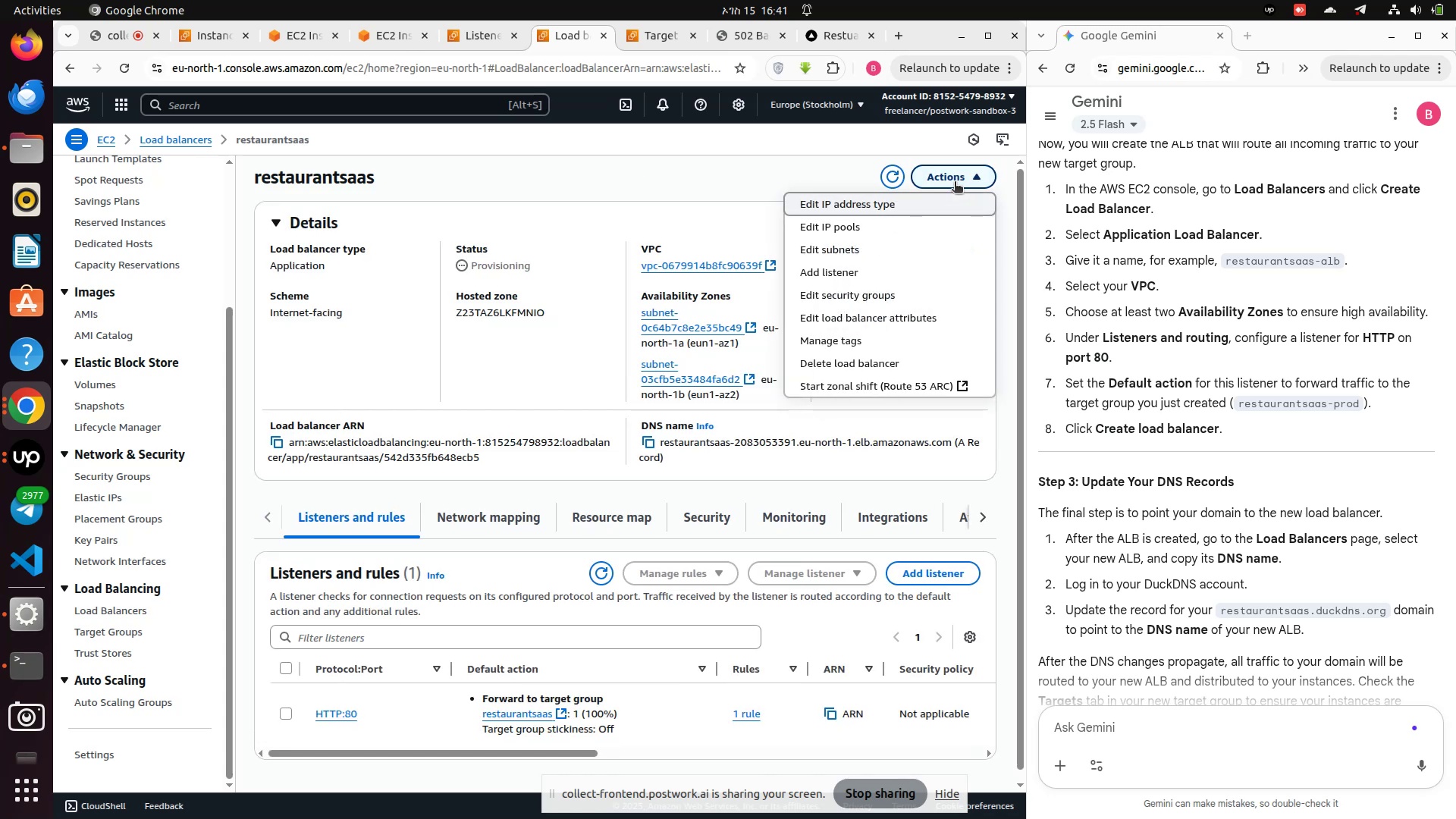 
left_click([576, 176])
 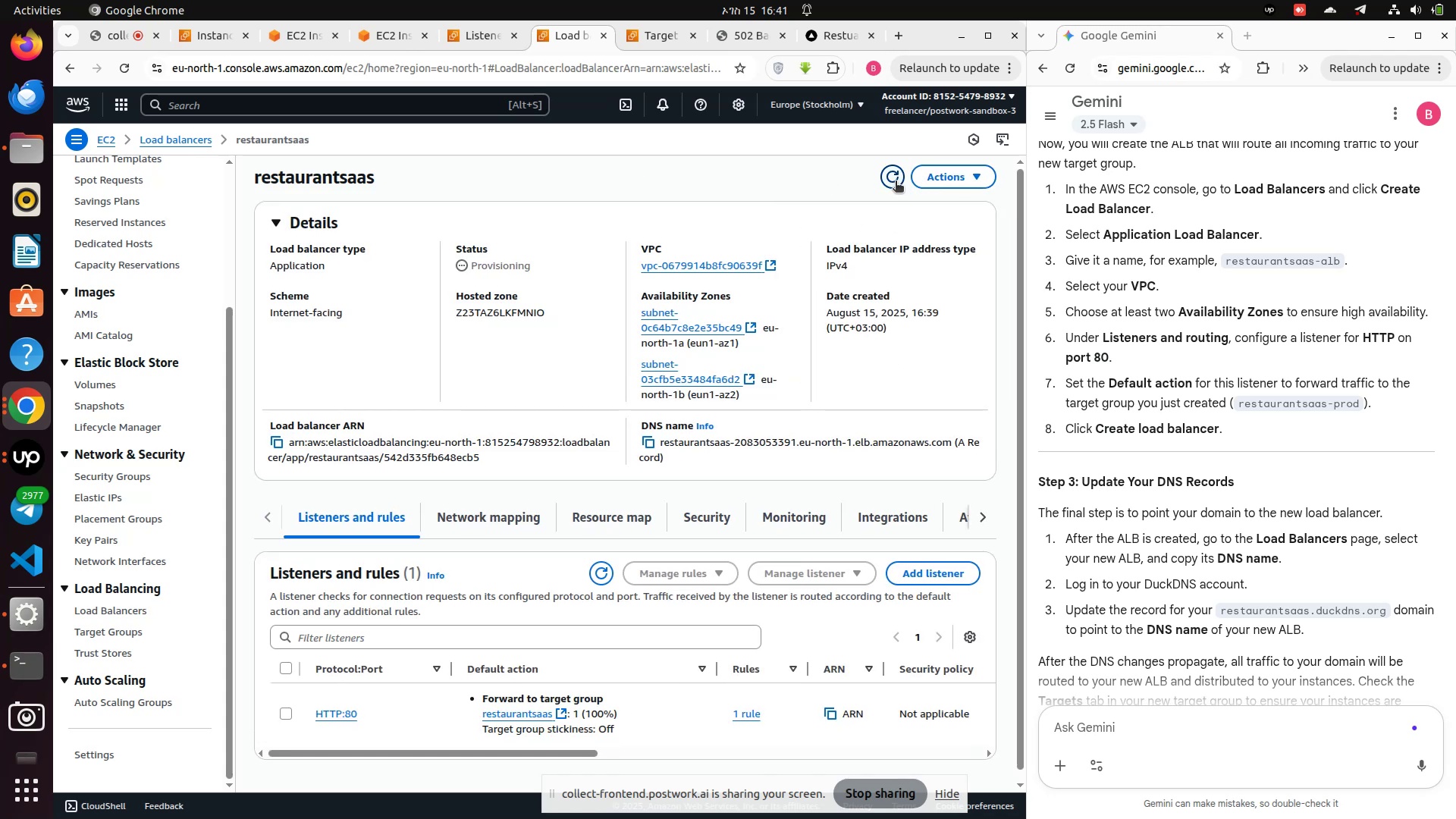 
left_click([896, 182])
 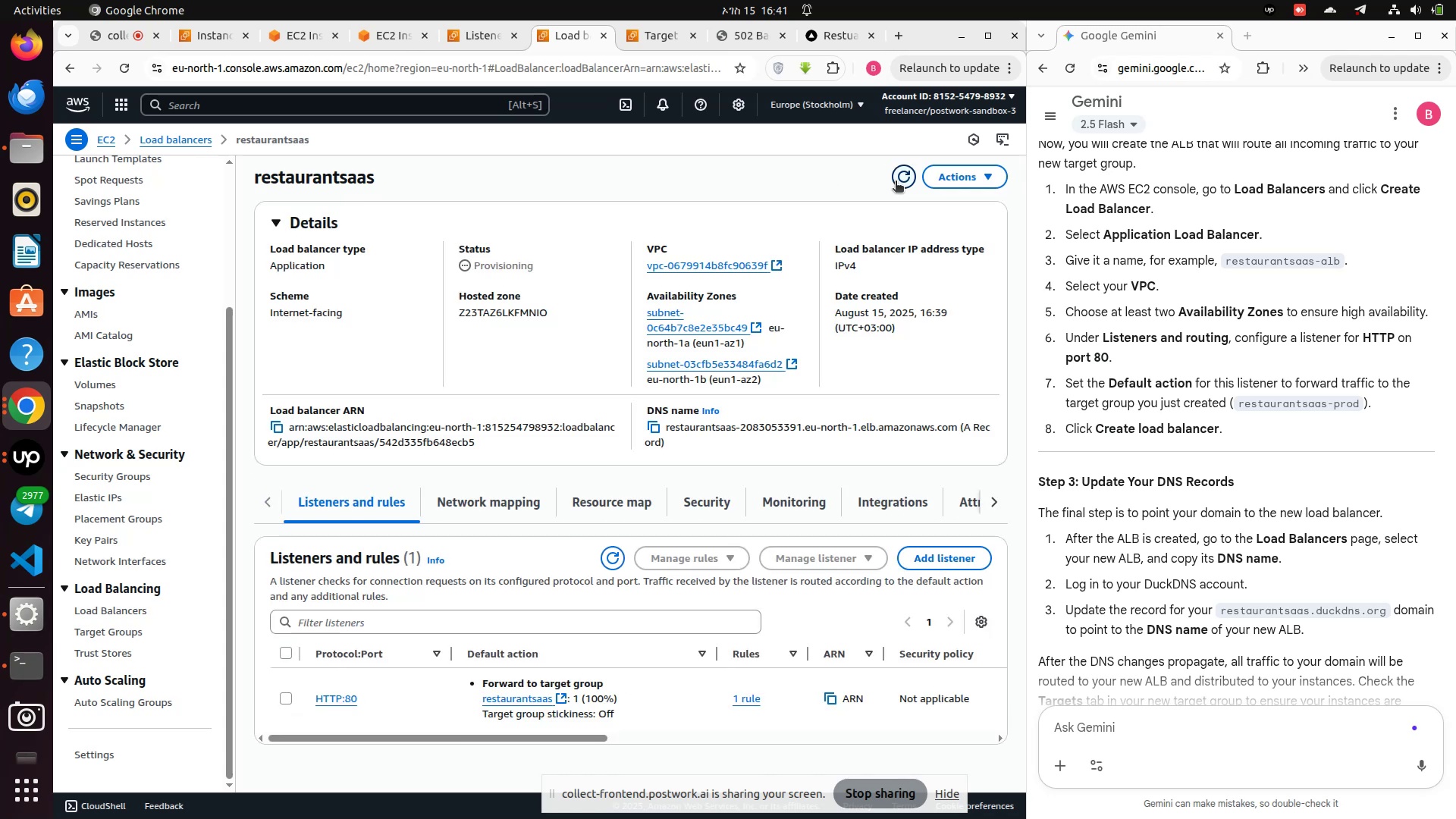 
left_click([896, 182])
 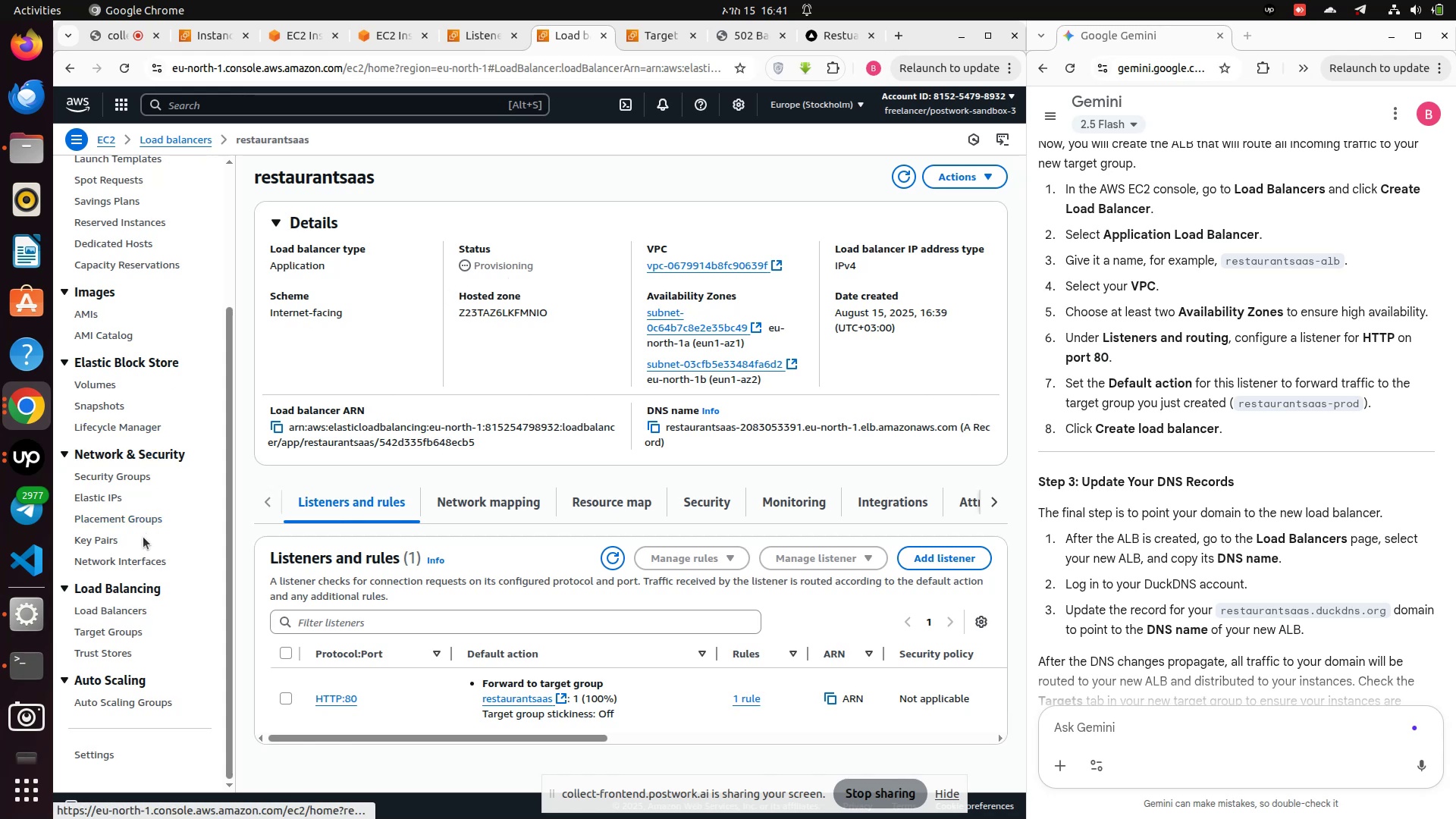 
scroll: coordinate [556, 640], scroll_direction: down, amount: 7.0
 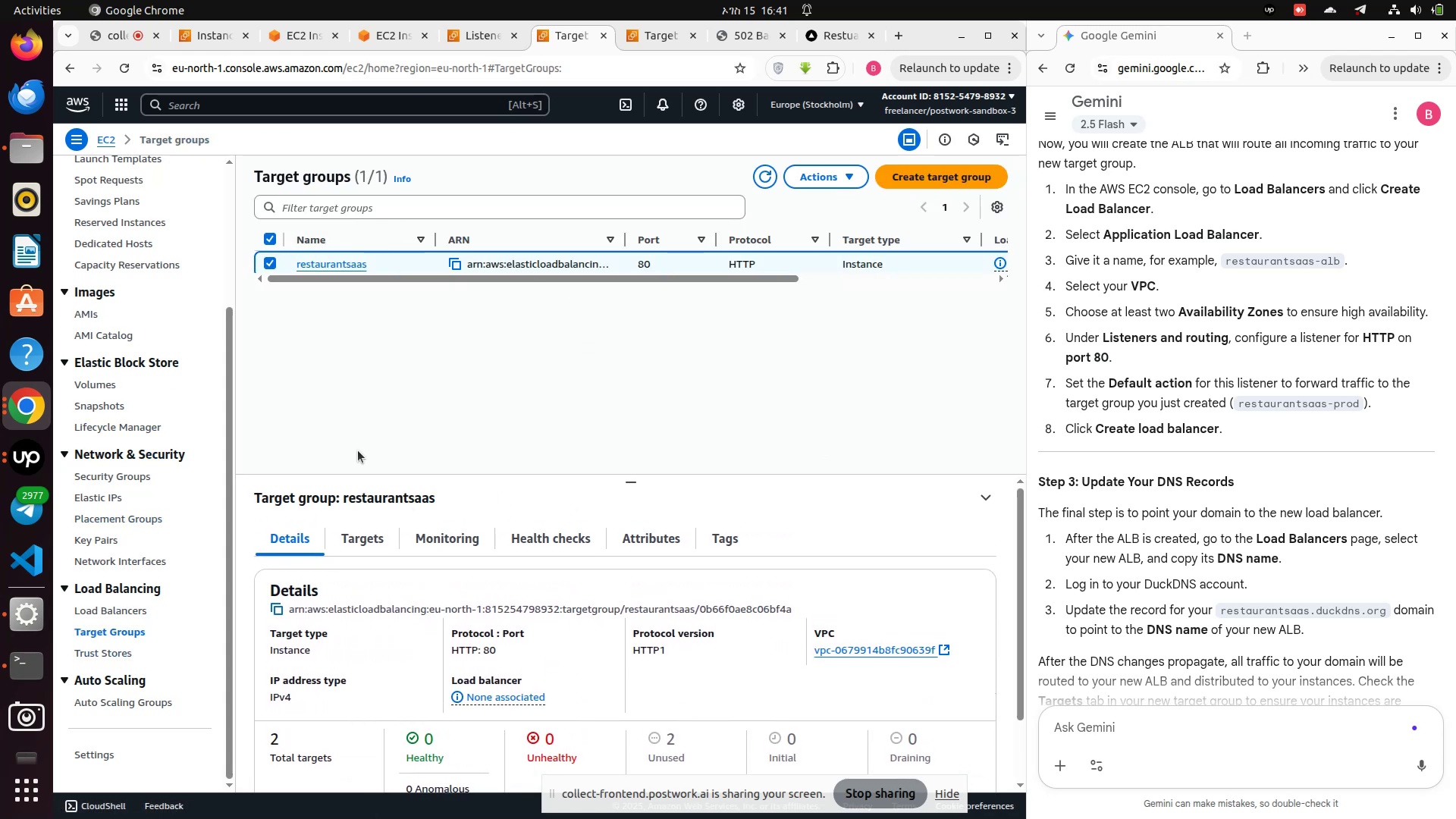 
left_click([383, 544])
 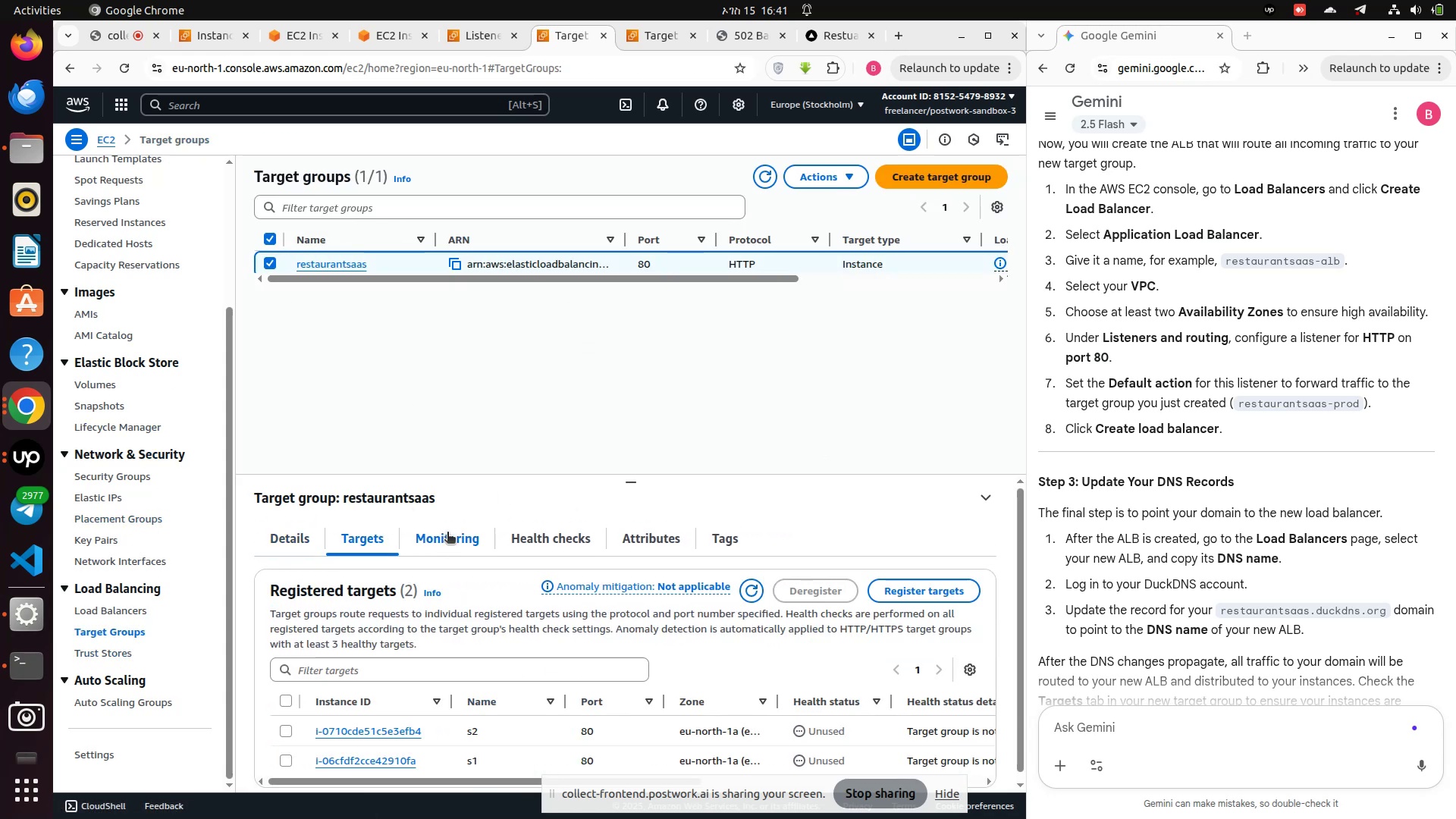 
left_click([447, 533])
 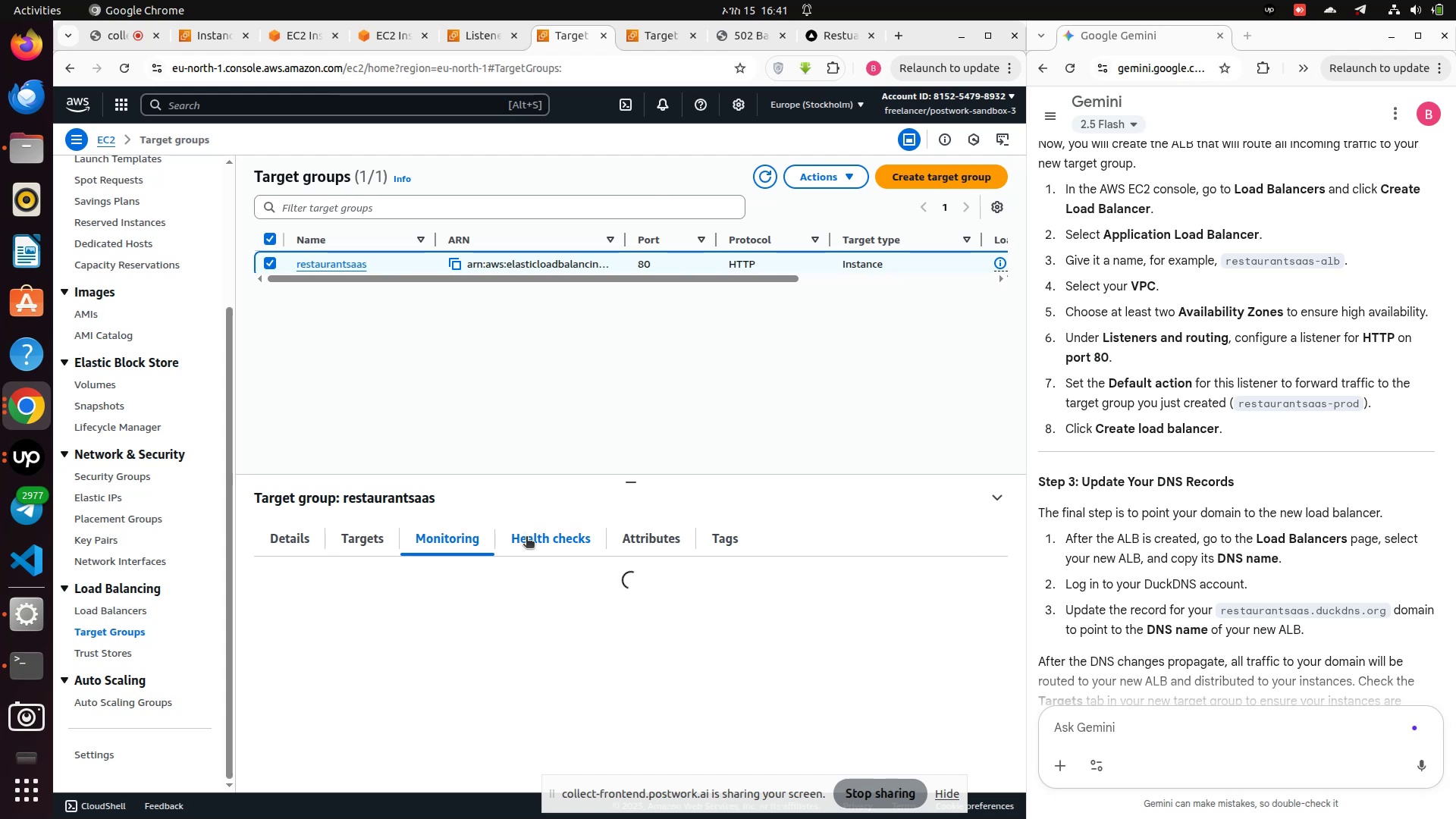 
left_click([526, 538])
 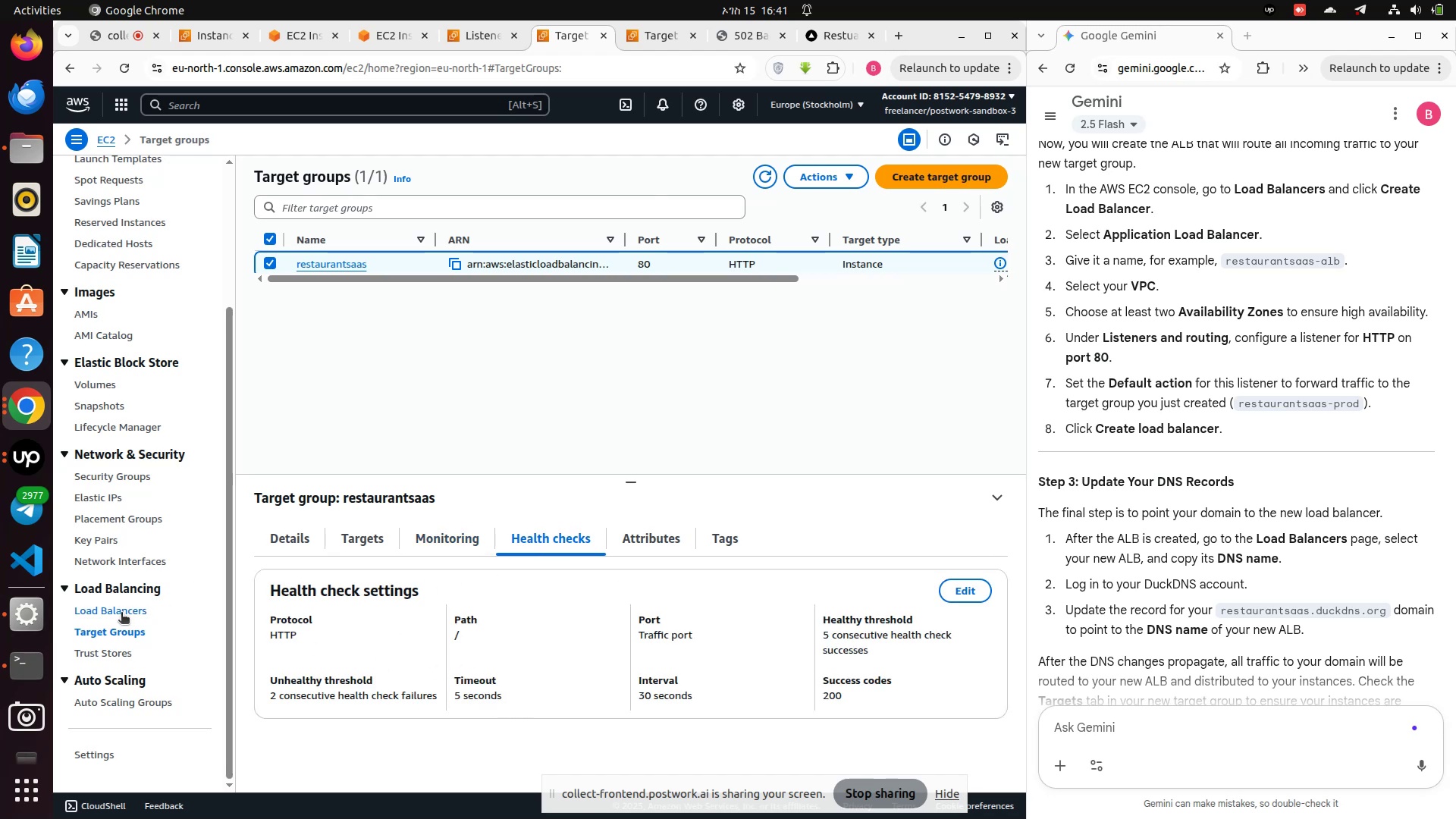 
wait(8.64)
 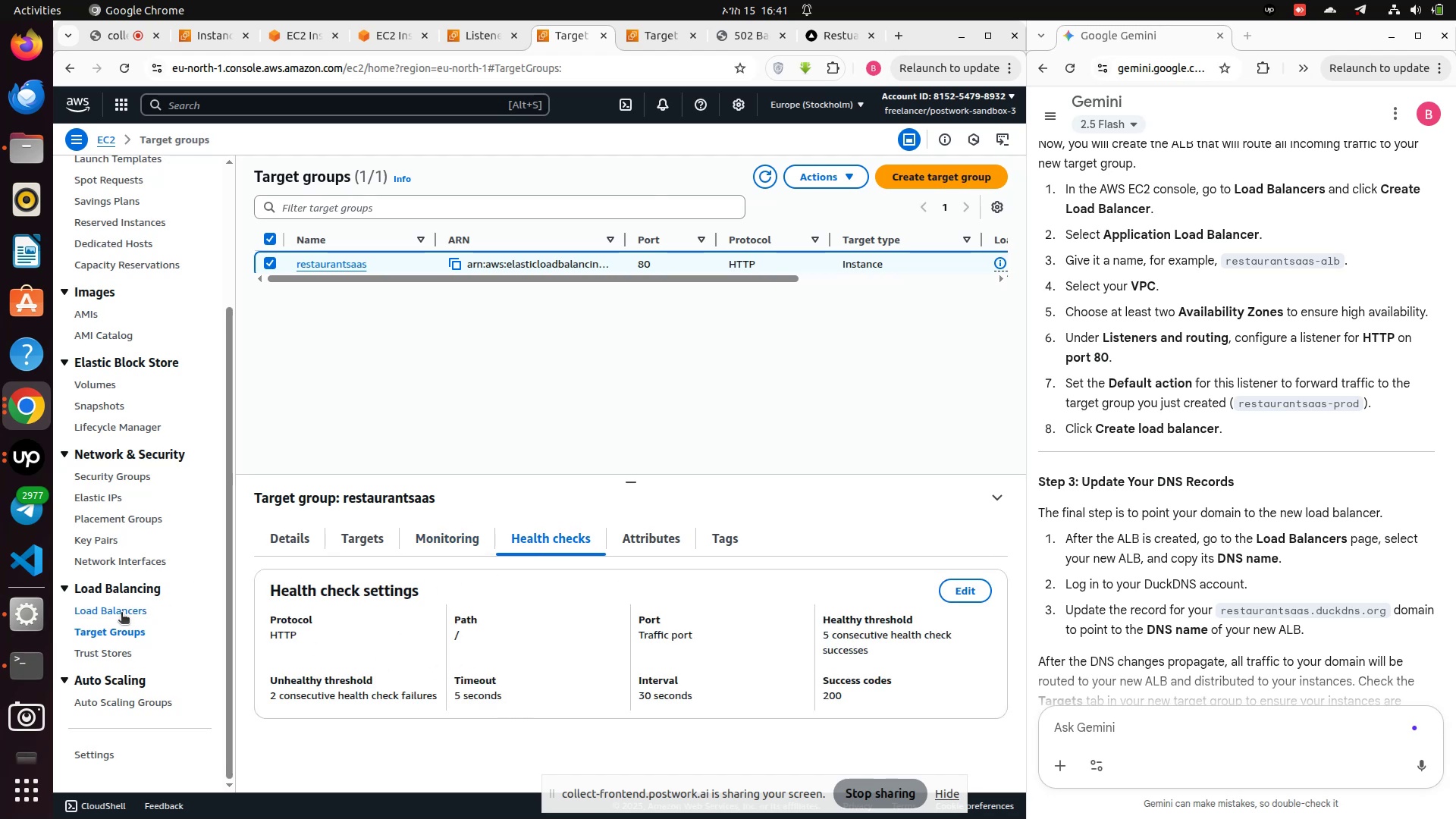 
left_click([460, 641])
 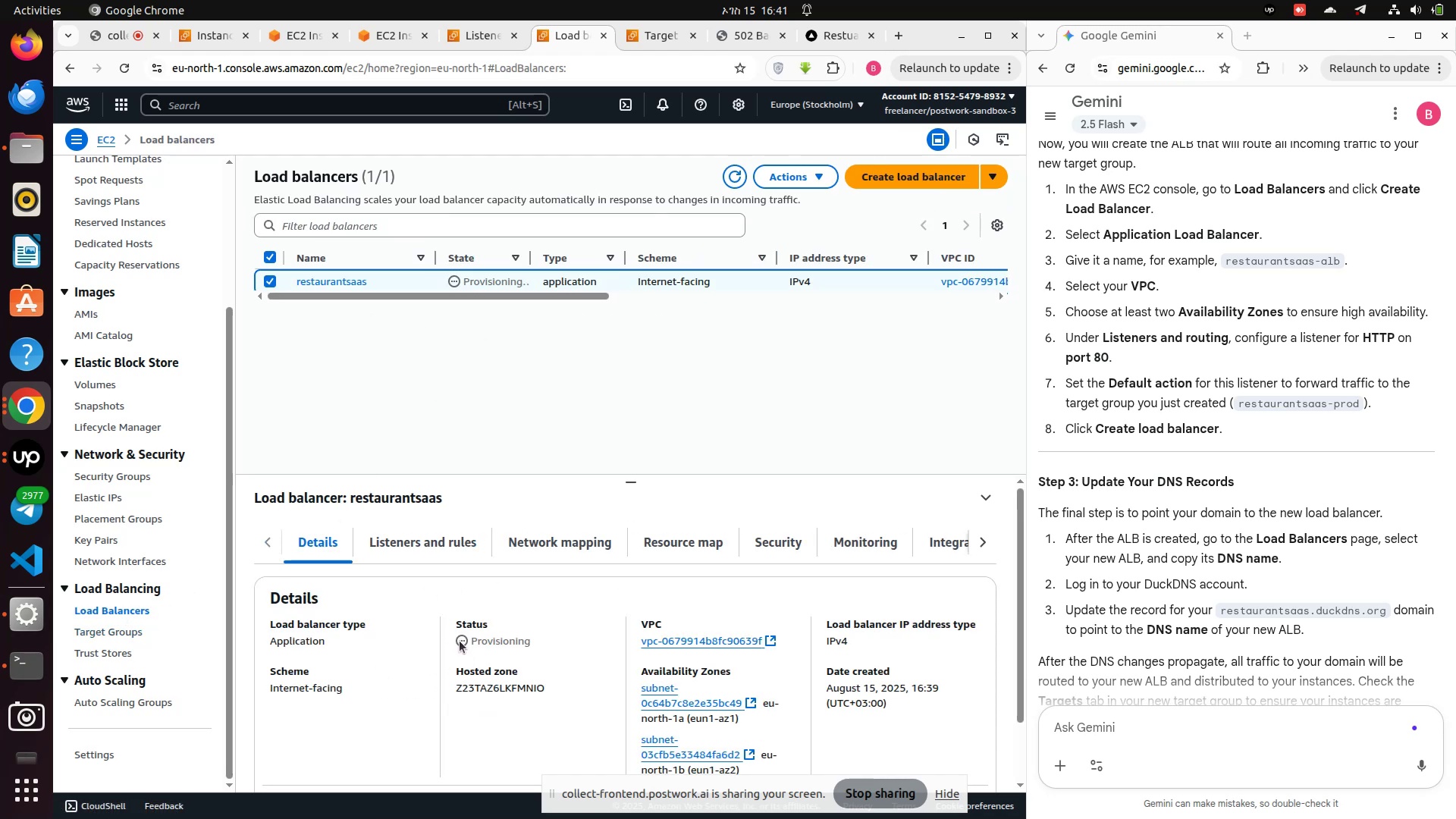 
left_click([460, 641])
 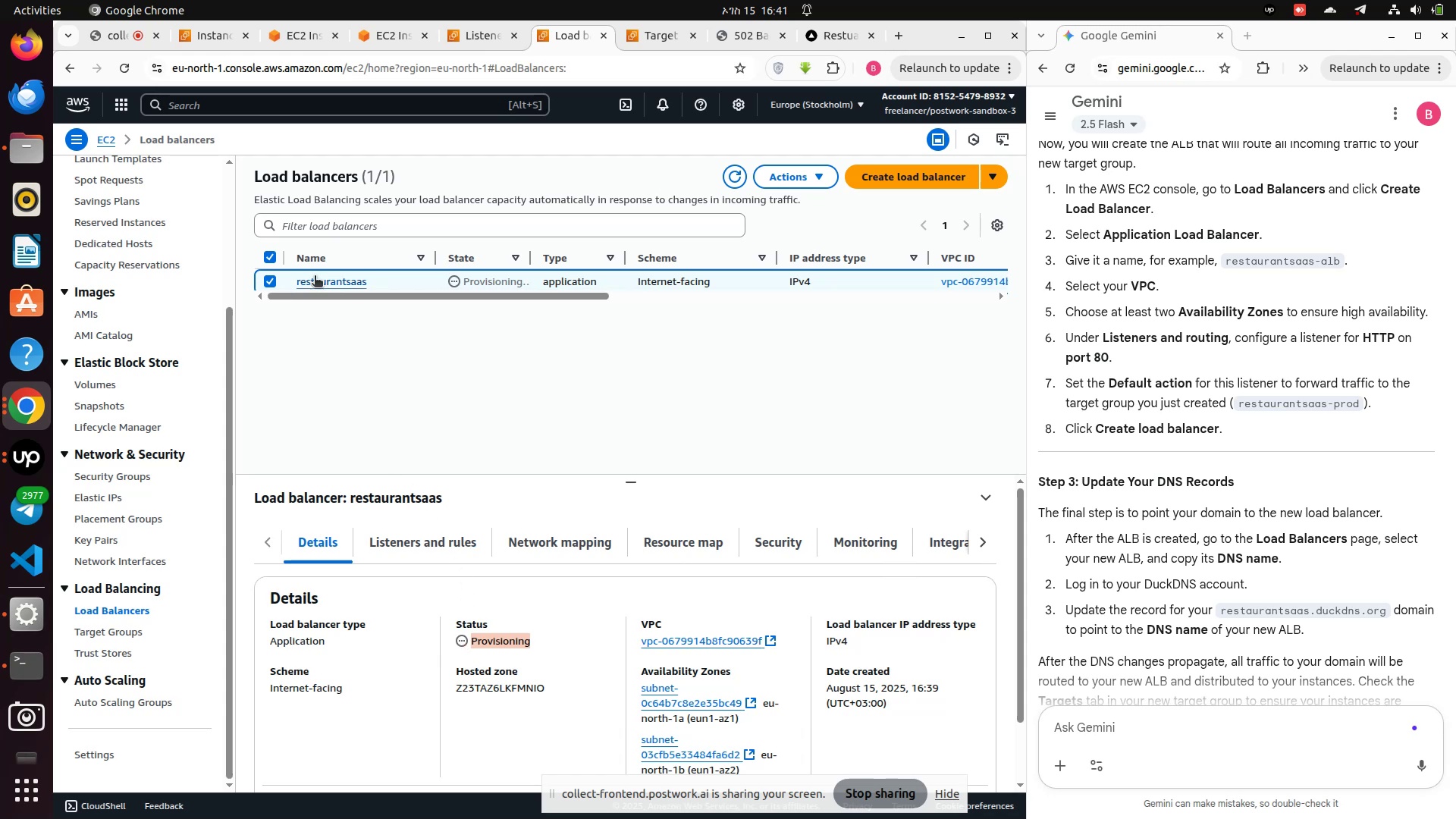 
left_click([317, 277])
 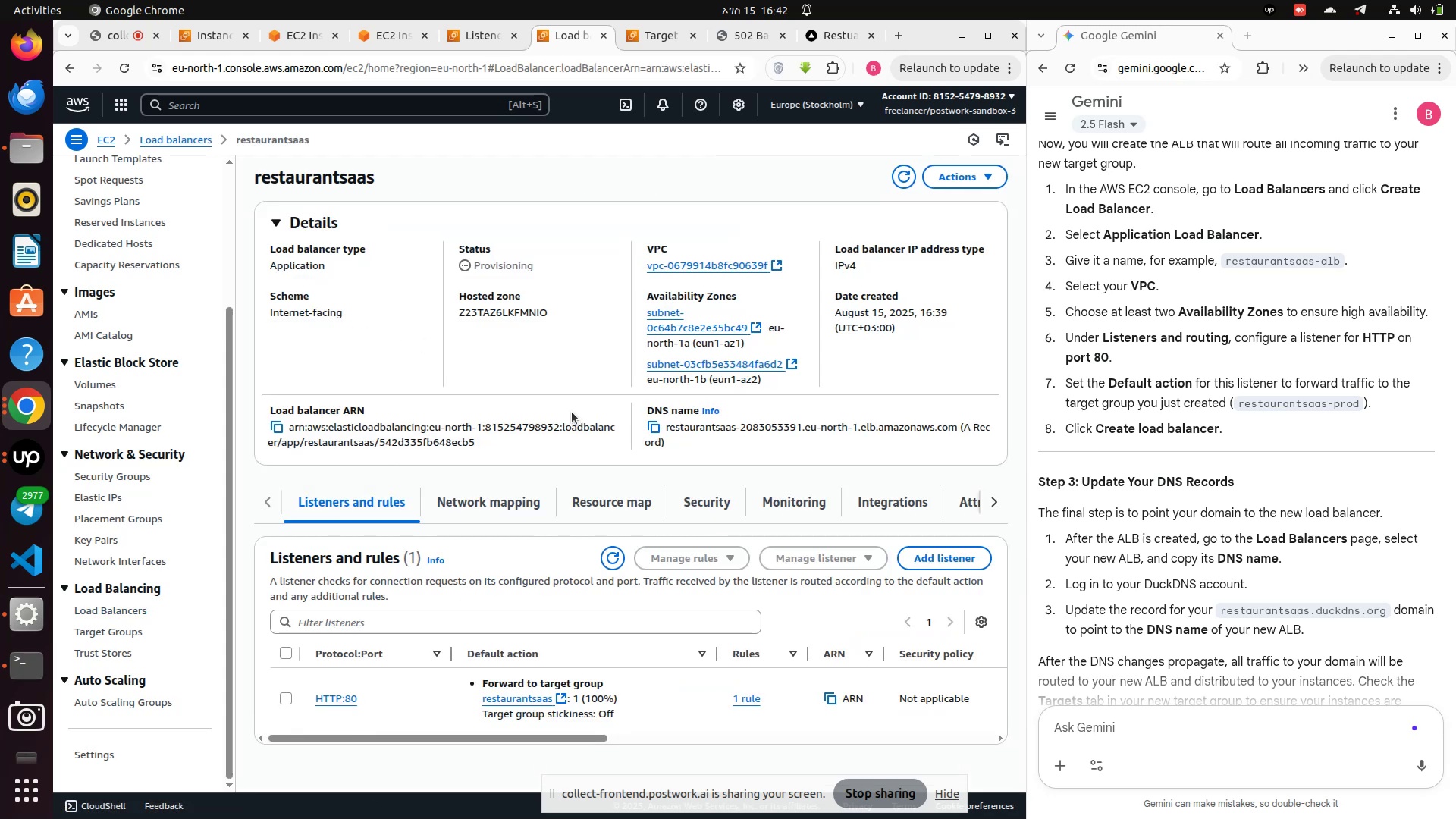 
key(PrintScreen)
 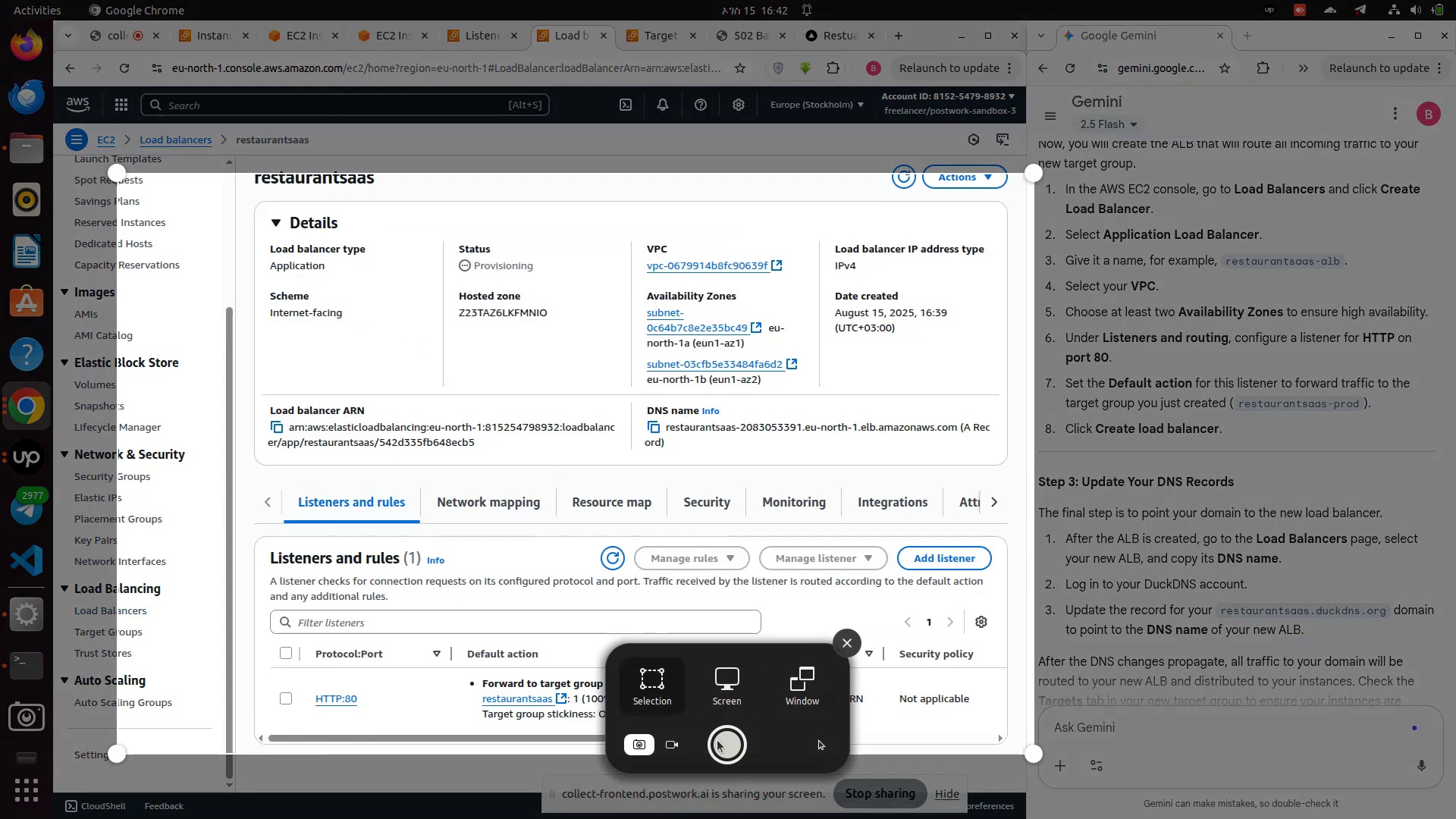 
left_click([721, 742])
 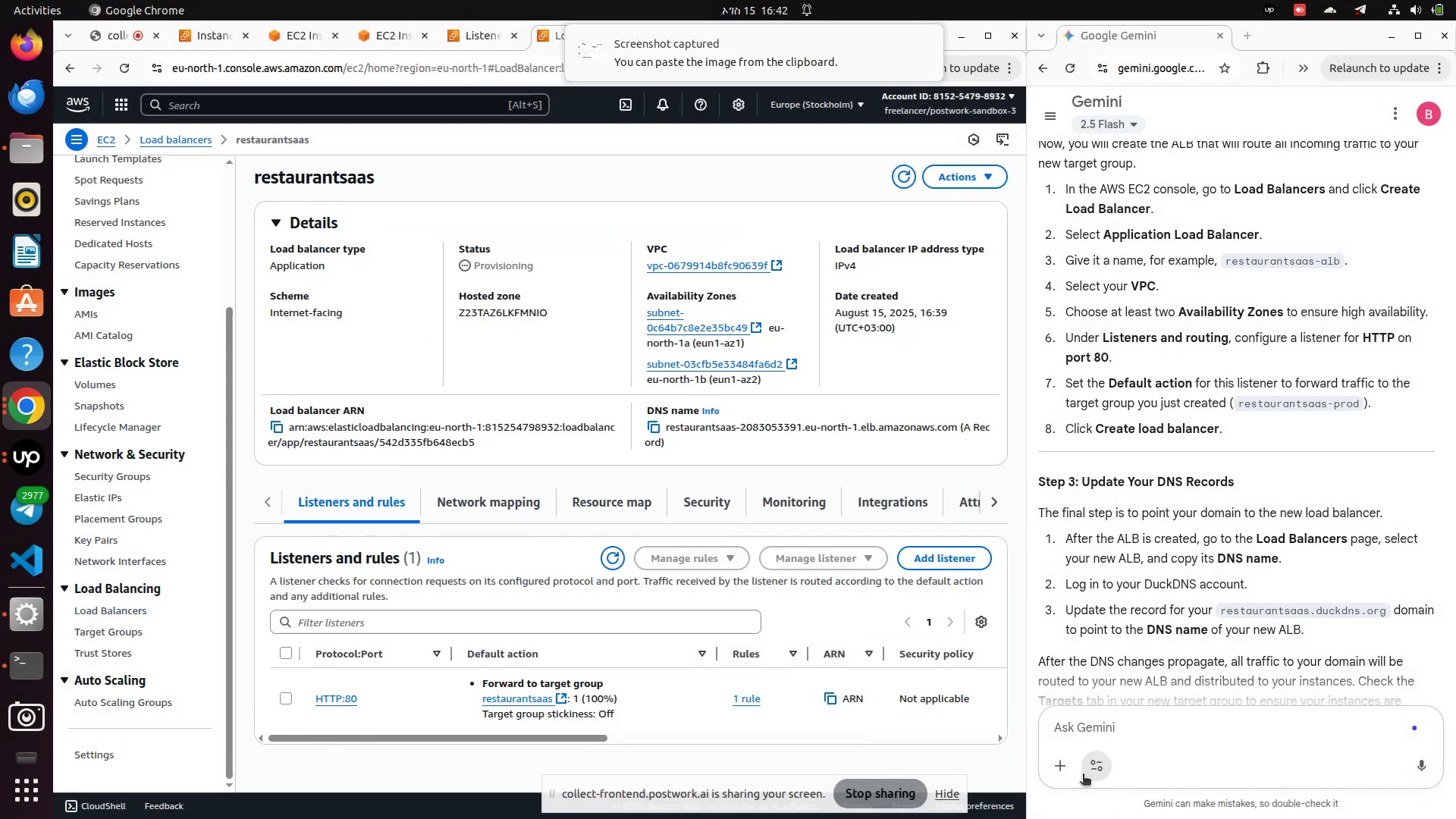 
left_click([1068, 771])
 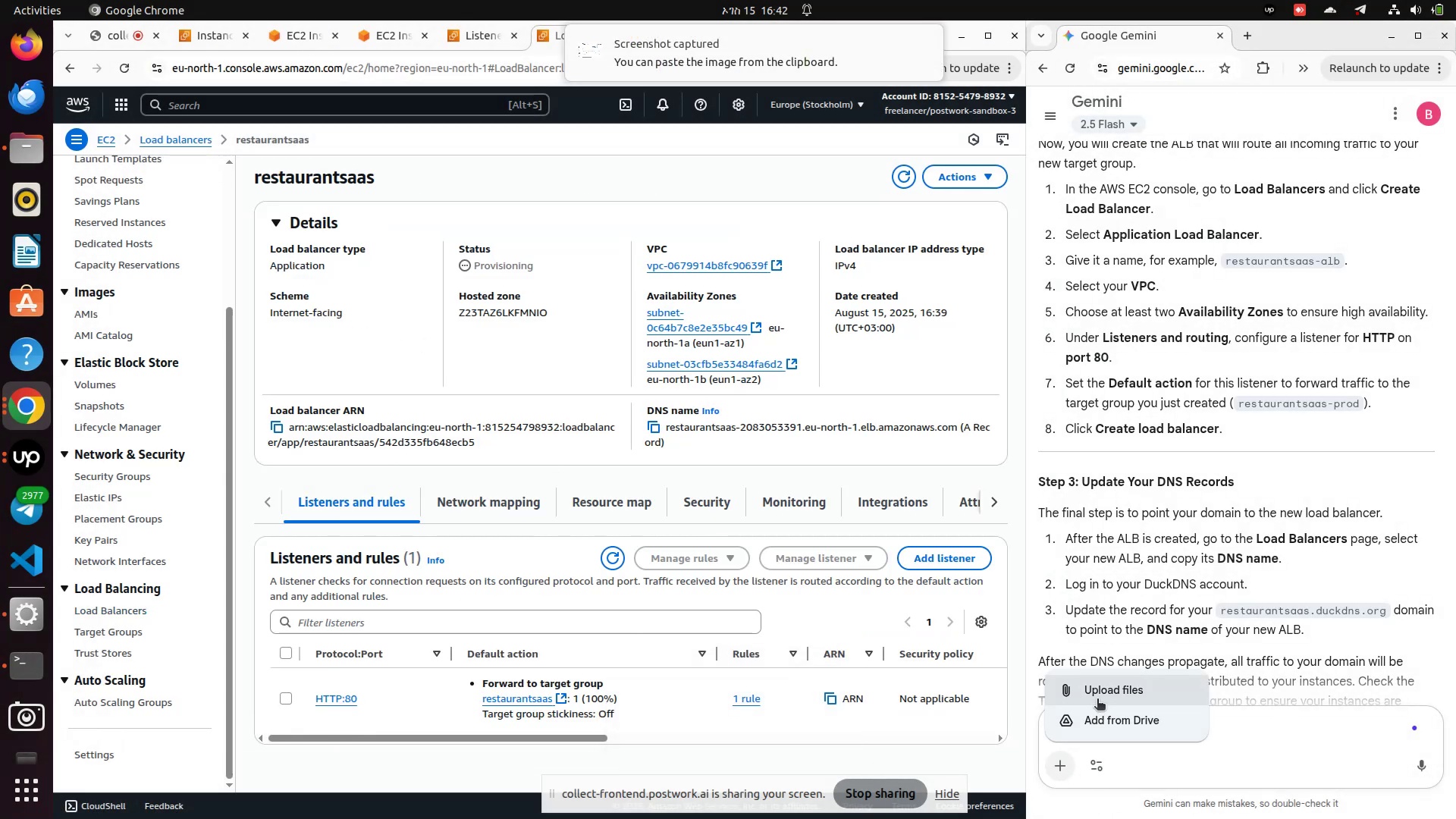 
left_click([1097, 699])
 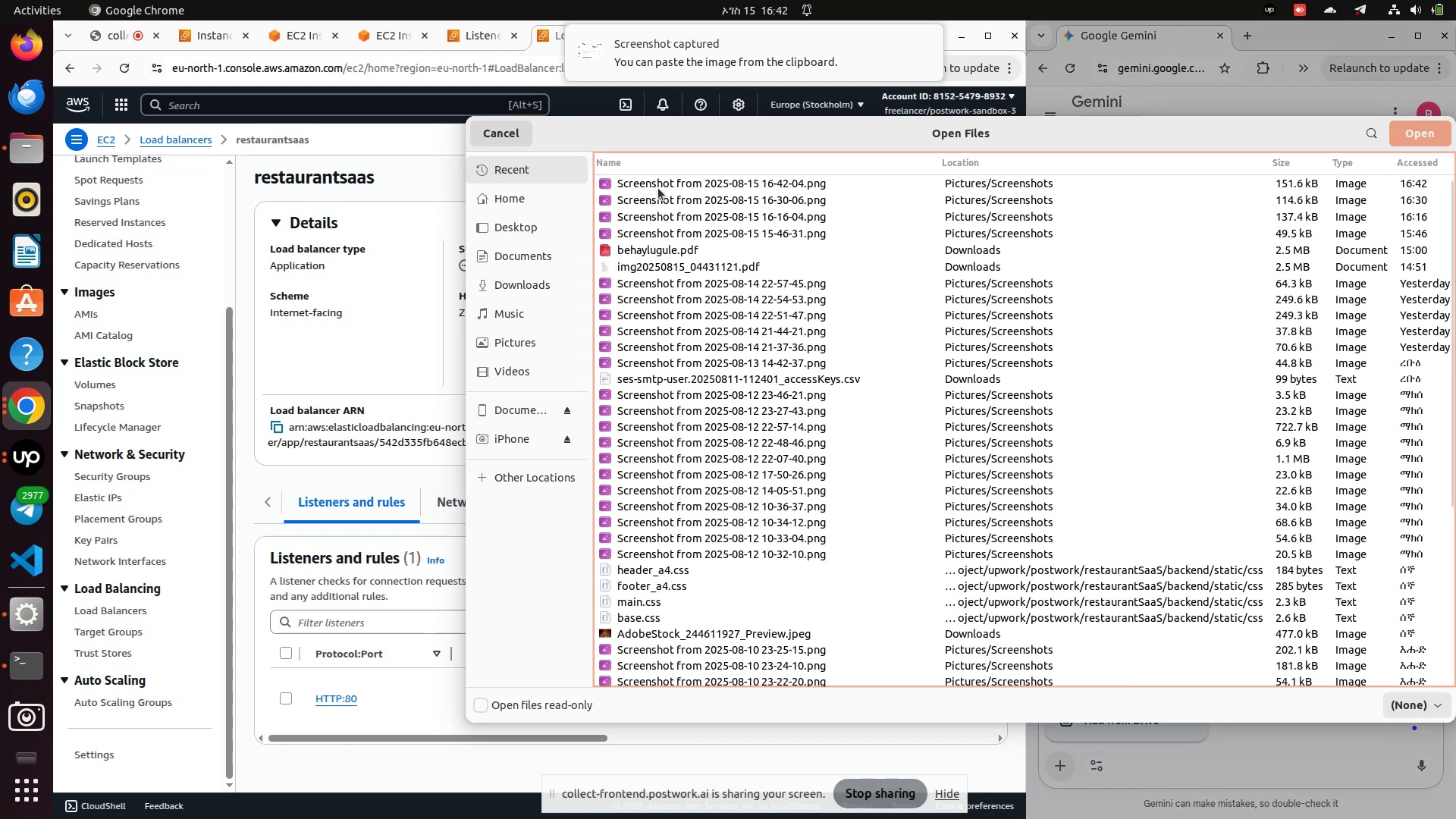 
left_click([658, 186])
 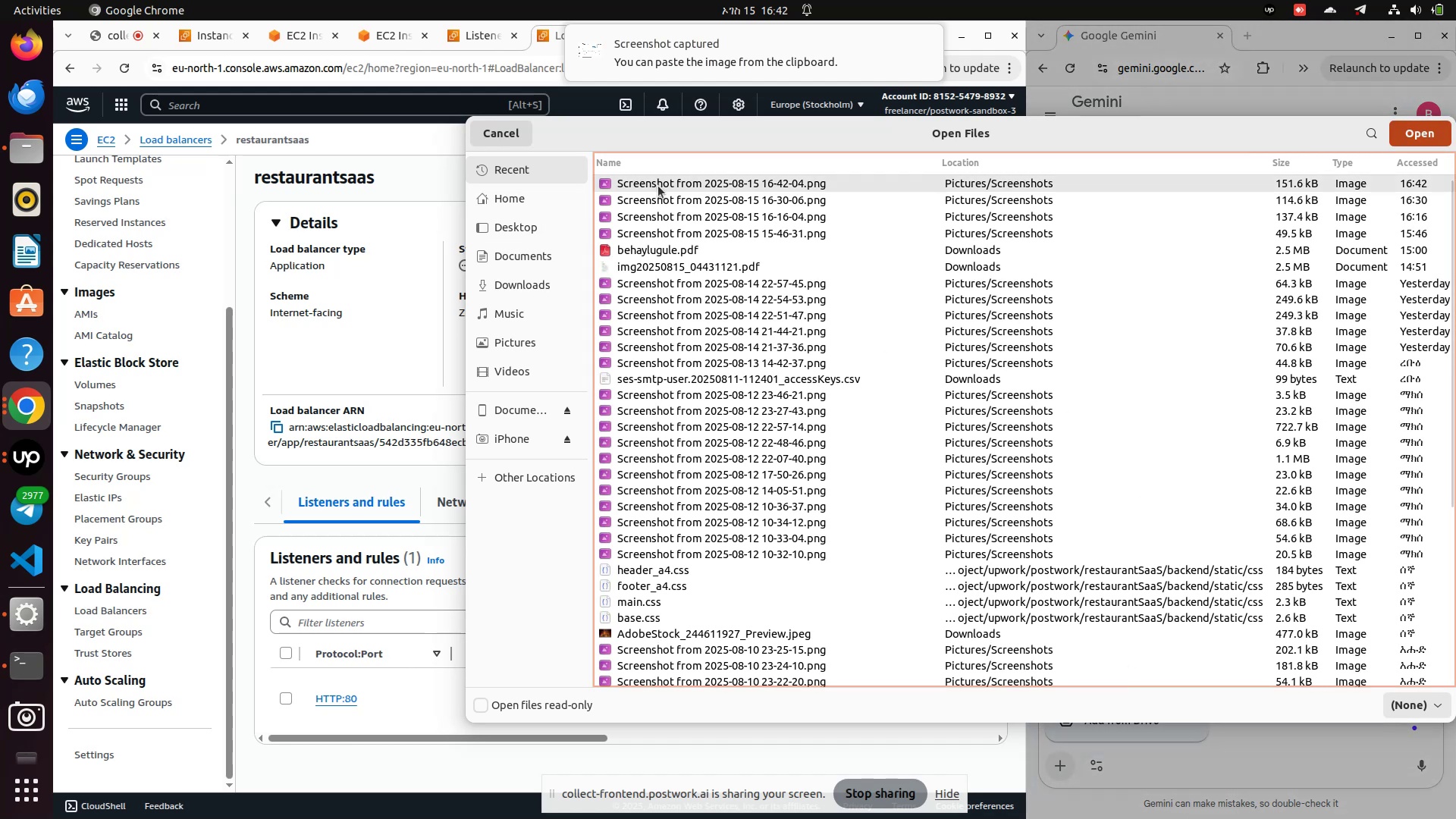 
left_click([658, 186])
 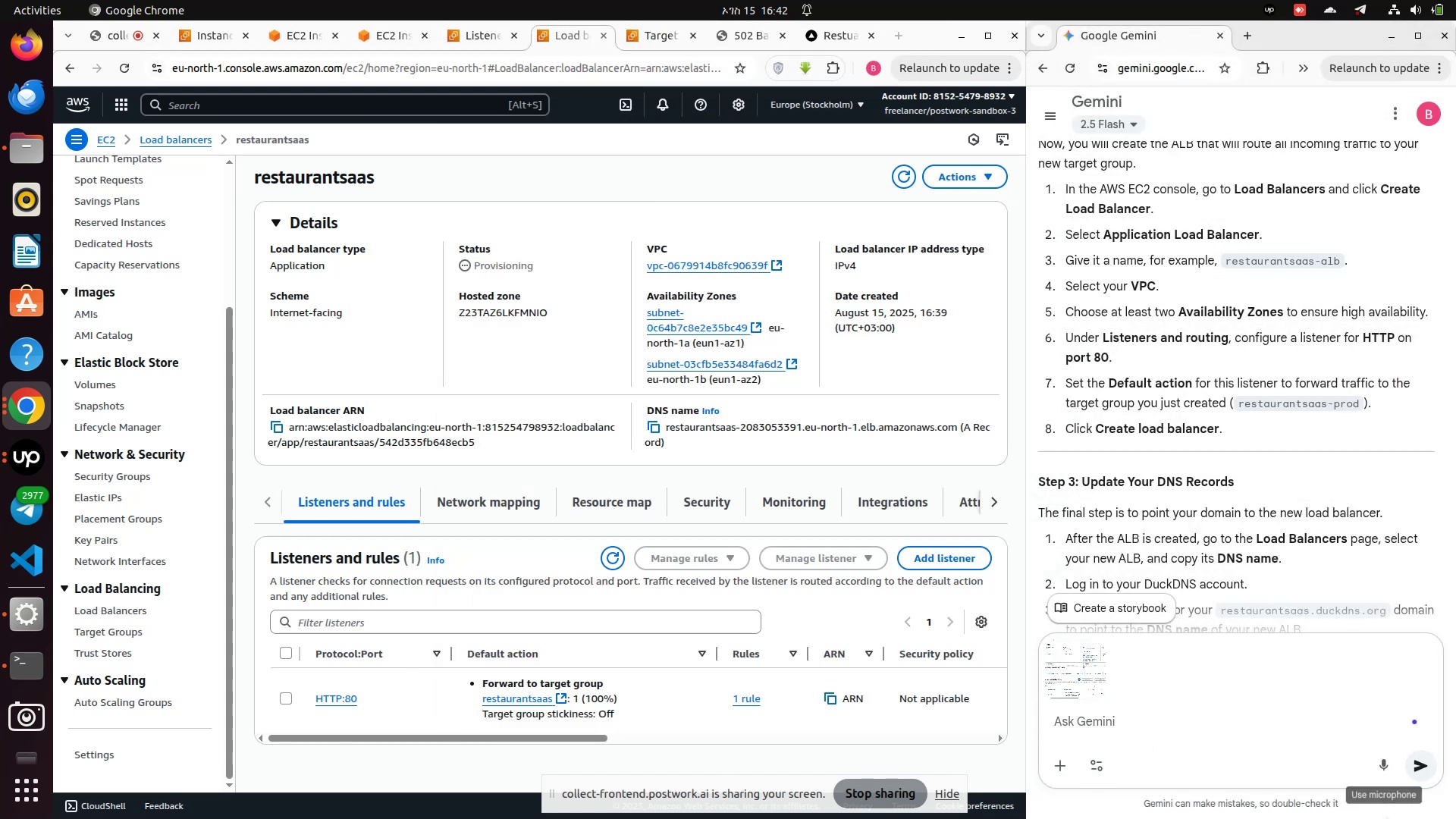 
left_click([1425, 762])
 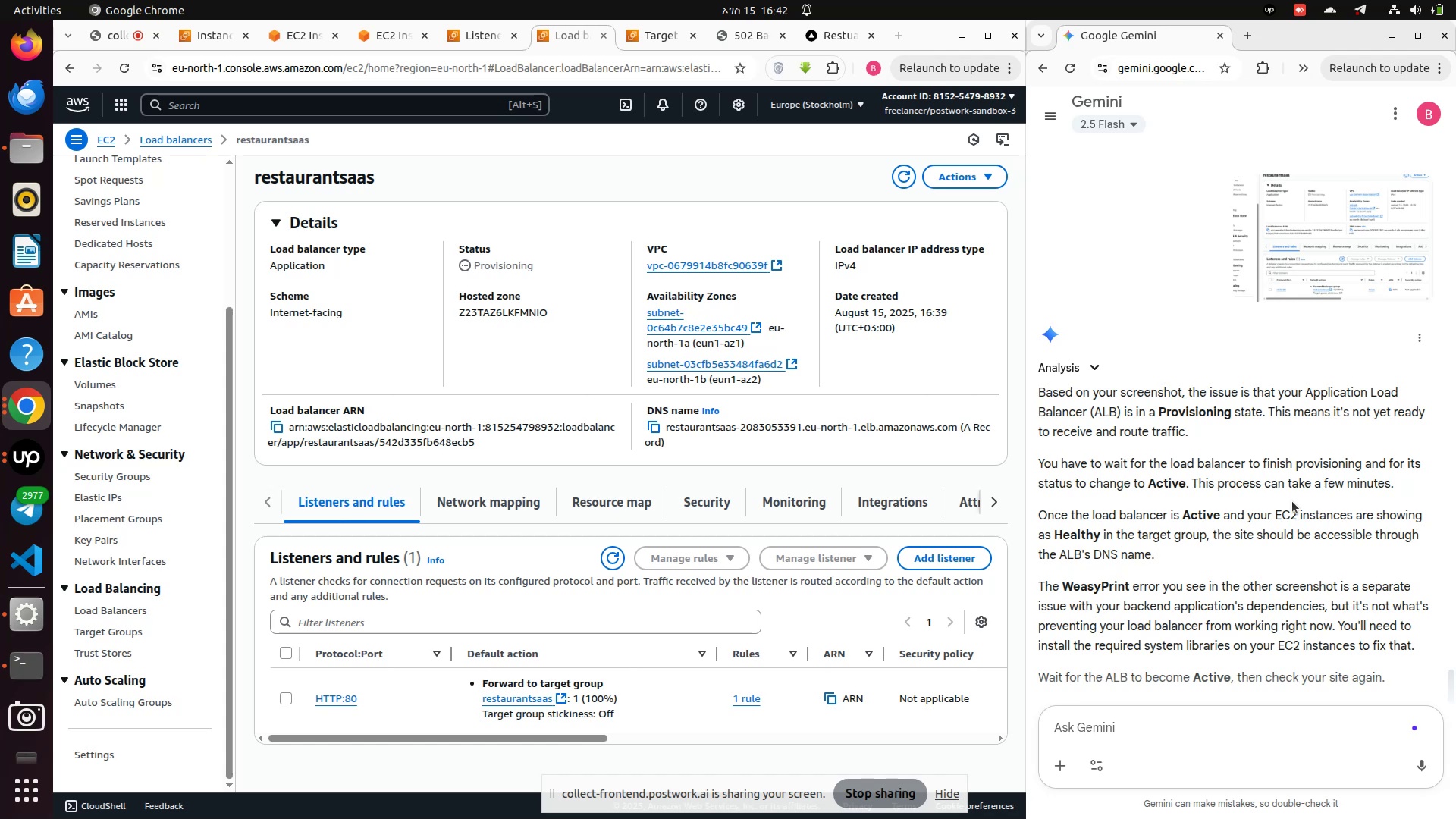 
wait(22.72)
 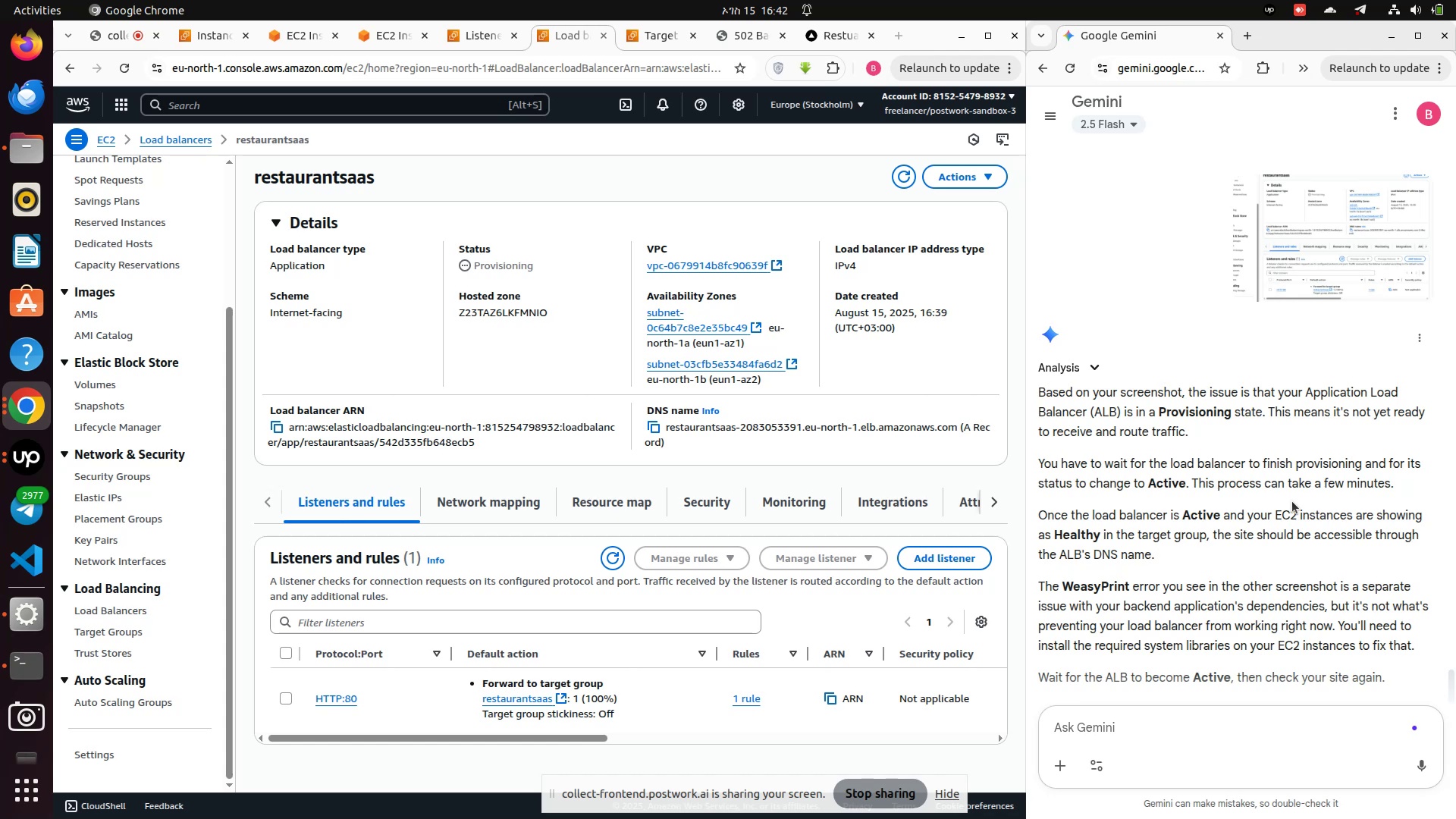 
scroll: coordinate [1333, 547], scroll_direction: down, amount: 5.0
 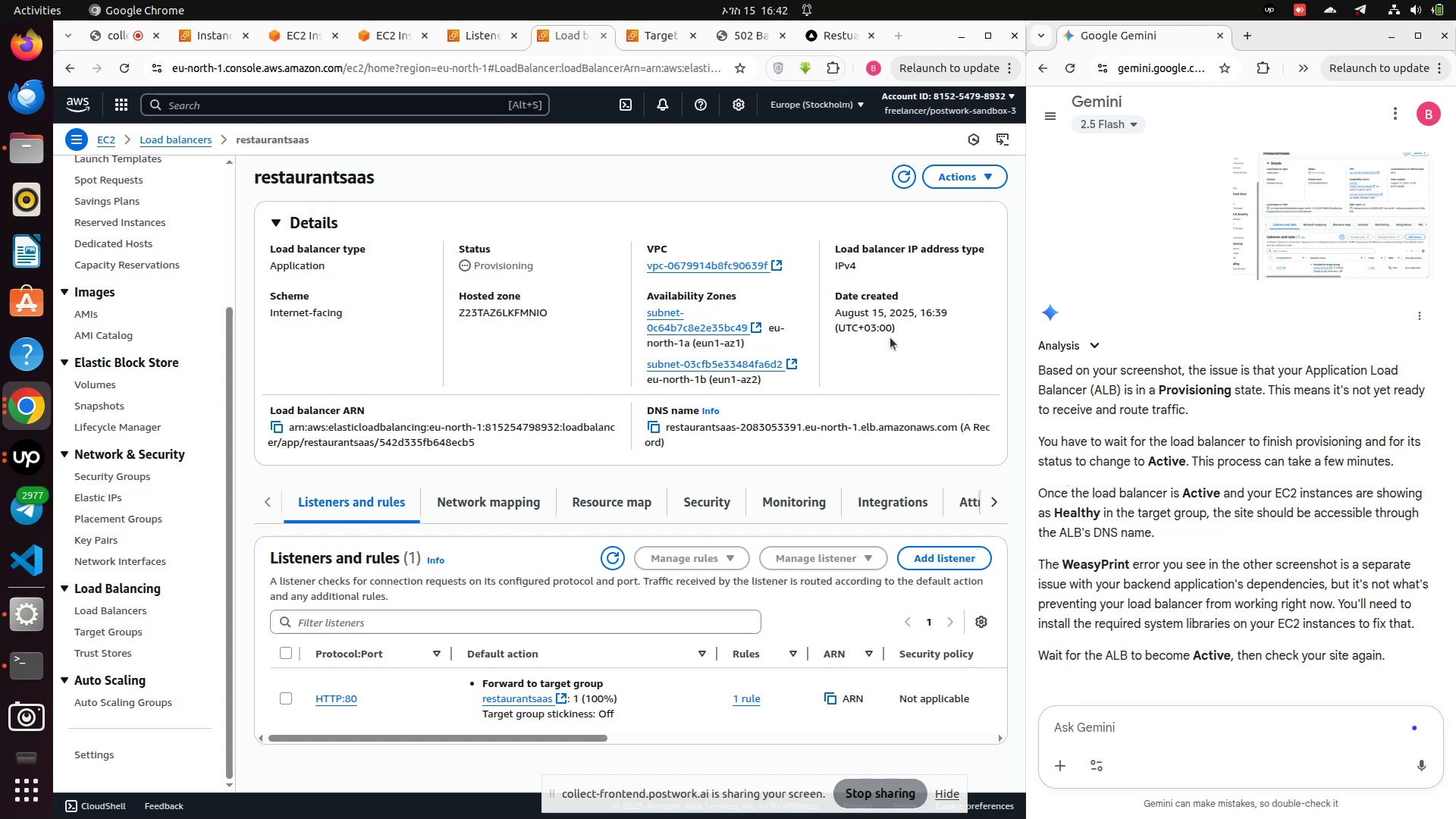 
left_click([984, 193])
 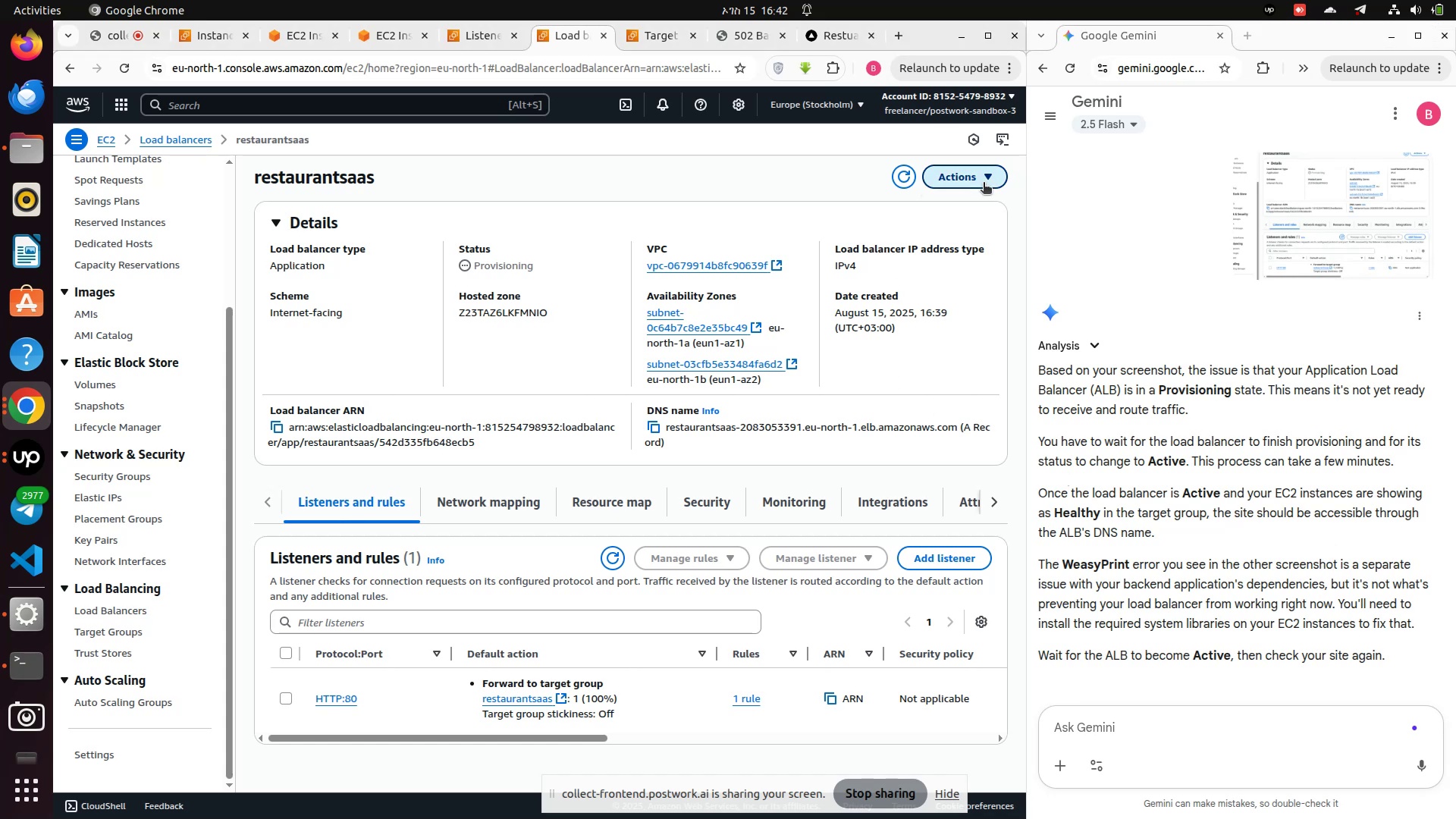 
left_click([984, 184])
 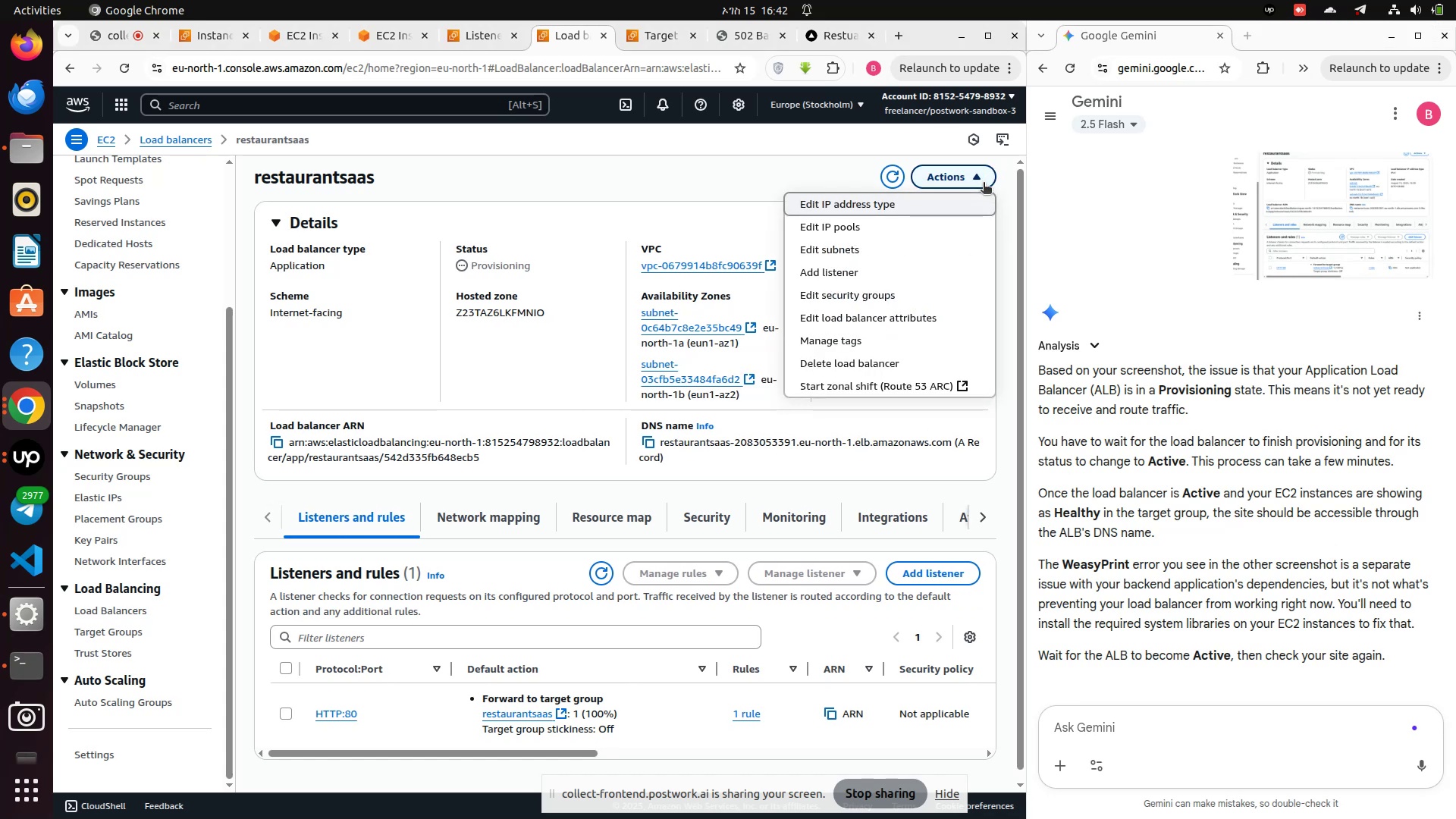 
left_click([984, 184])
 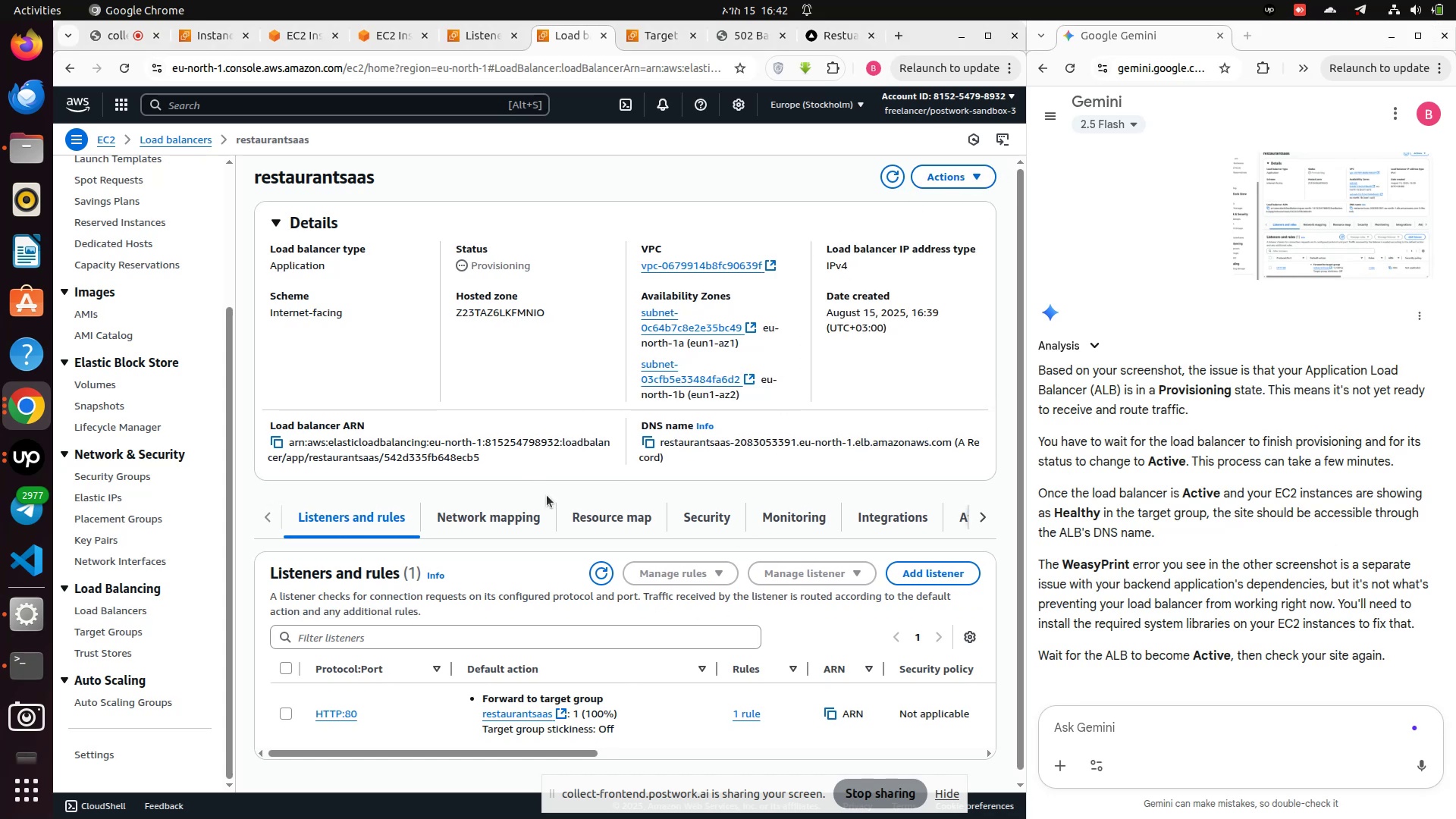 
left_click([598, 579])
 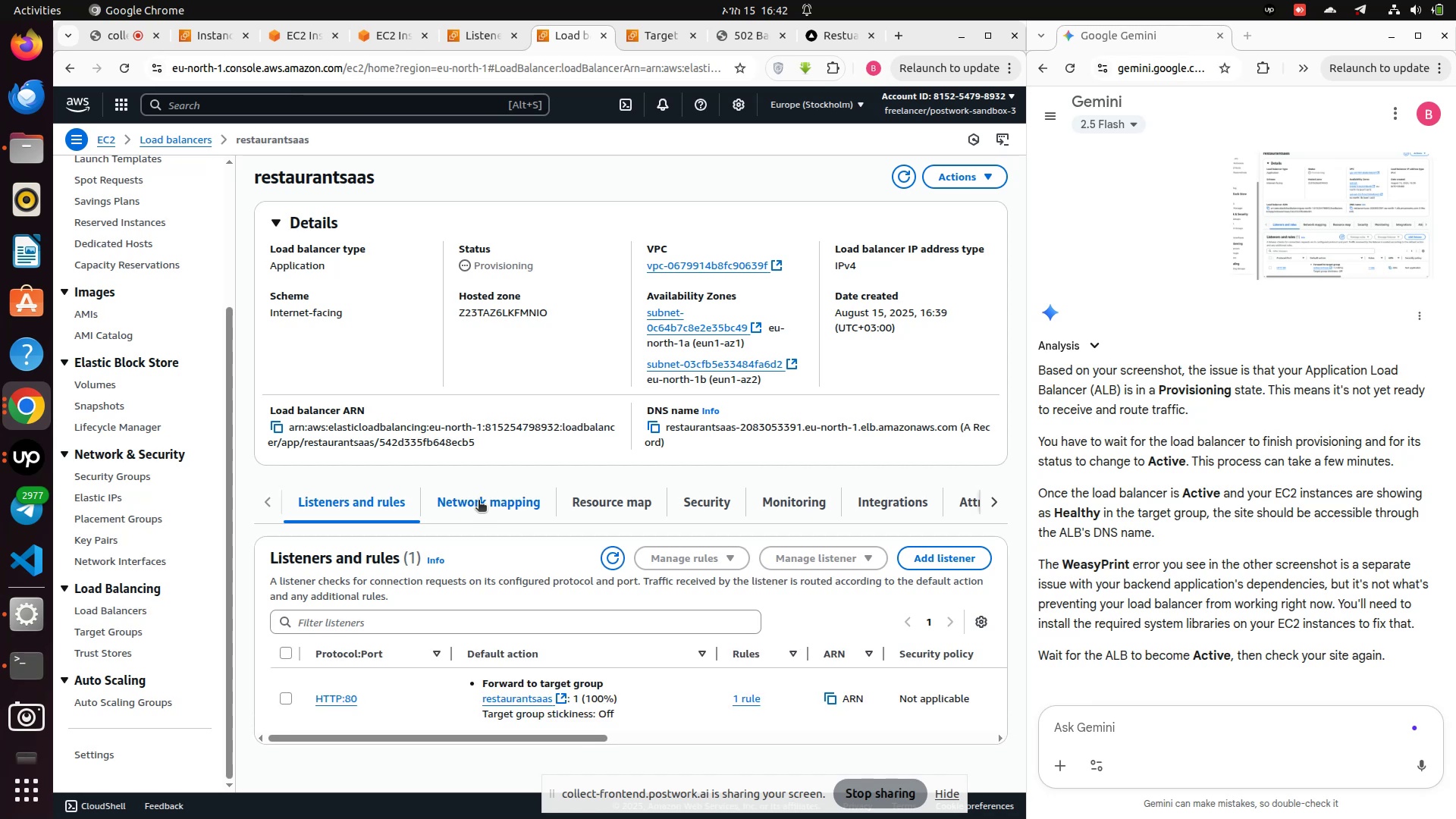 
left_click([472, 494])
 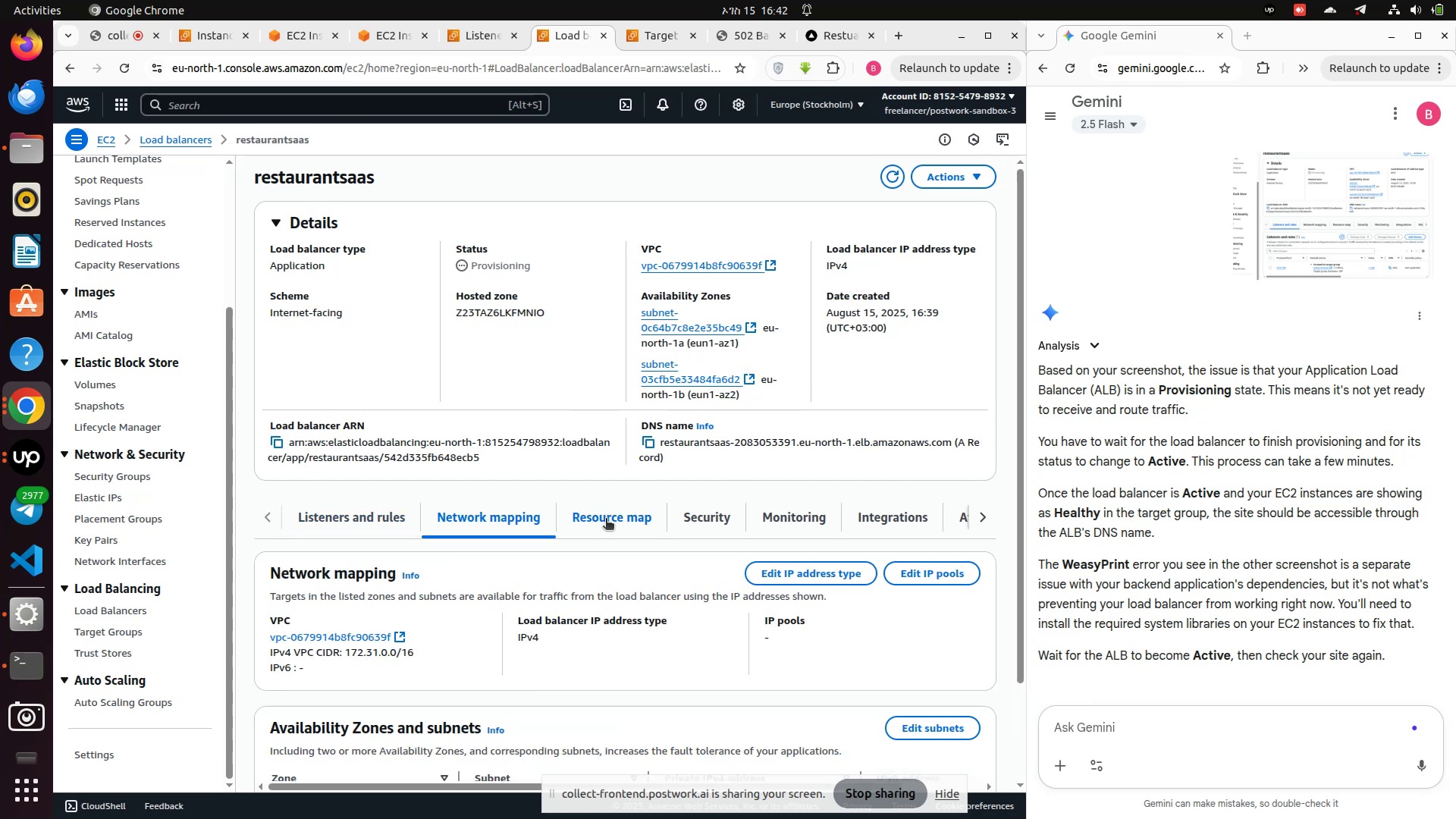 
left_click([606, 519])
 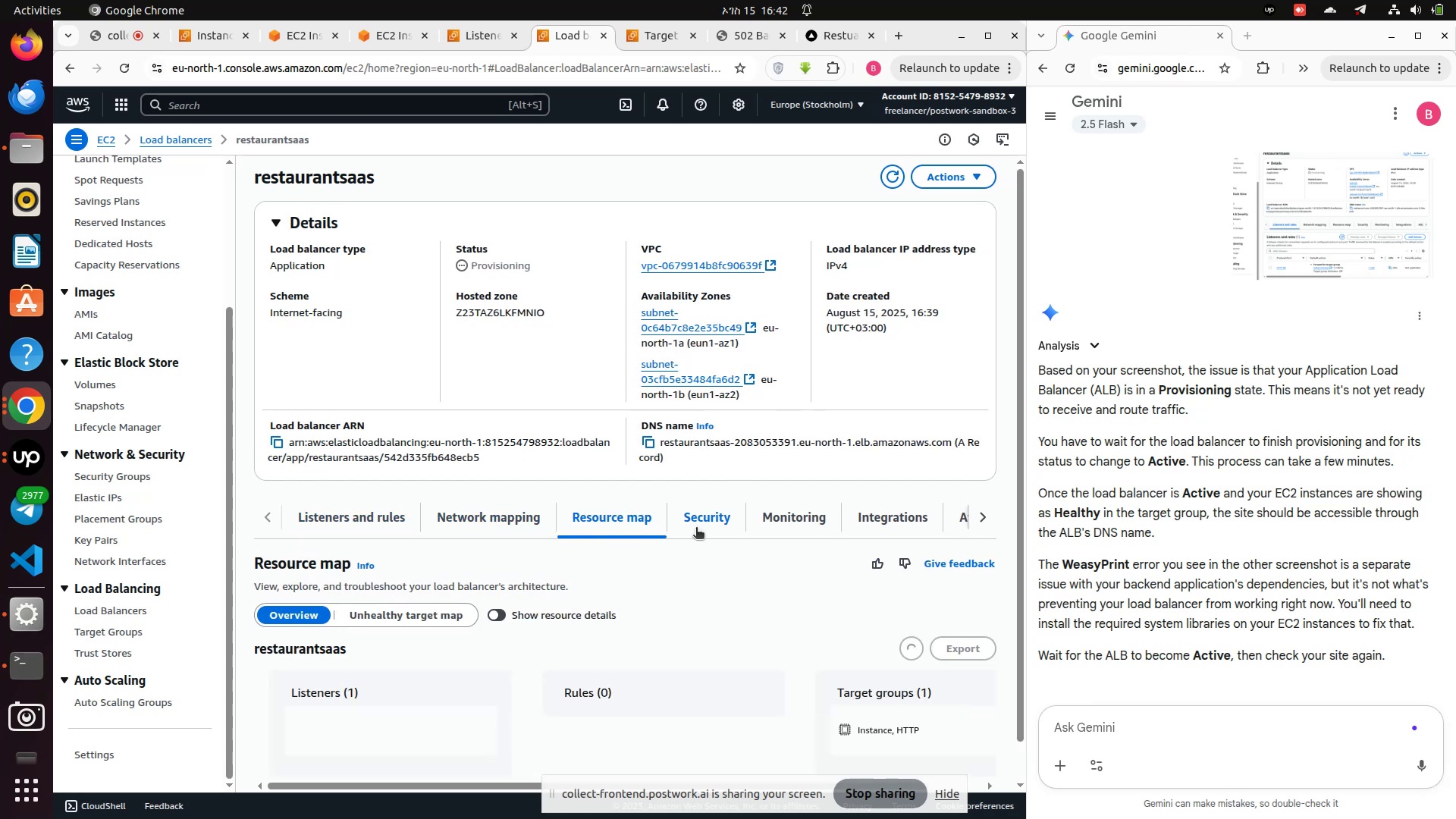 
scroll: coordinate [723, 610], scroll_direction: down, amount: 3.0
 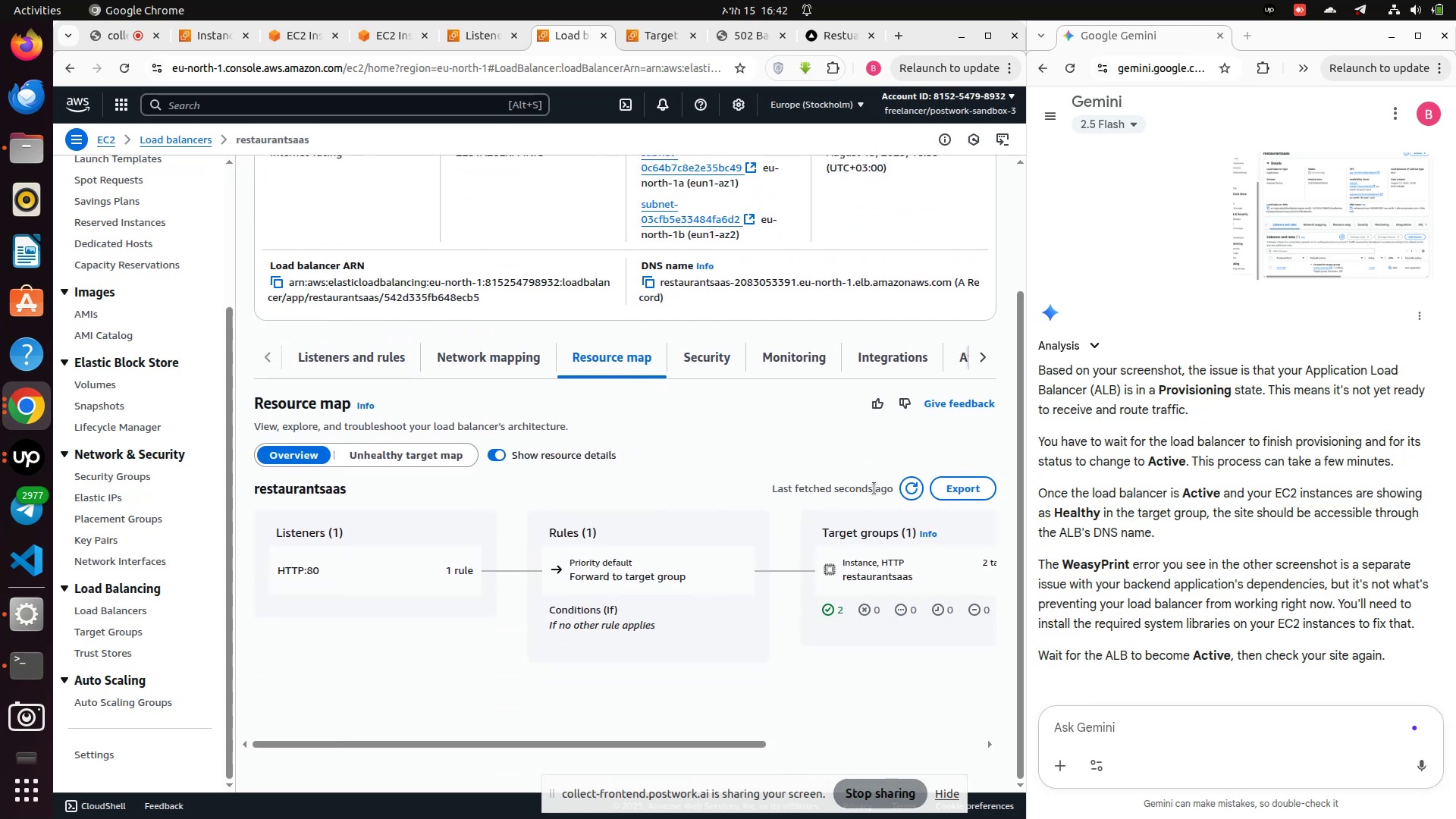 
wait(5.99)
 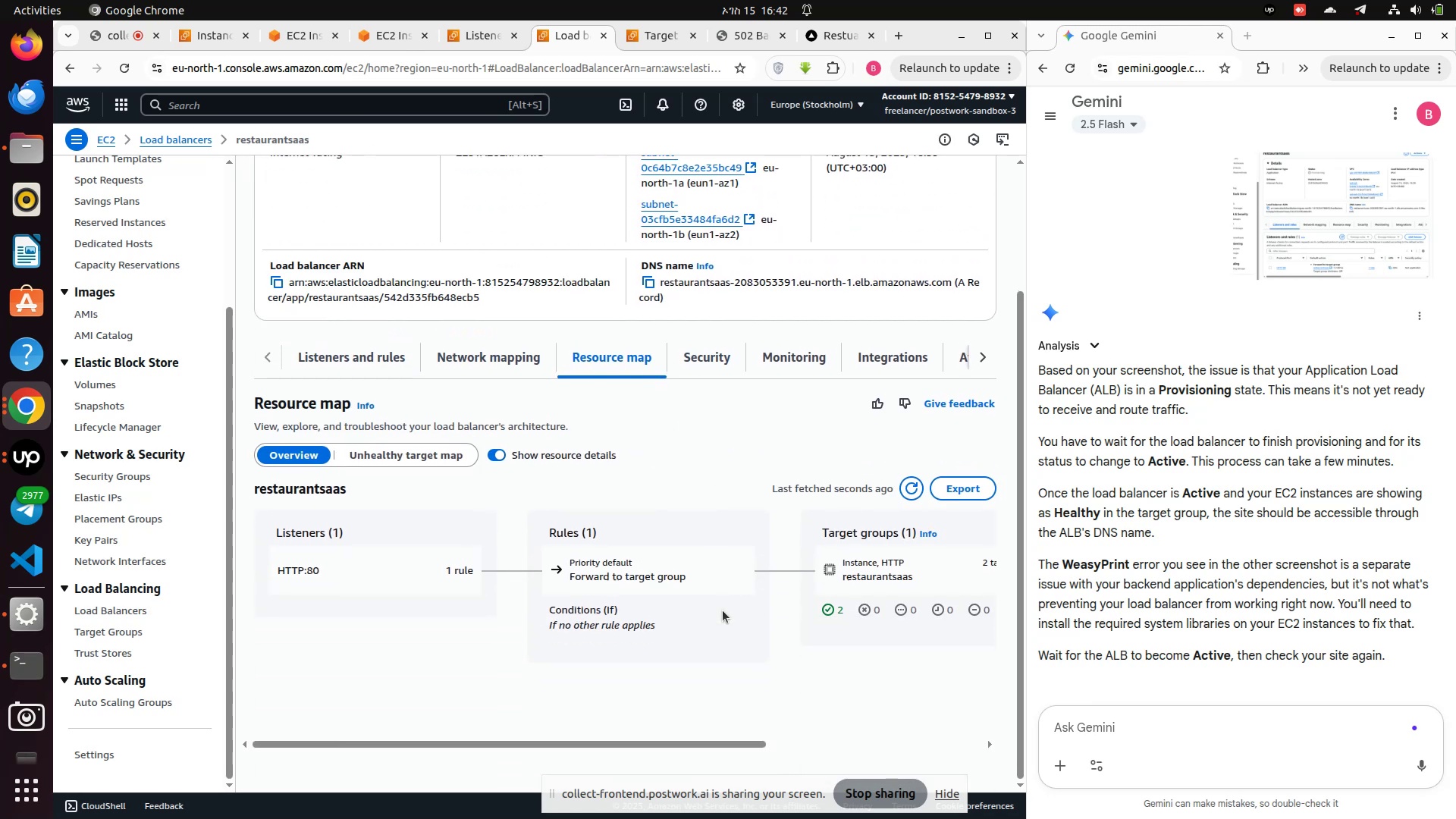 
left_click([912, 496])
 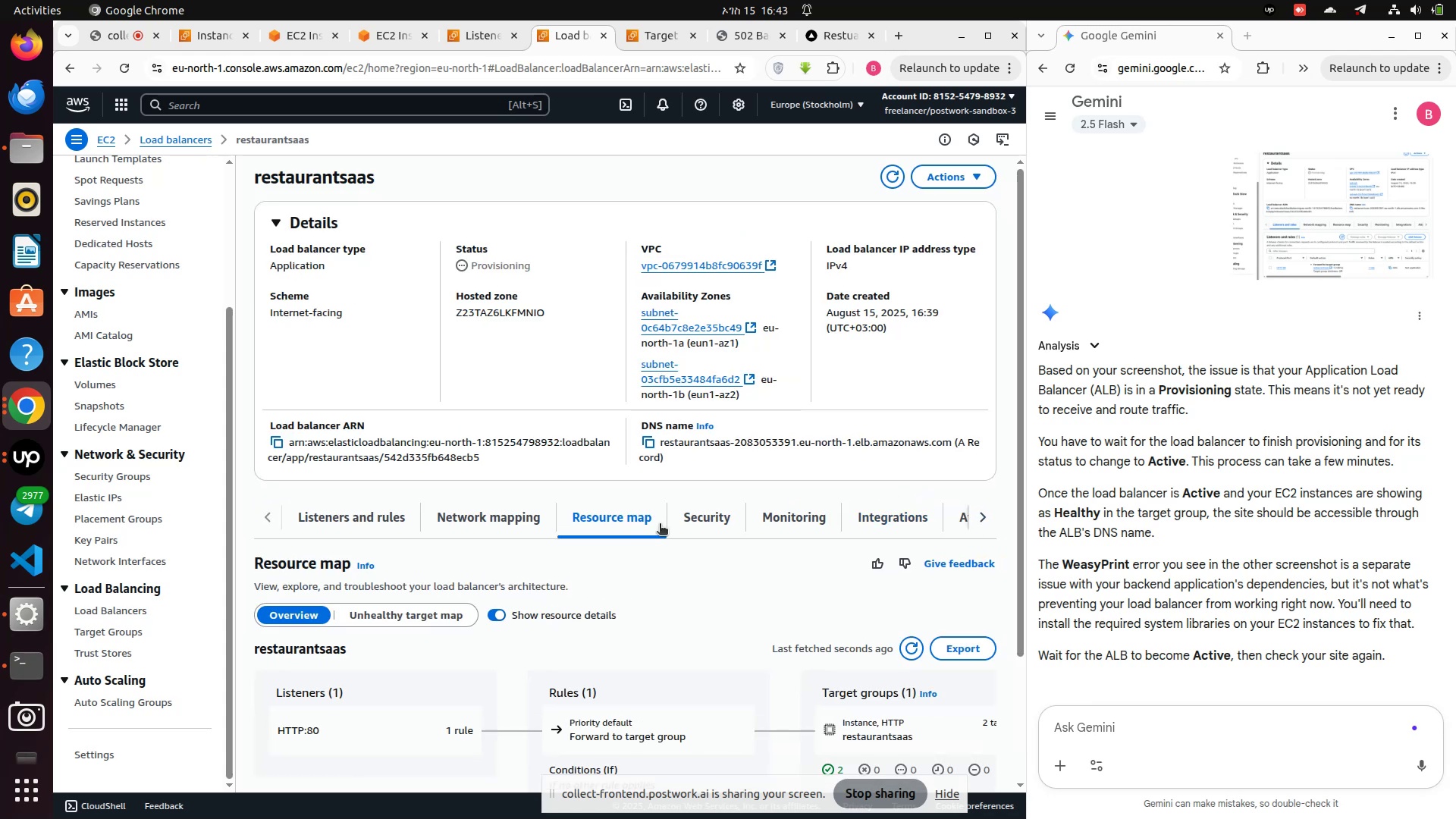 
left_click([695, 520])
 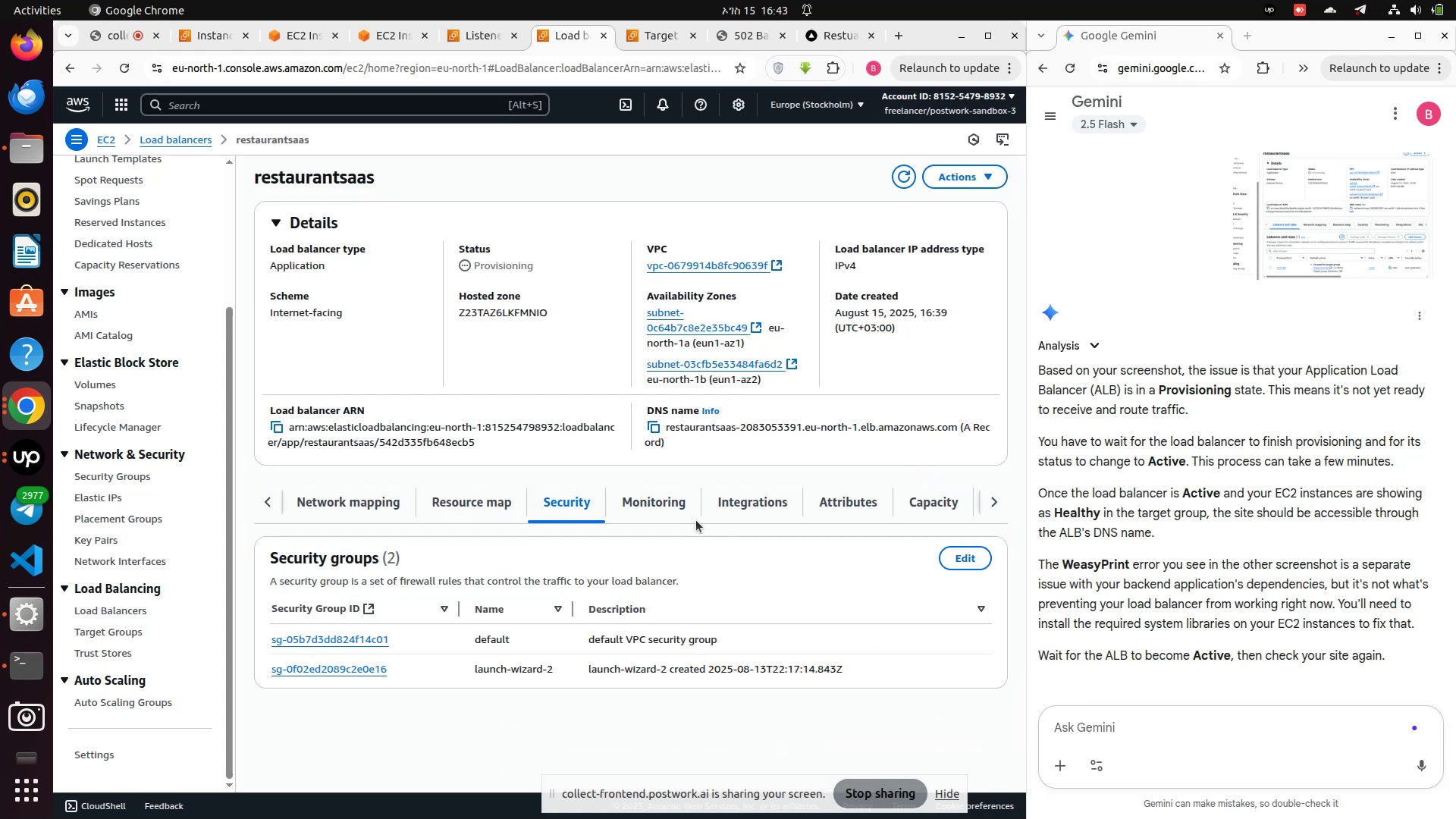 
scroll: coordinate [696, 520], scroll_direction: down, amount: 2.0
 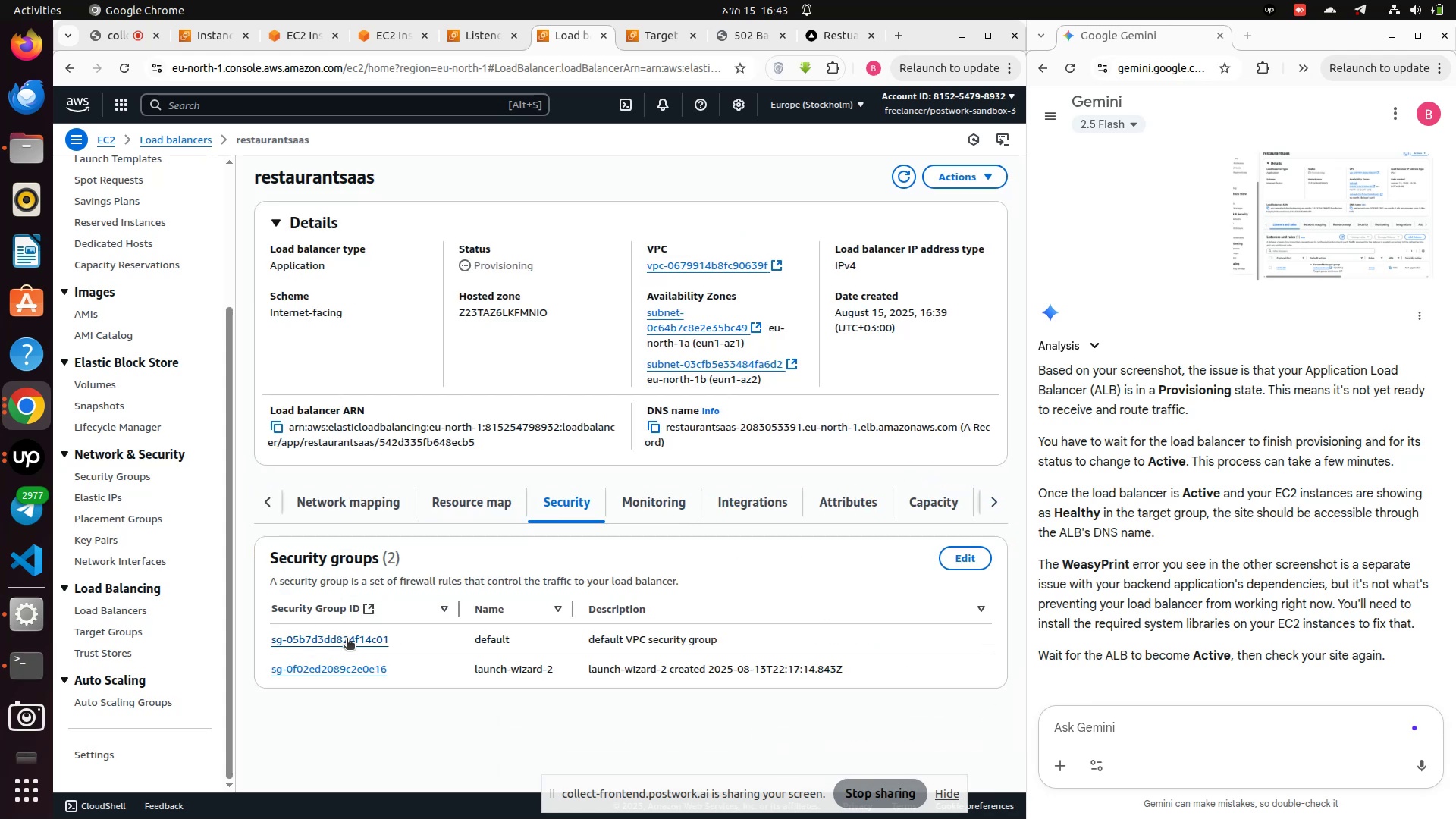 
left_click([345, 673])
 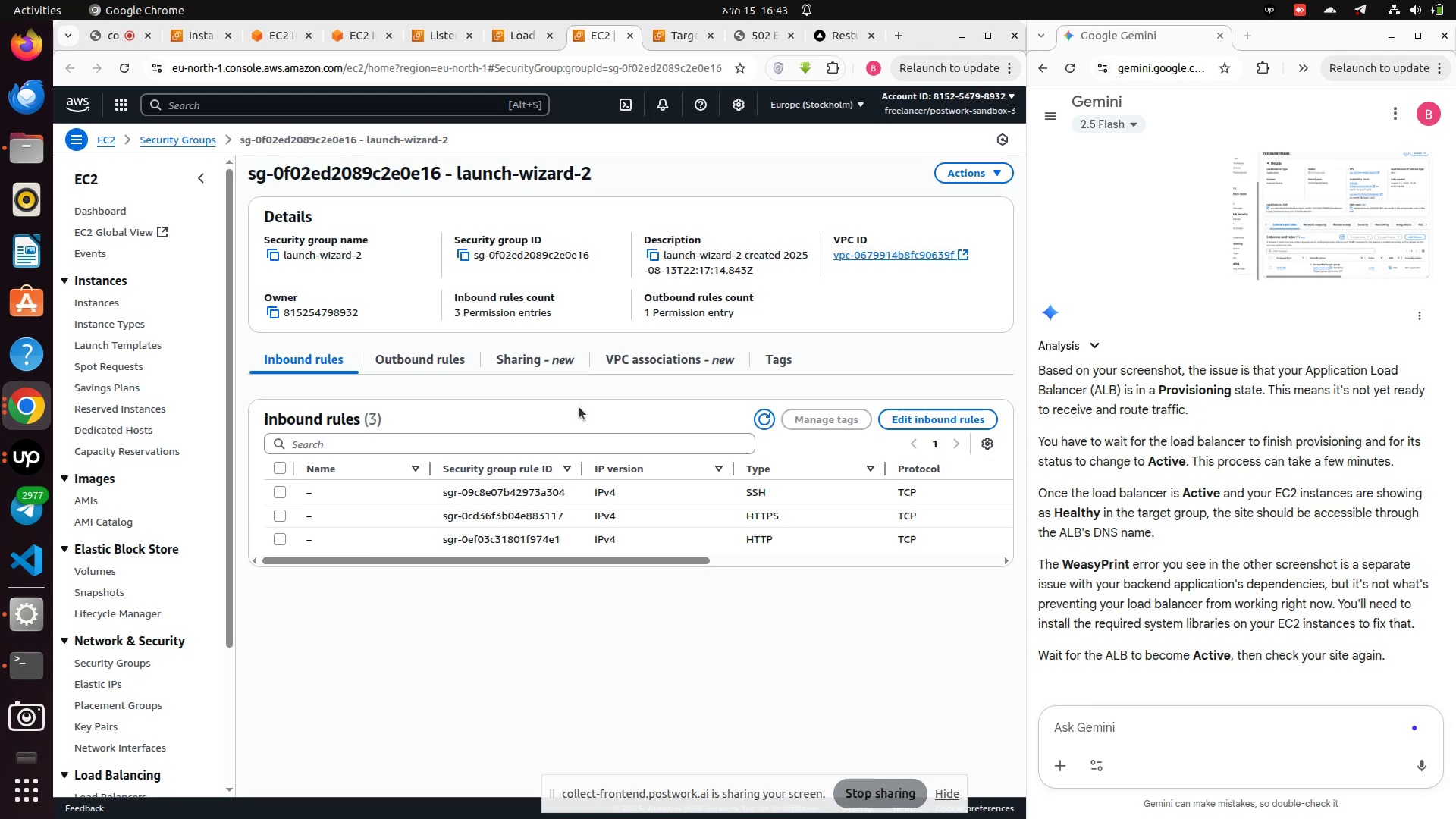 
wait(19.54)
 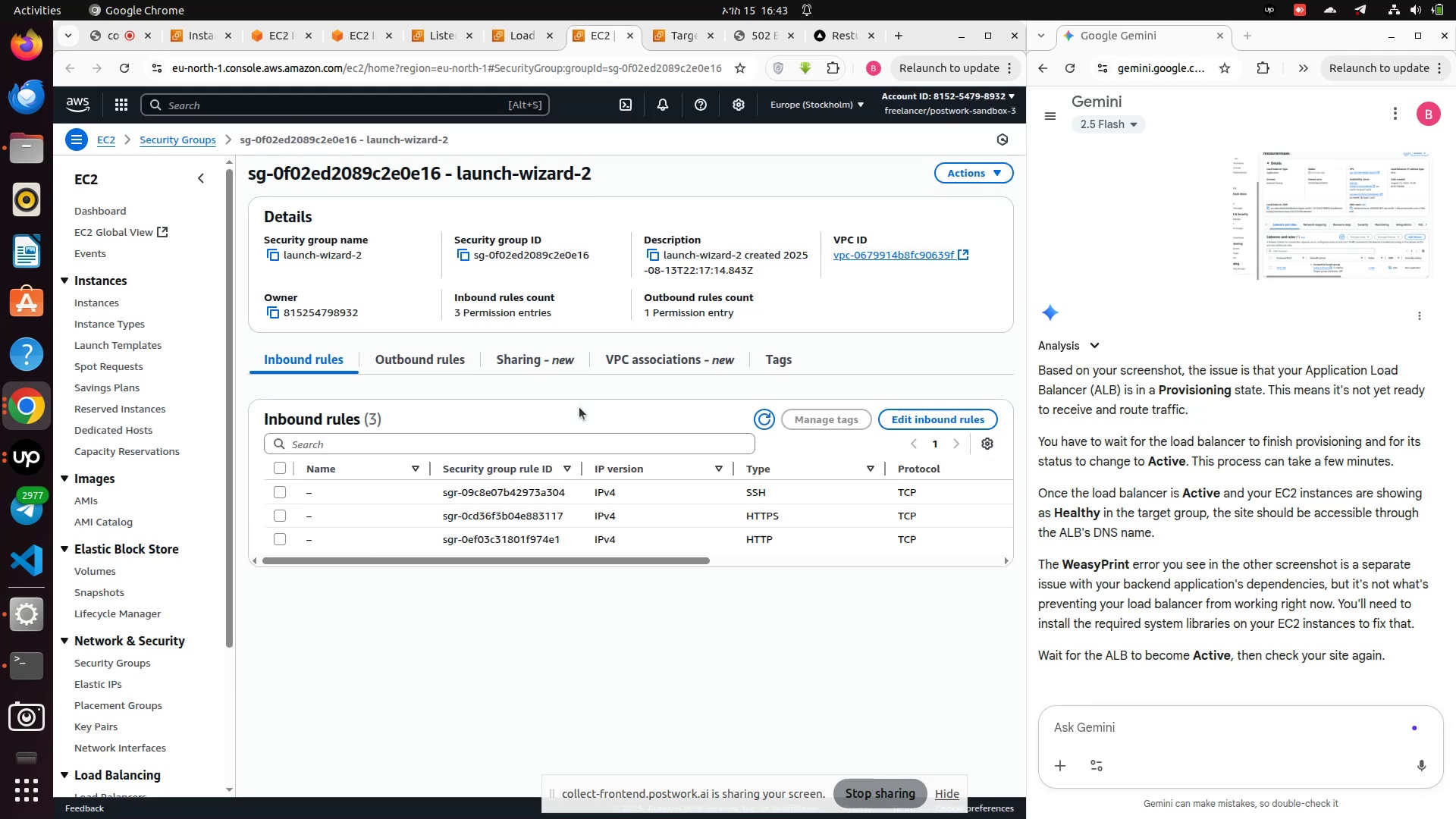 
left_click([624, 36])
 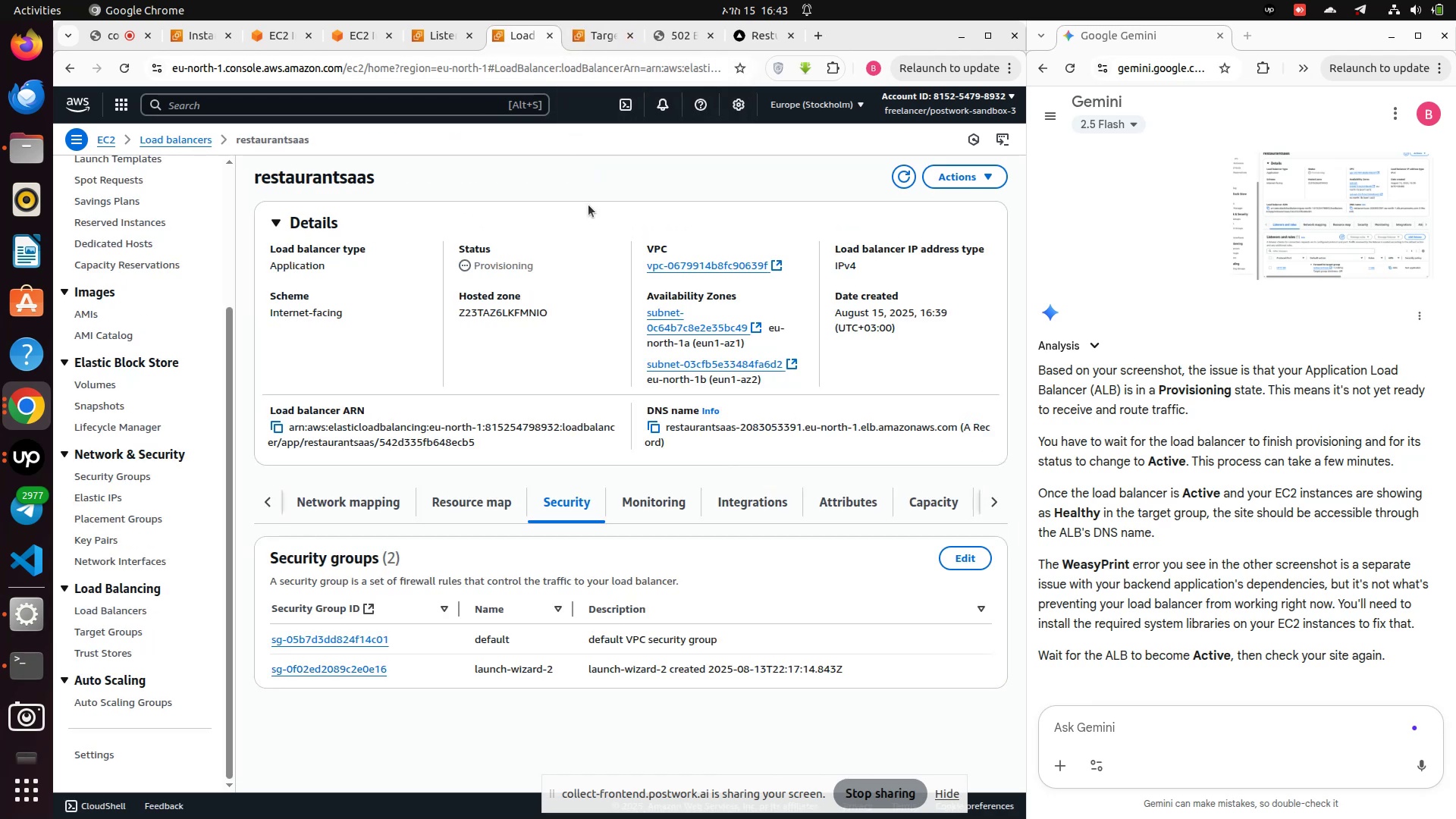 
scroll: coordinate [614, 293], scroll_direction: up, amount: 3.0
 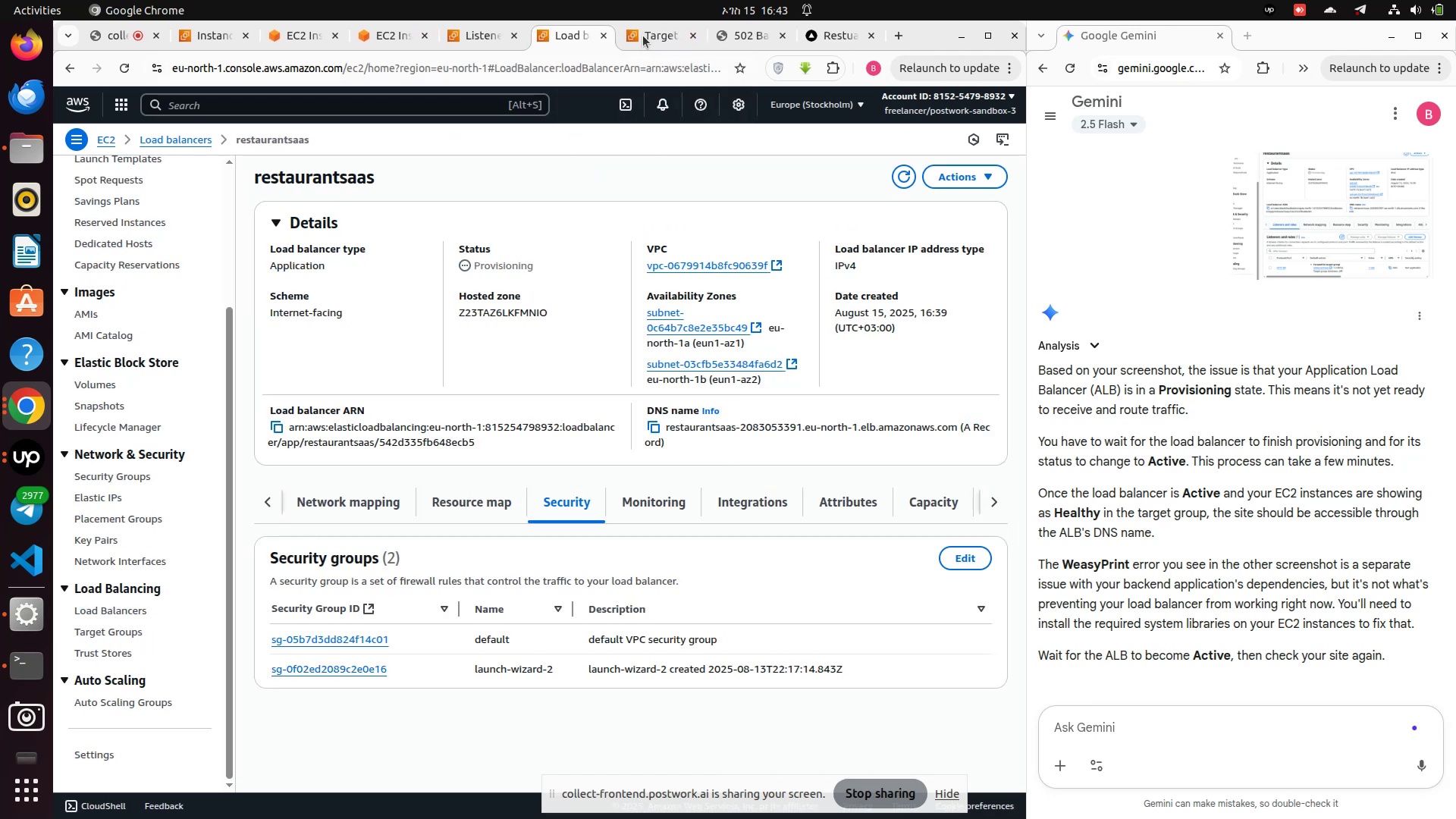 
left_click([643, 36])
 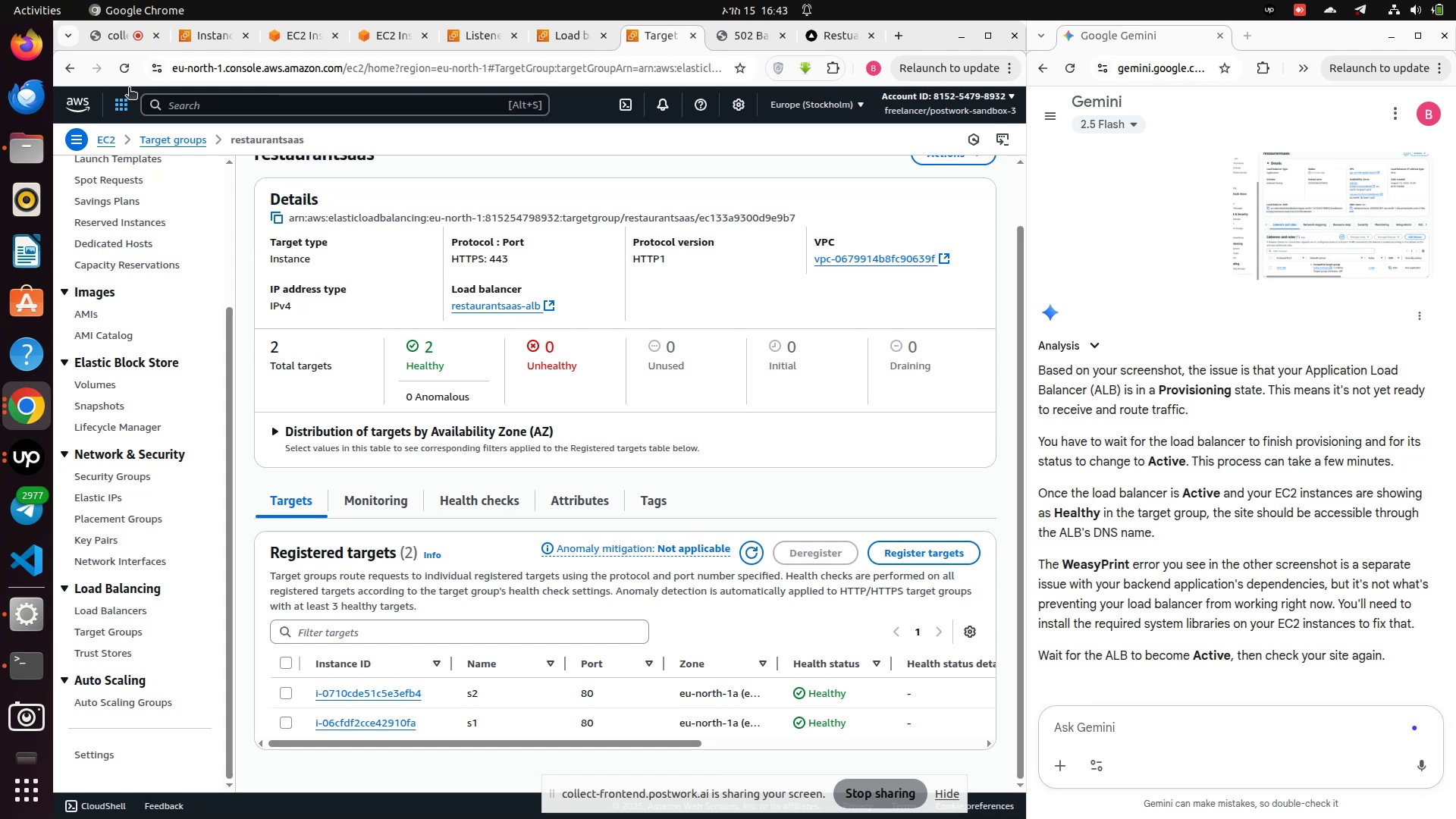 
left_click([116, 69])
 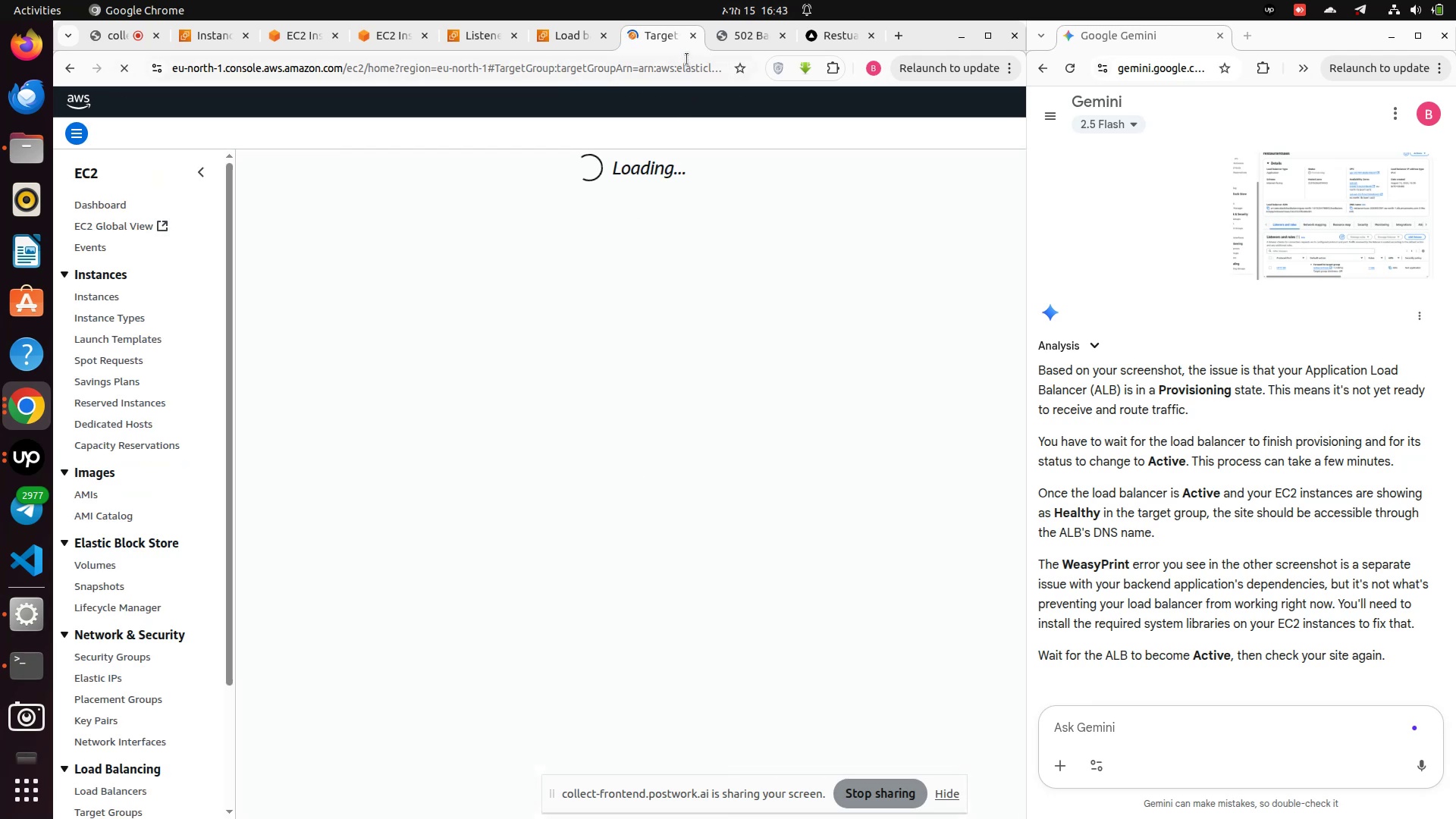 
wait(12.65)
 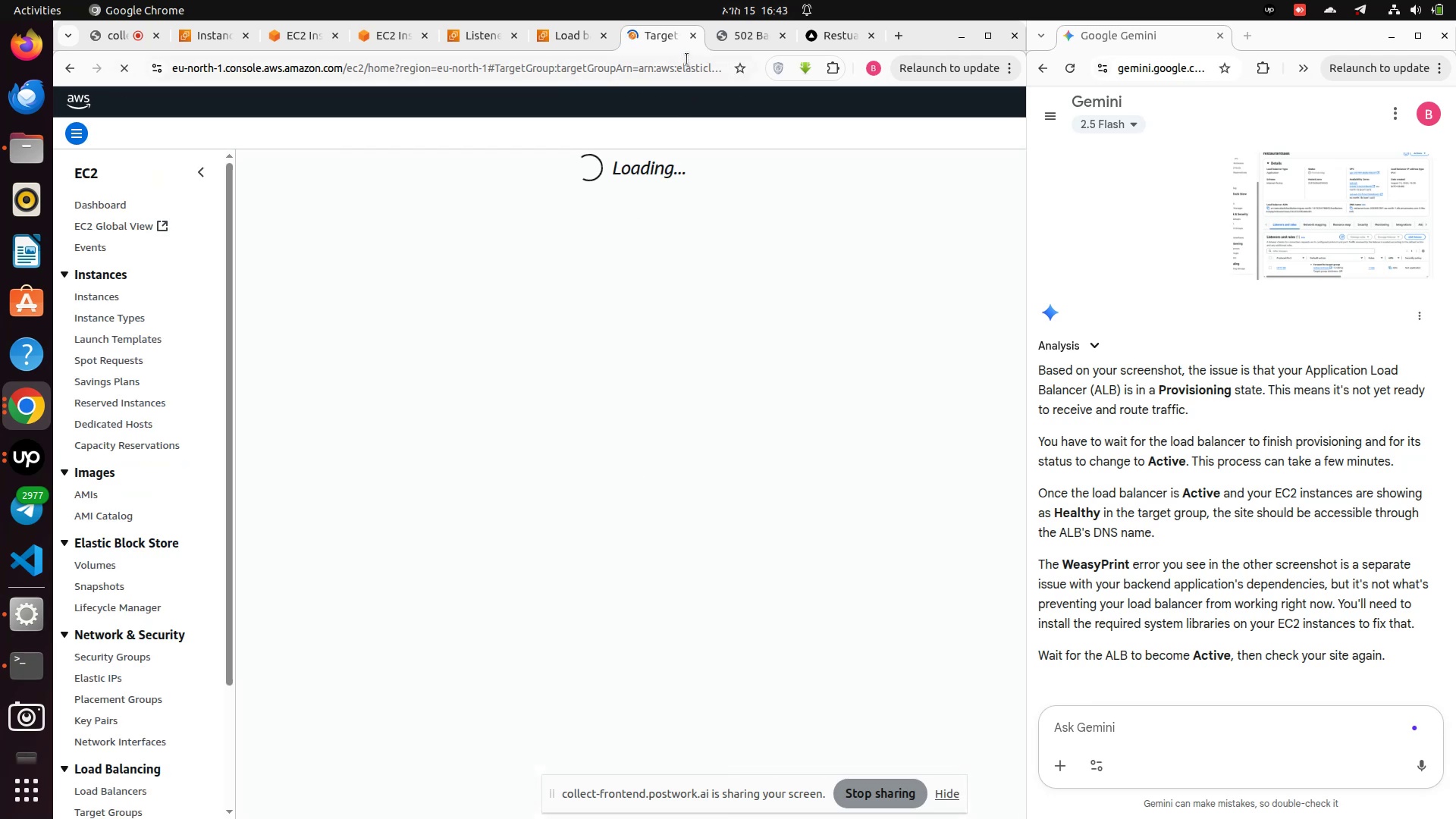 
left_click([690, 33])
 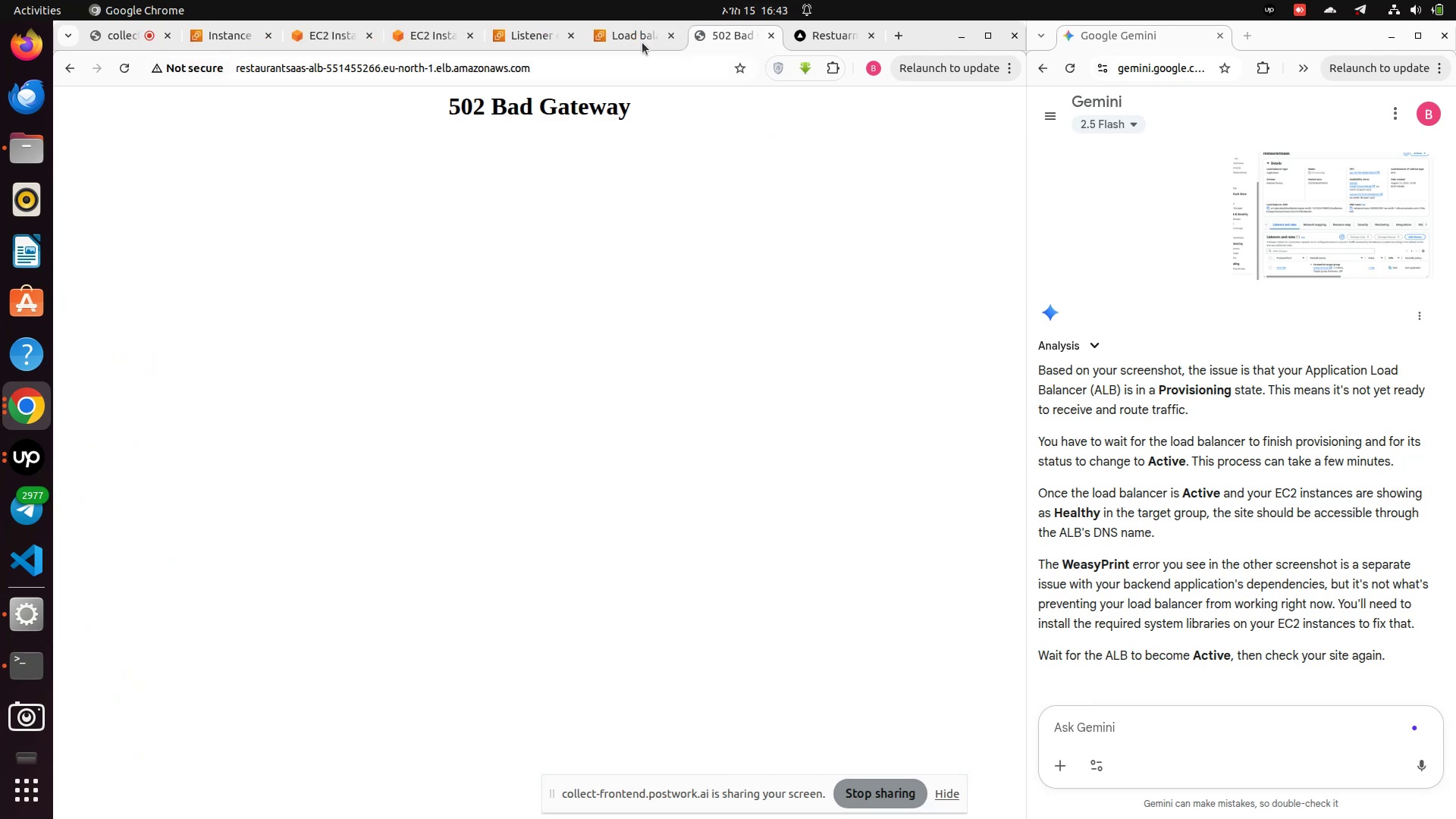 
left_click([642, 42])
 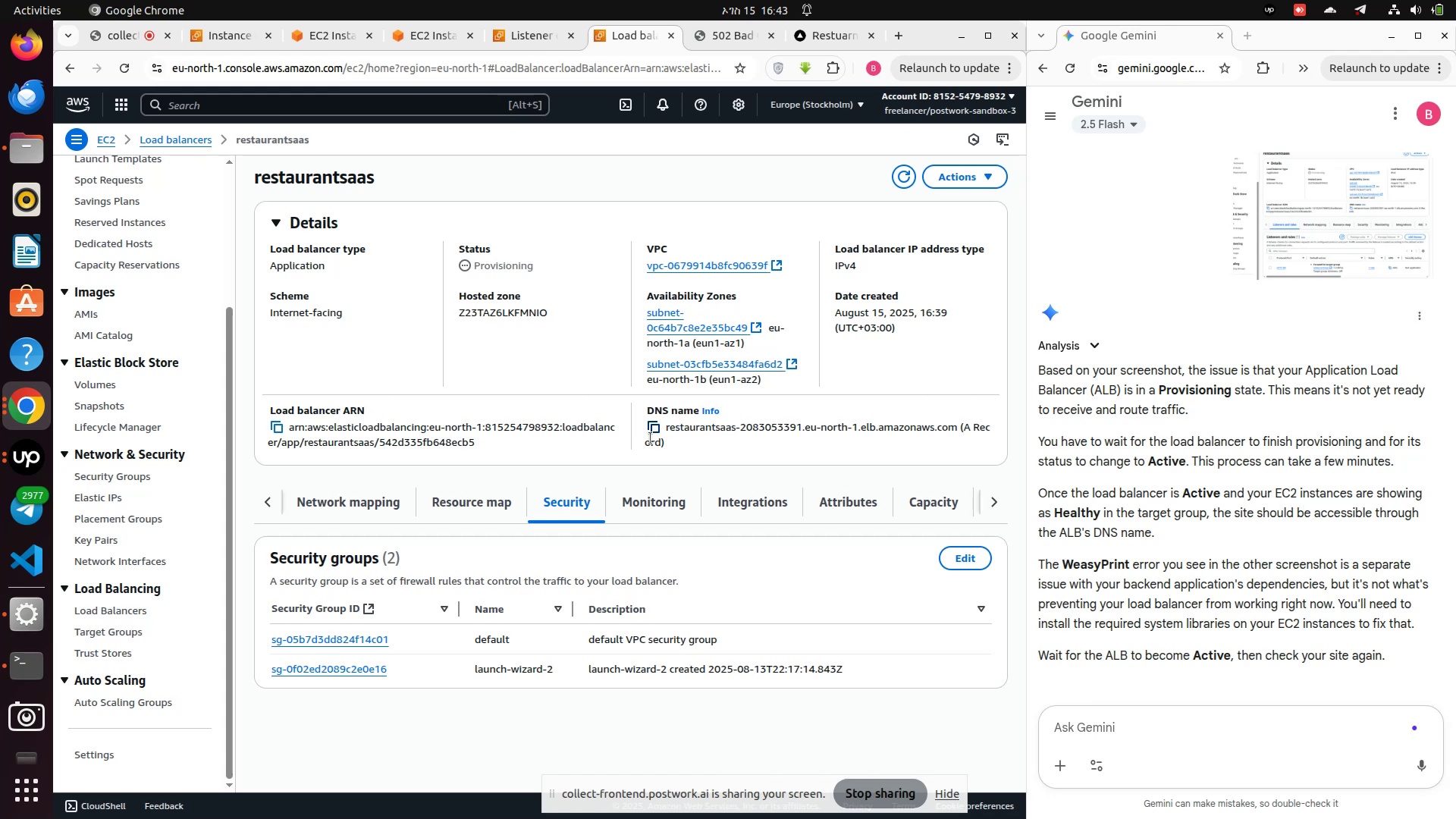 
left_click([657, 430])
 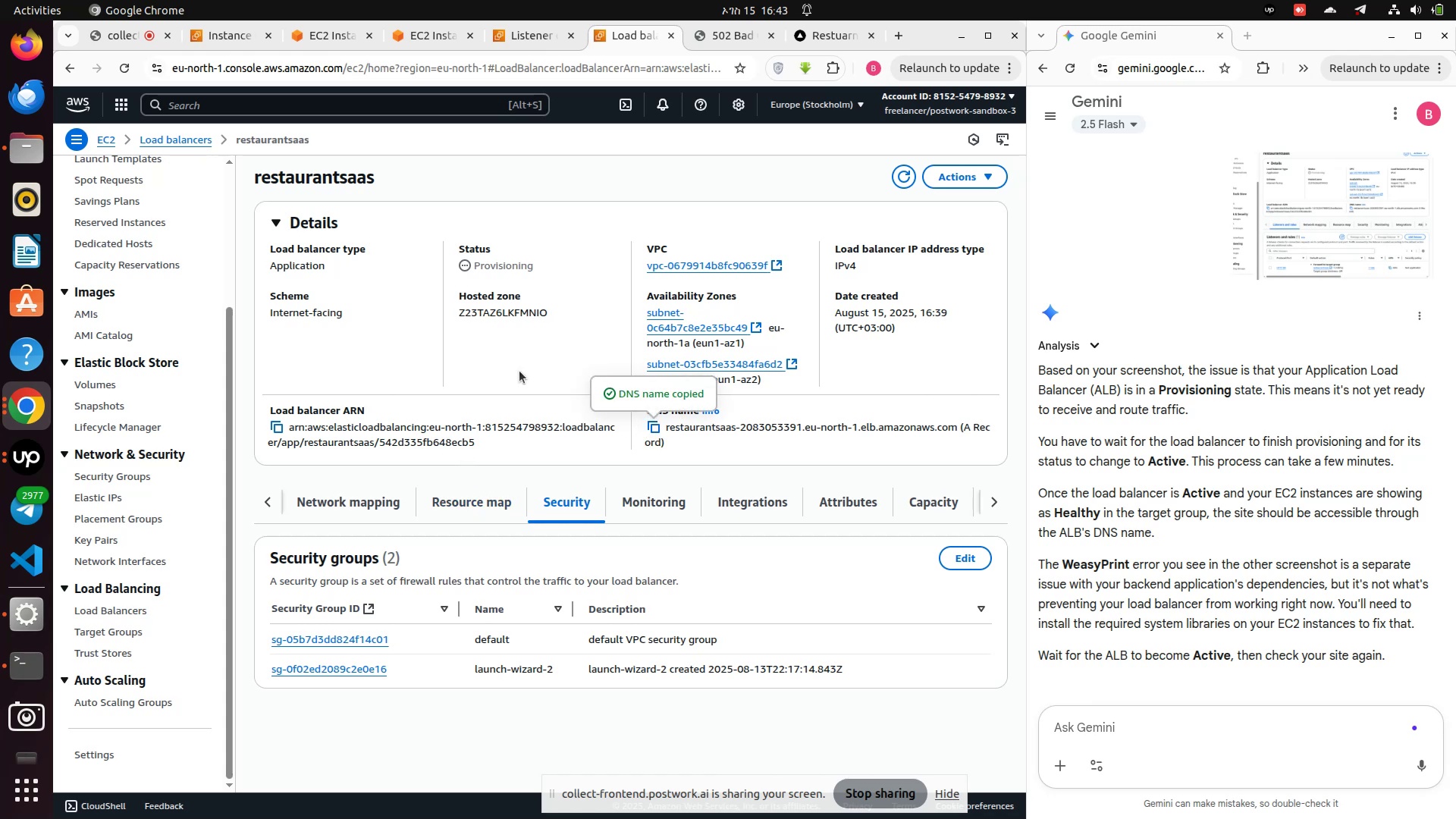 
scroll: coordinate [522, 345], scroll_direction: none, amount: 0.0
 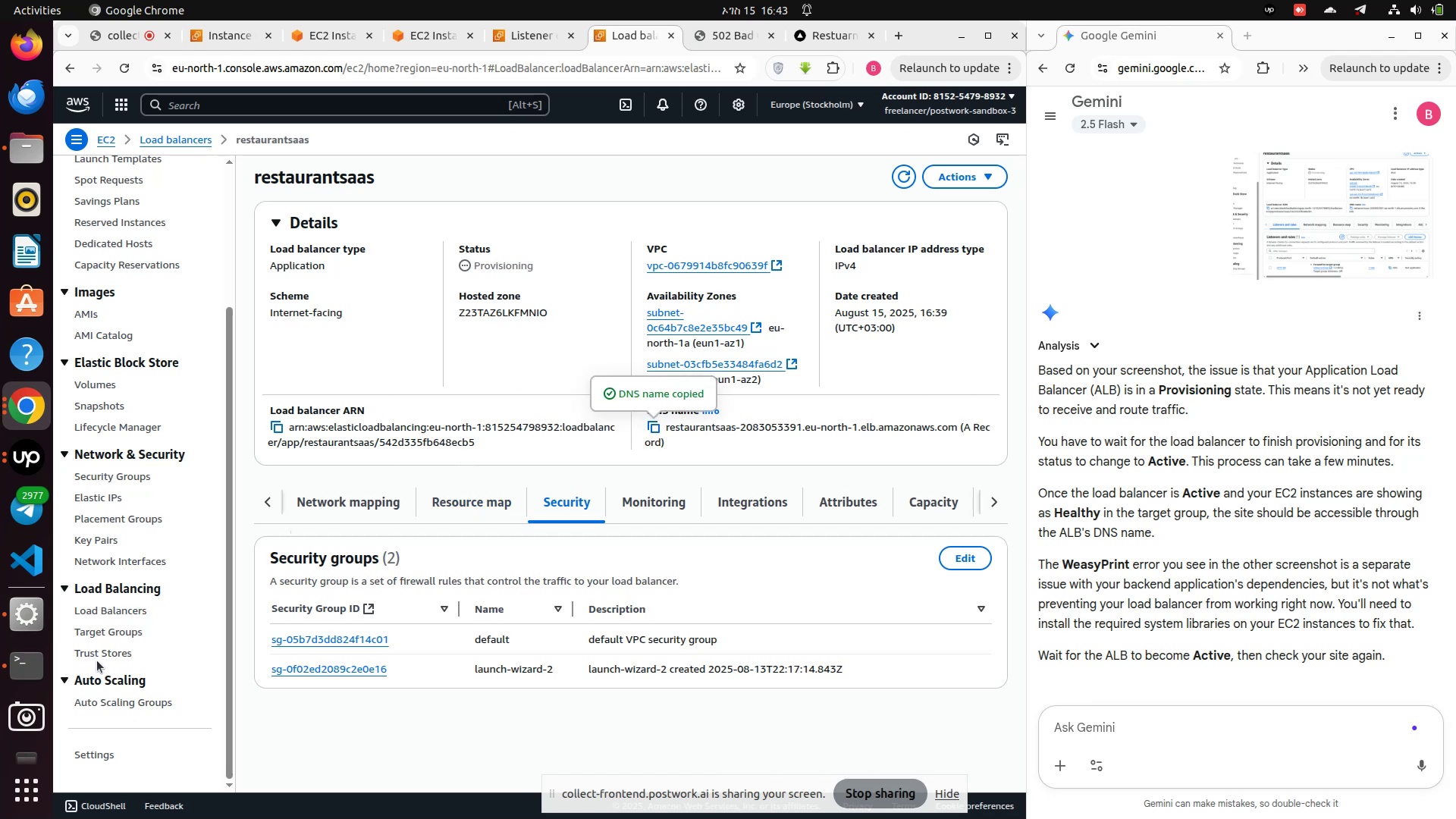 
left_click([128, 631])
 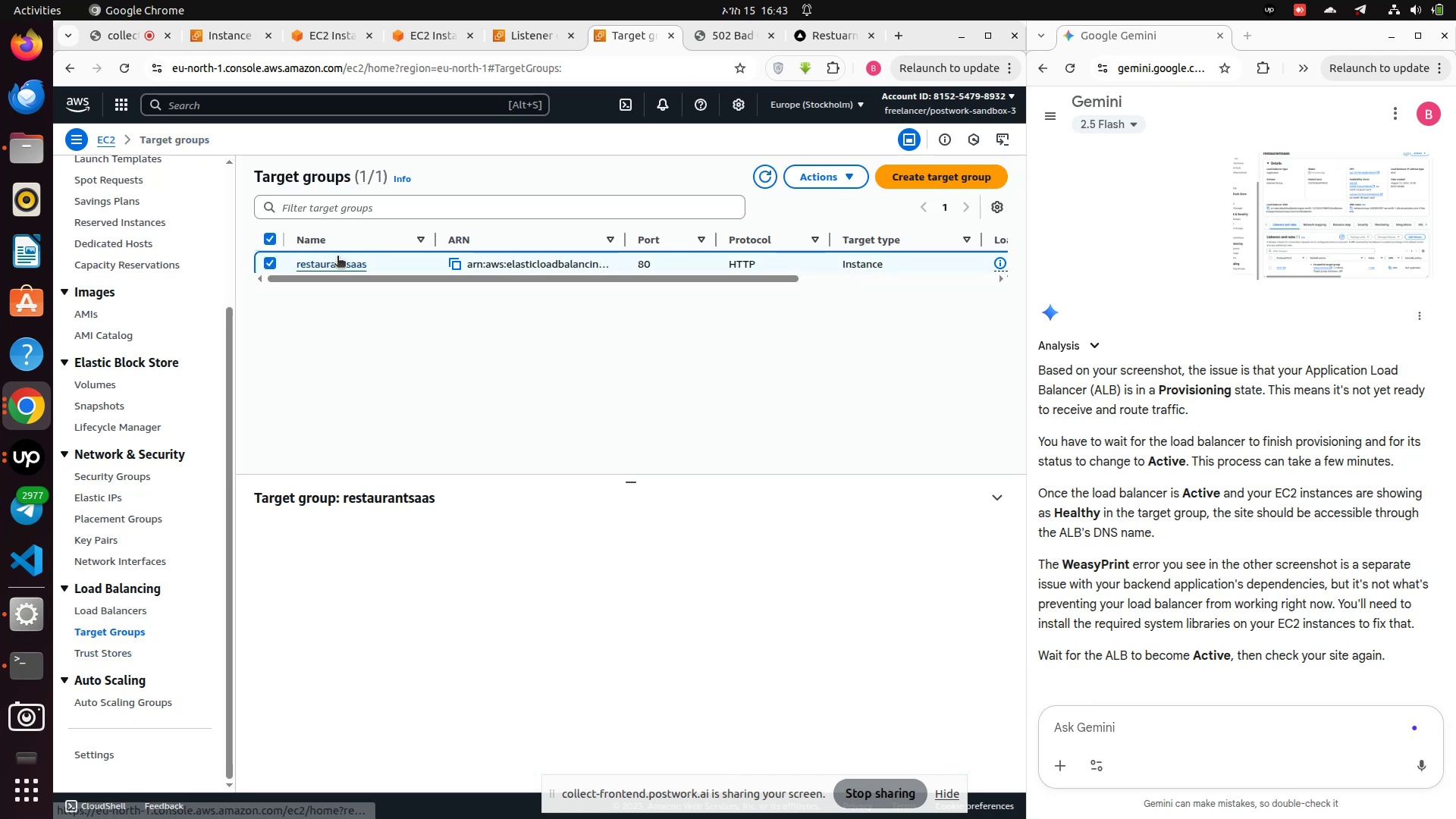 
left_click([337, 257])
 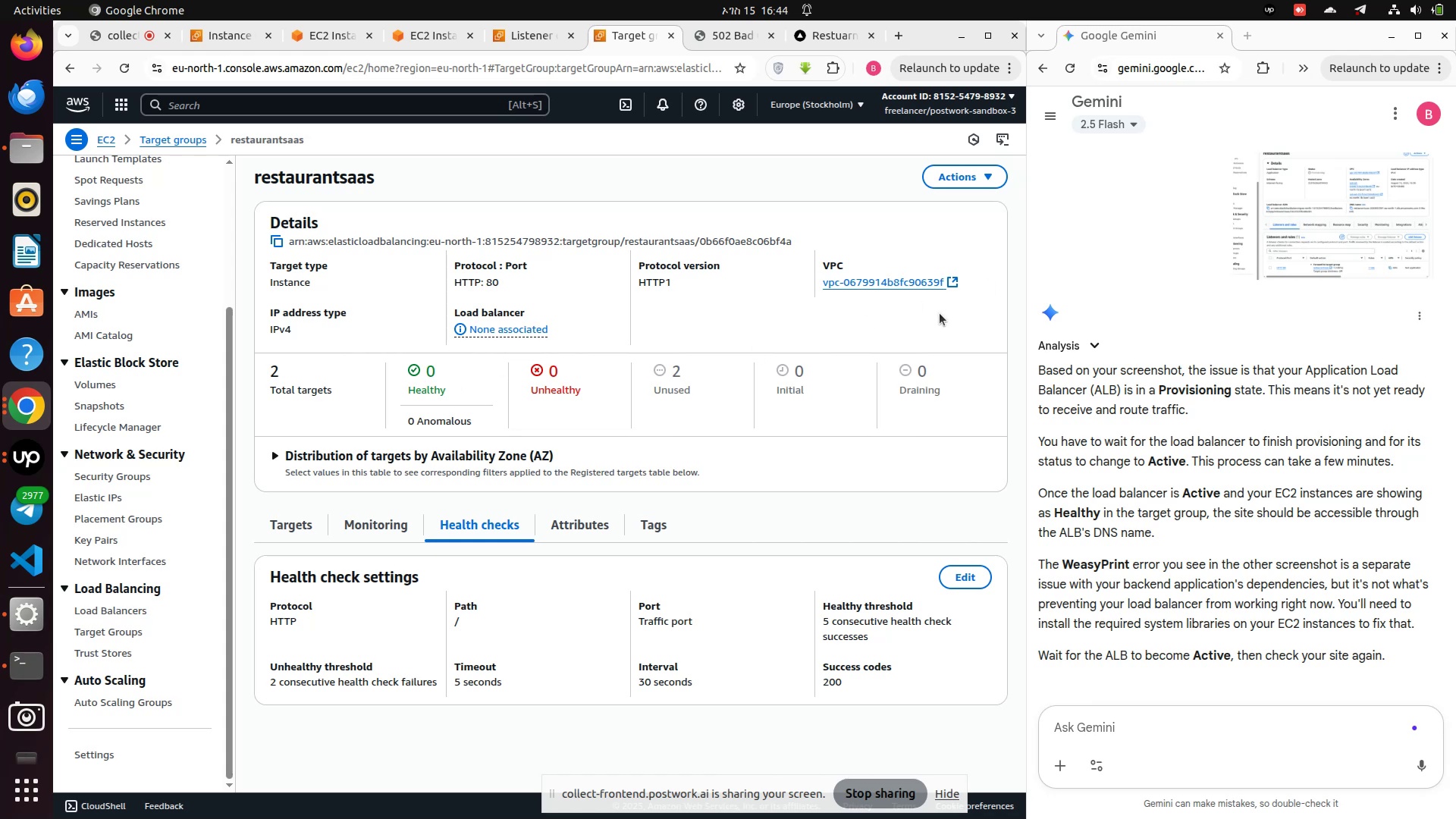 
left_click([956, 175])
 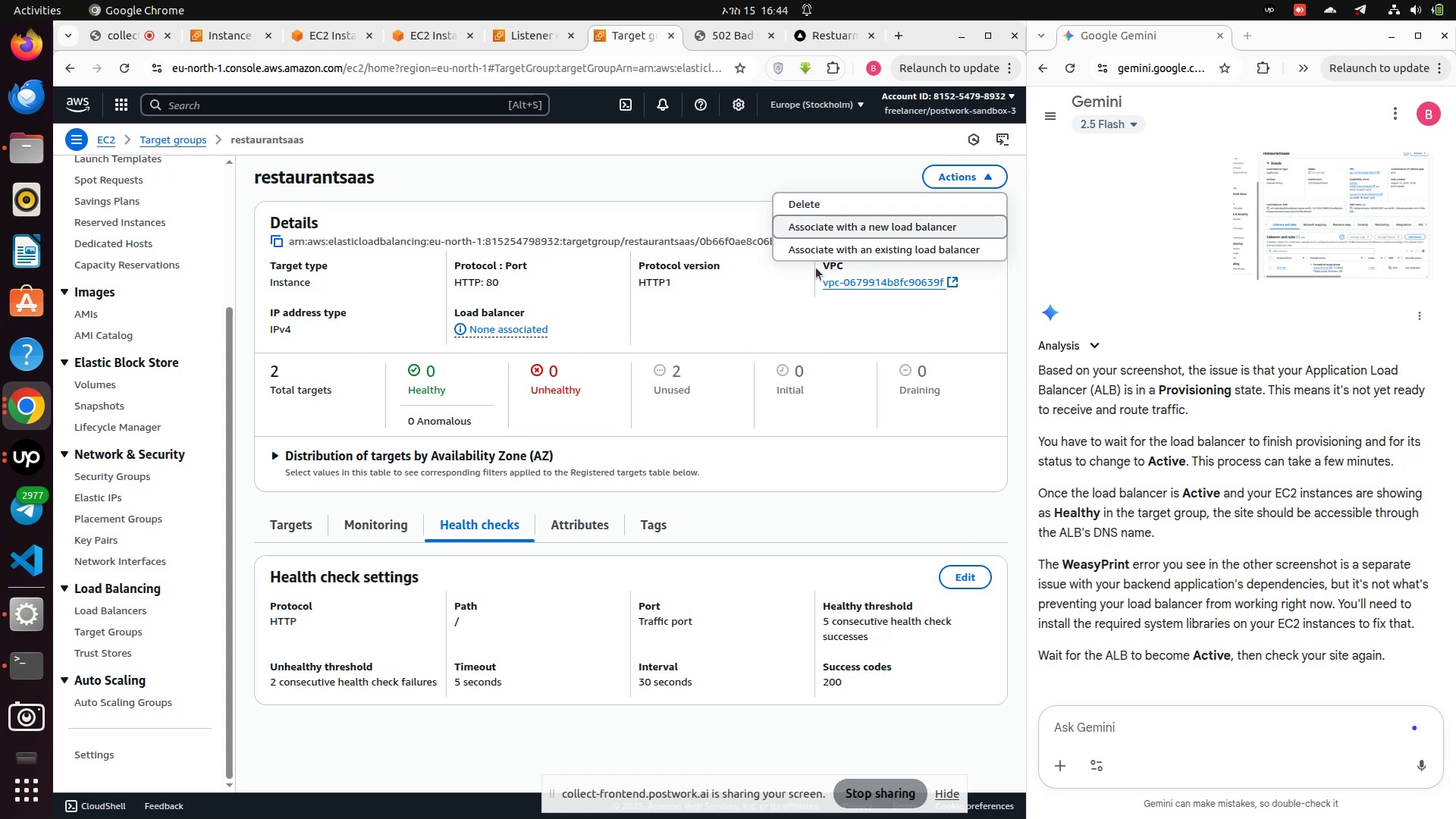 
left_click([819, 227])
 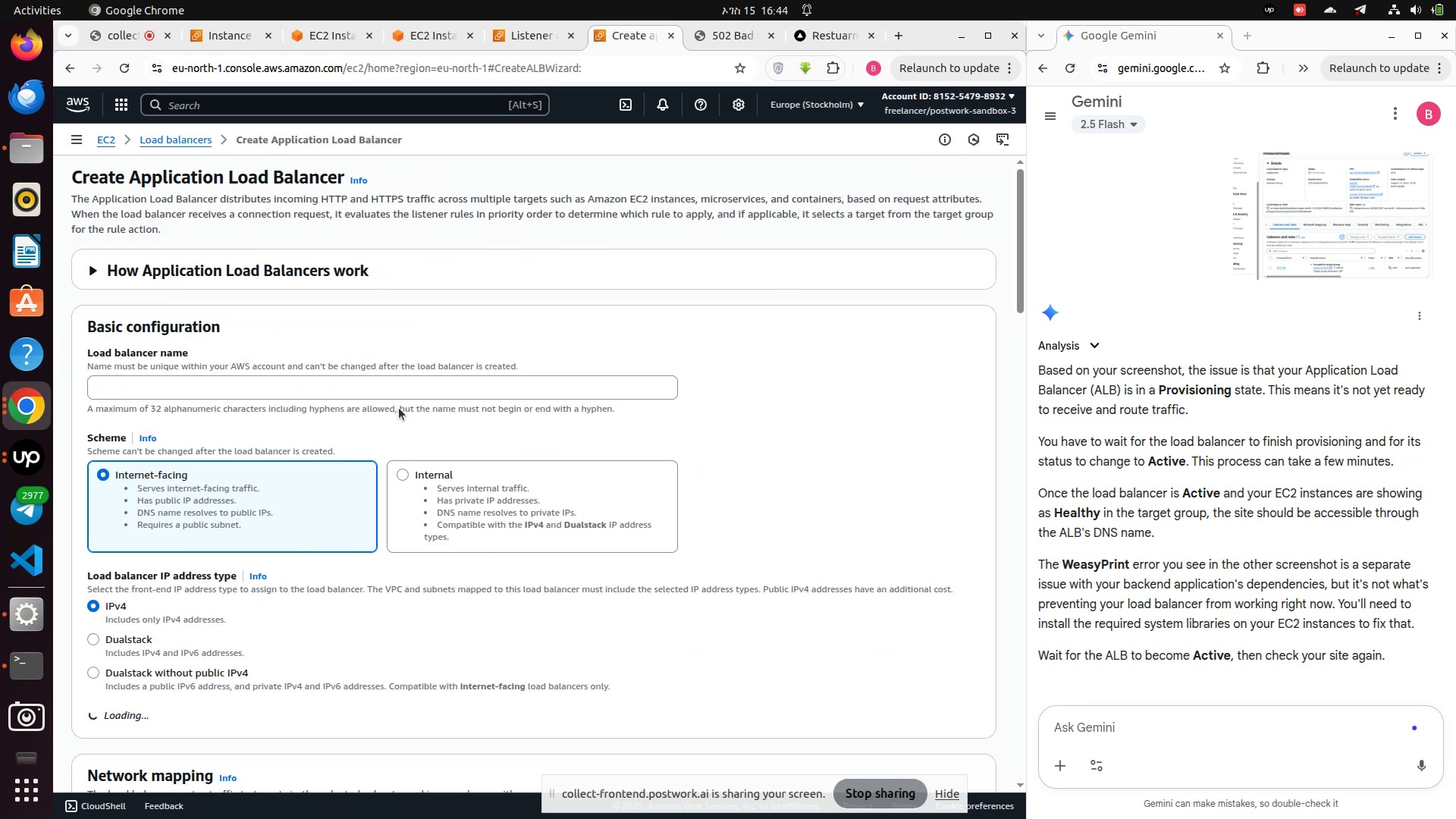 
left_click([300, 388])
 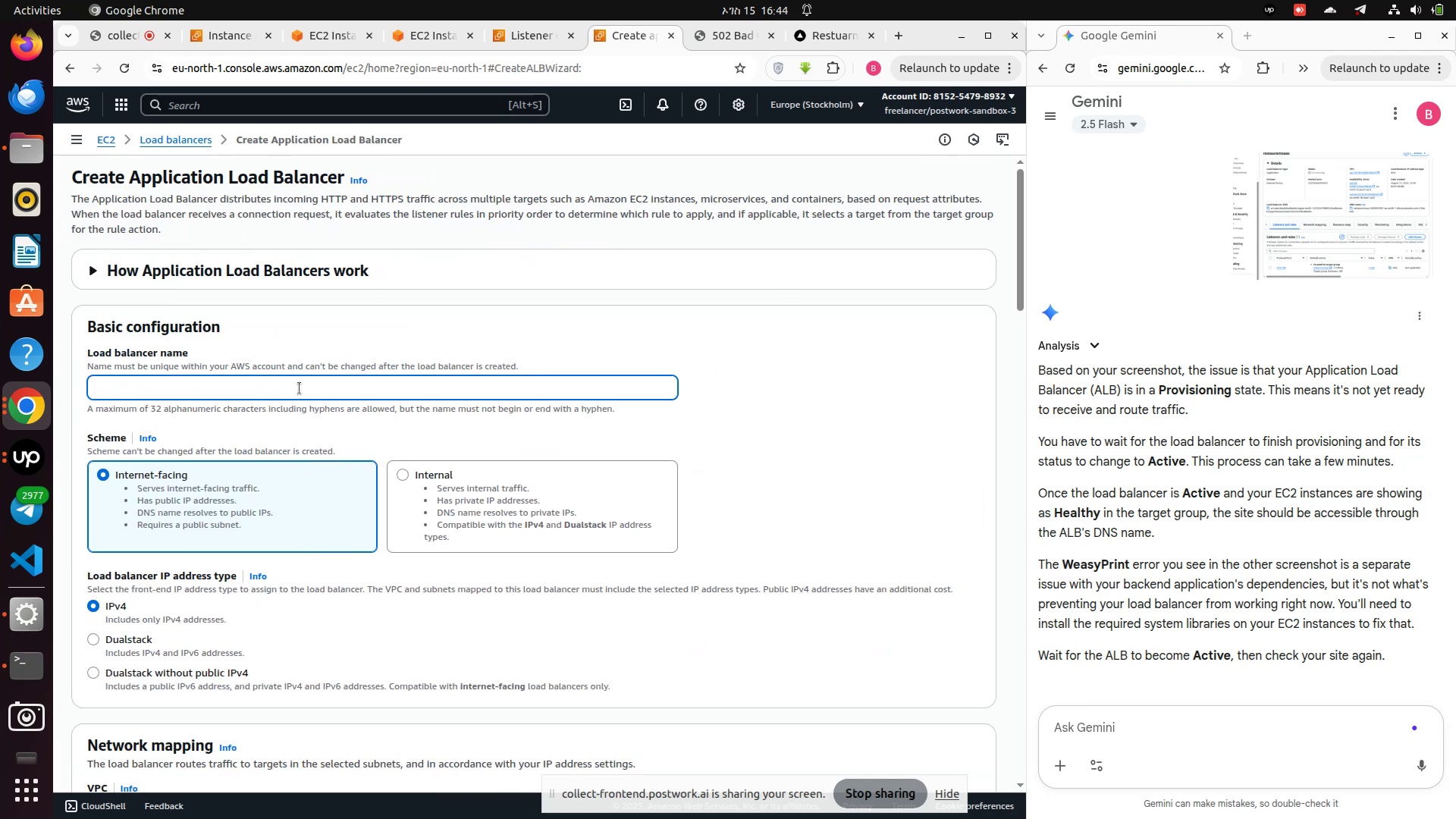 
scroll: coordinate [300, 388], scroll_direction: down, amount: 3.0
 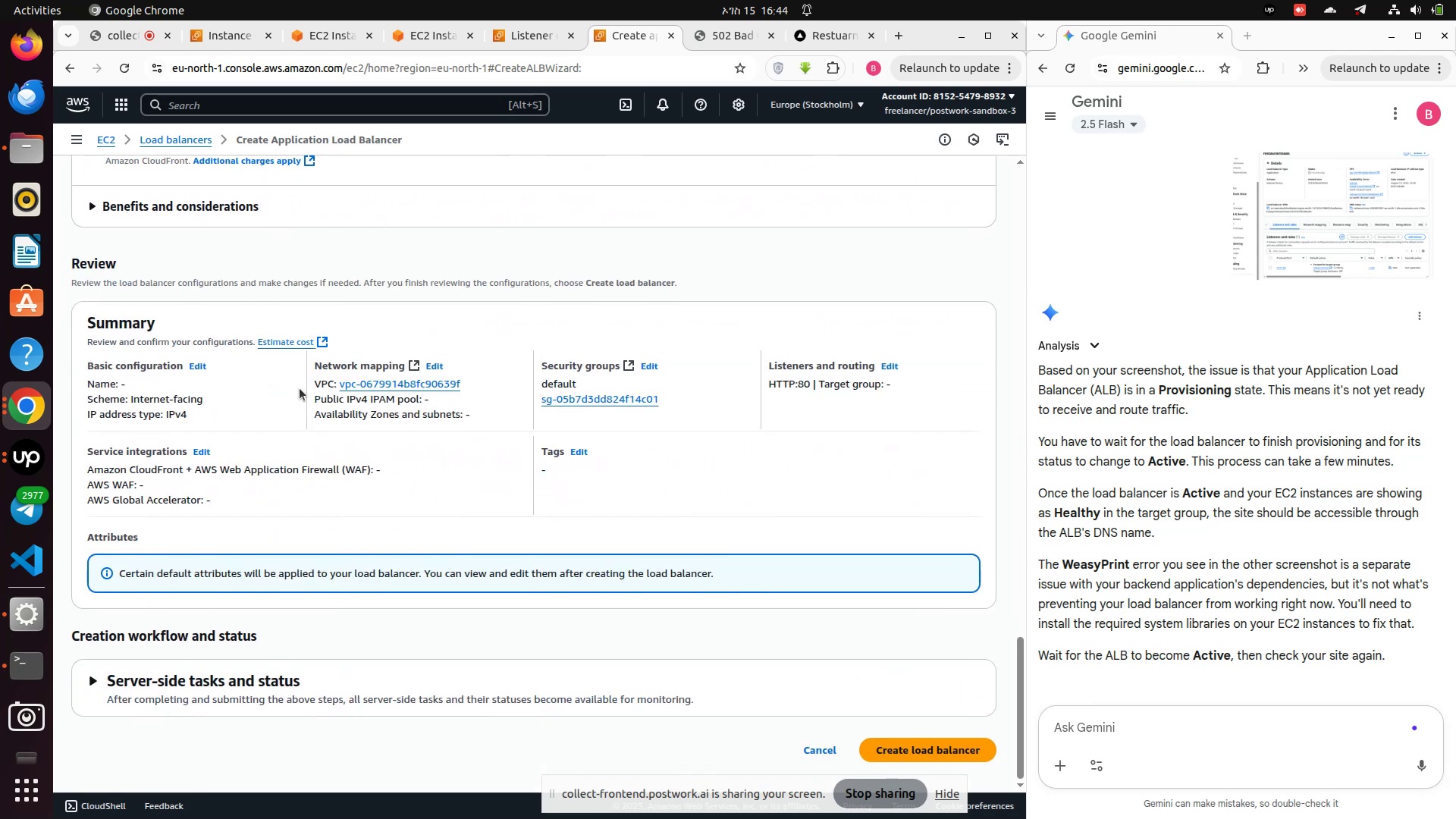 
scroll: coordinate [310, 426], scroll_direction: up, amount: 32.0
 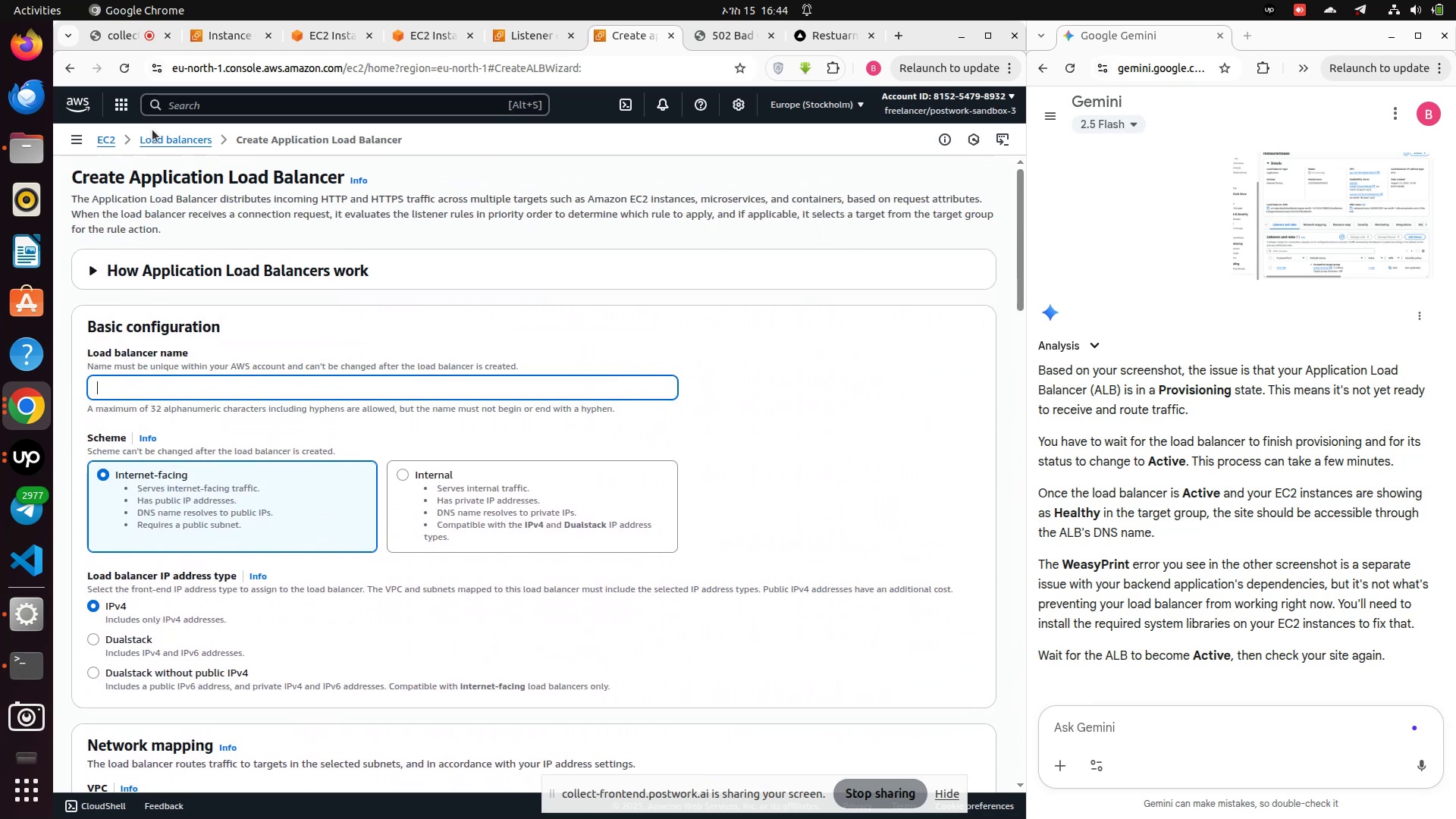 
left_click([153, 138])
 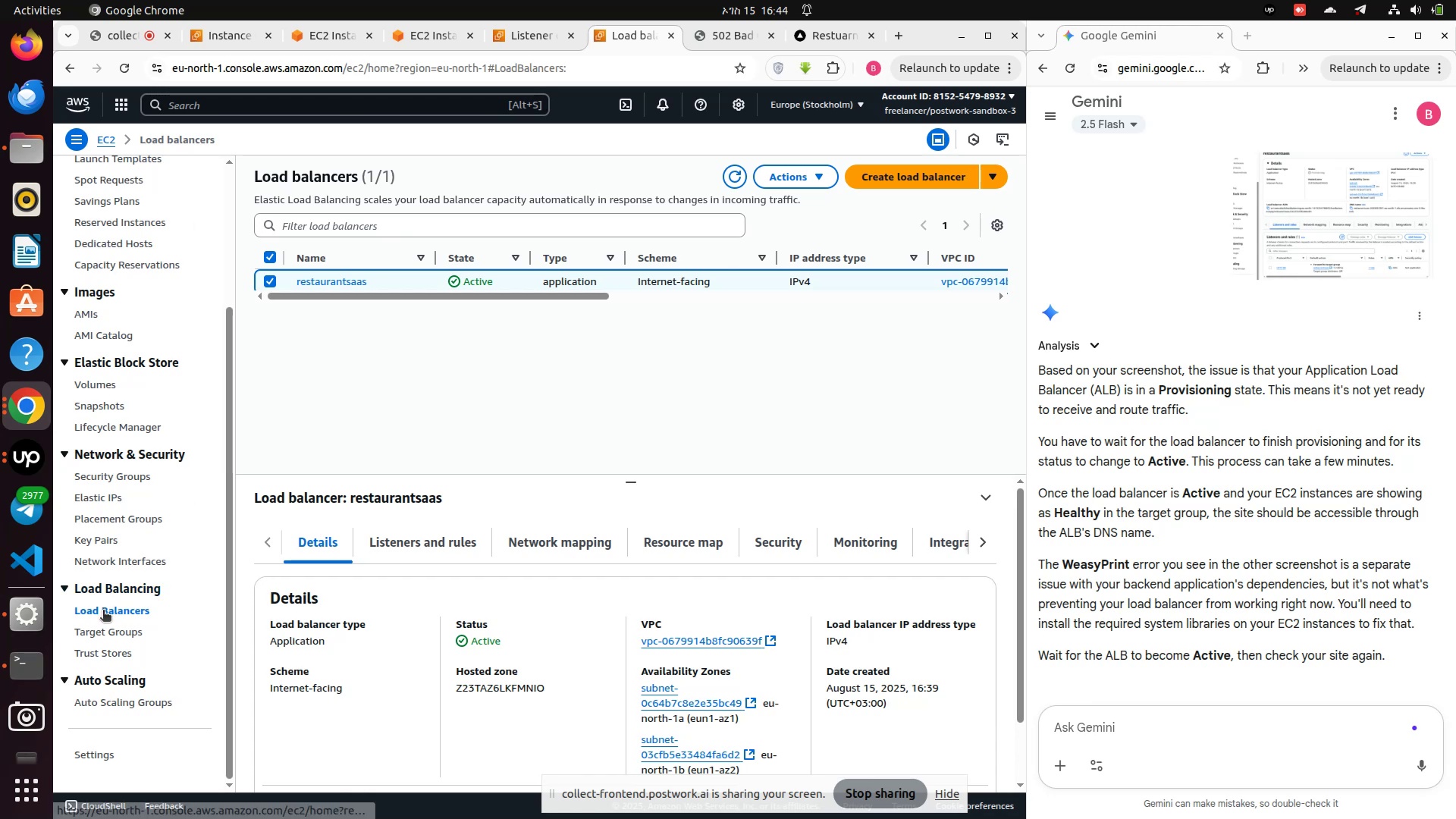 
scroll: coordinate [1084, 481], scroll_direction: up, amount: 7.0
 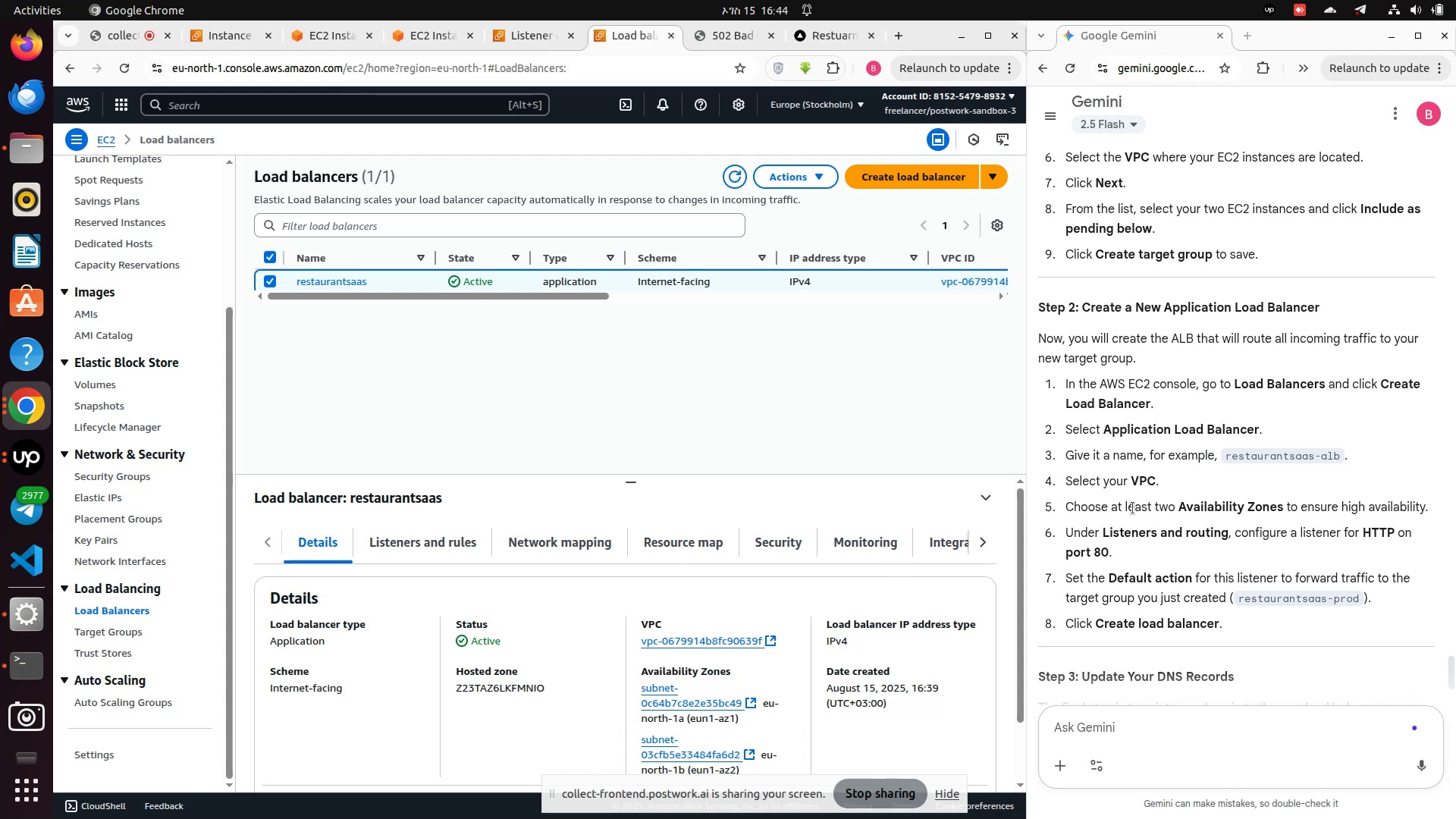 
wait(12.59)
 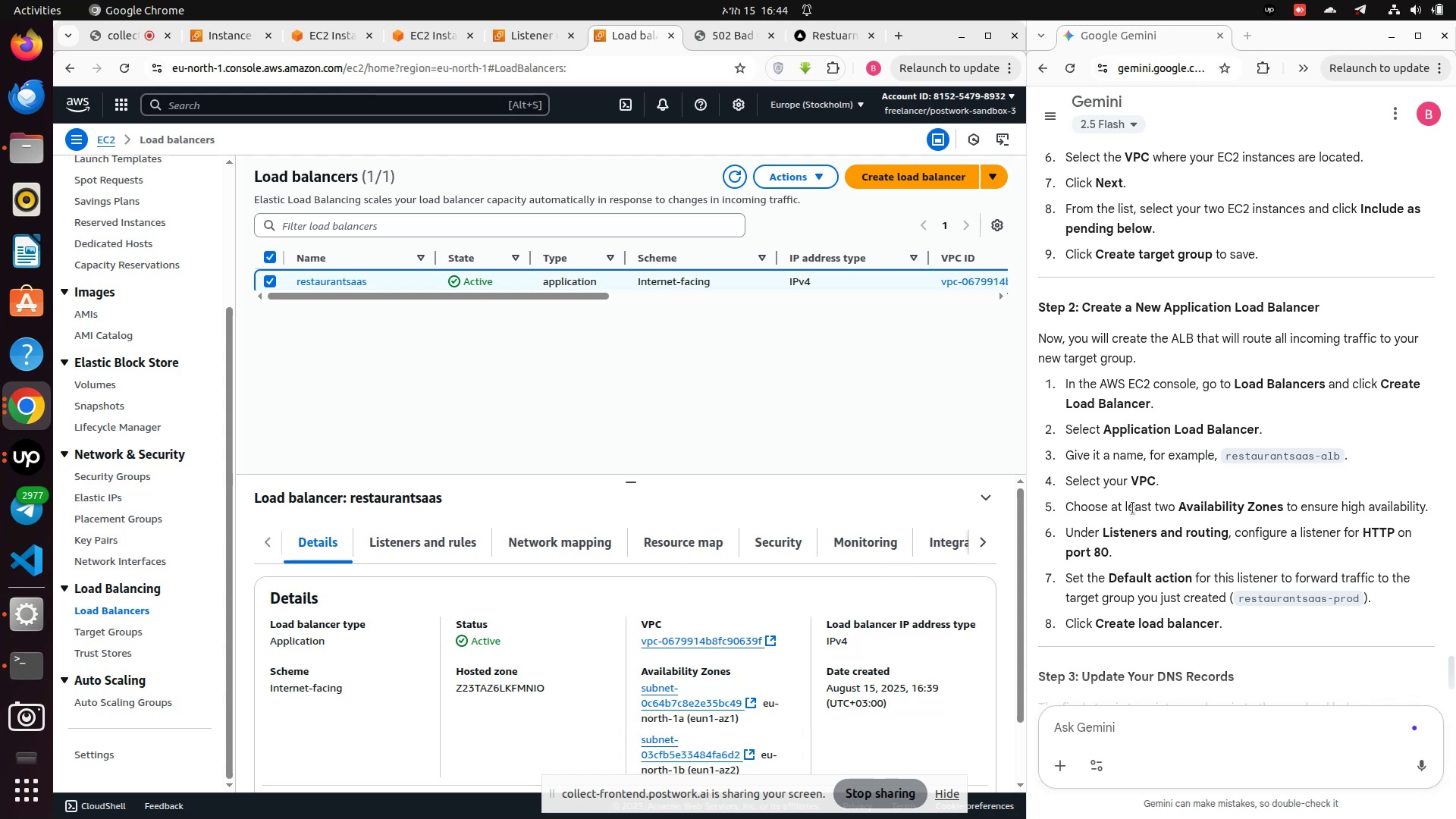 
scroll: coordinate [1180, 549], scroll_direction: down, amount: 5.0
 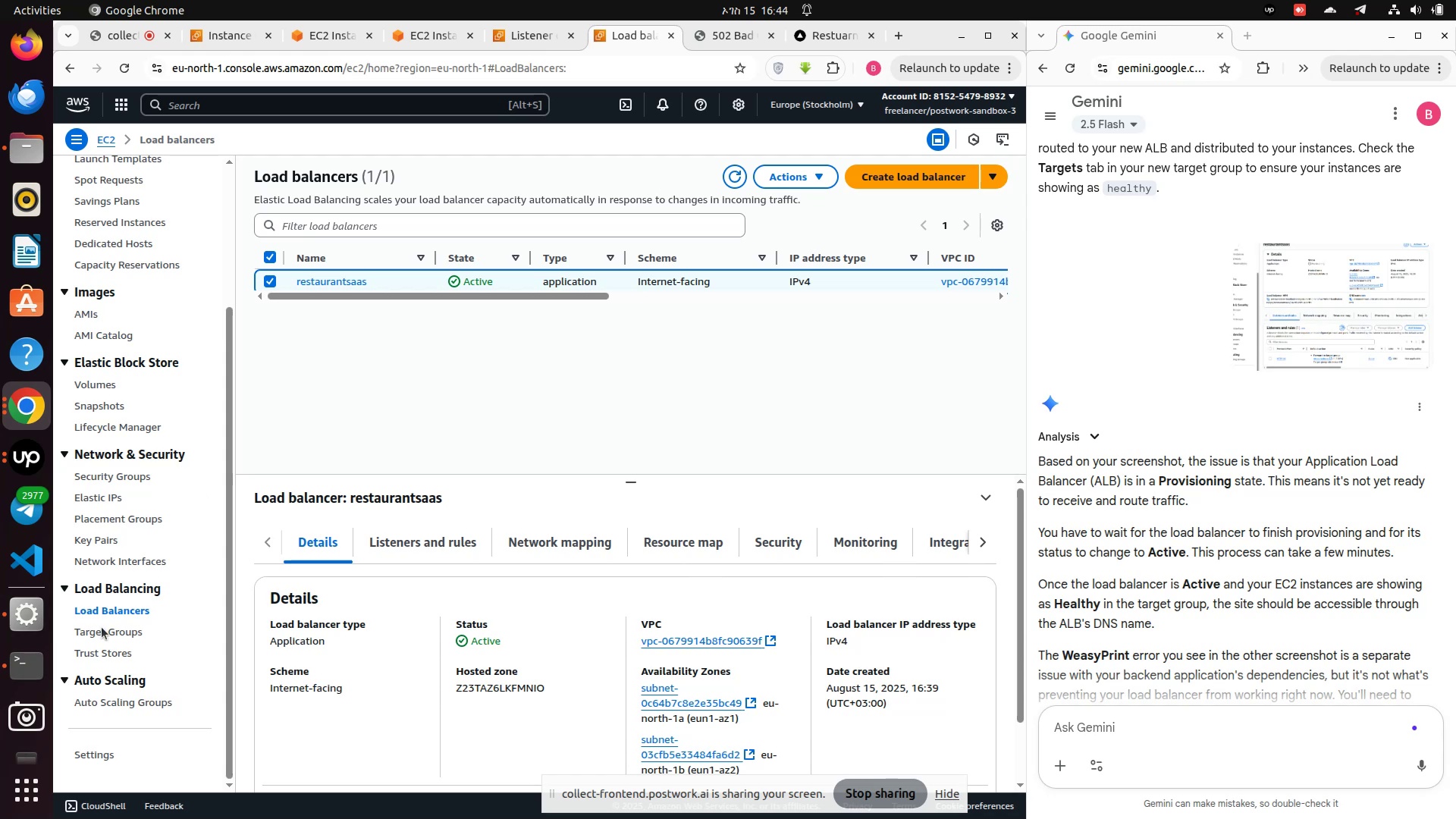 
left_click([104, 613])
 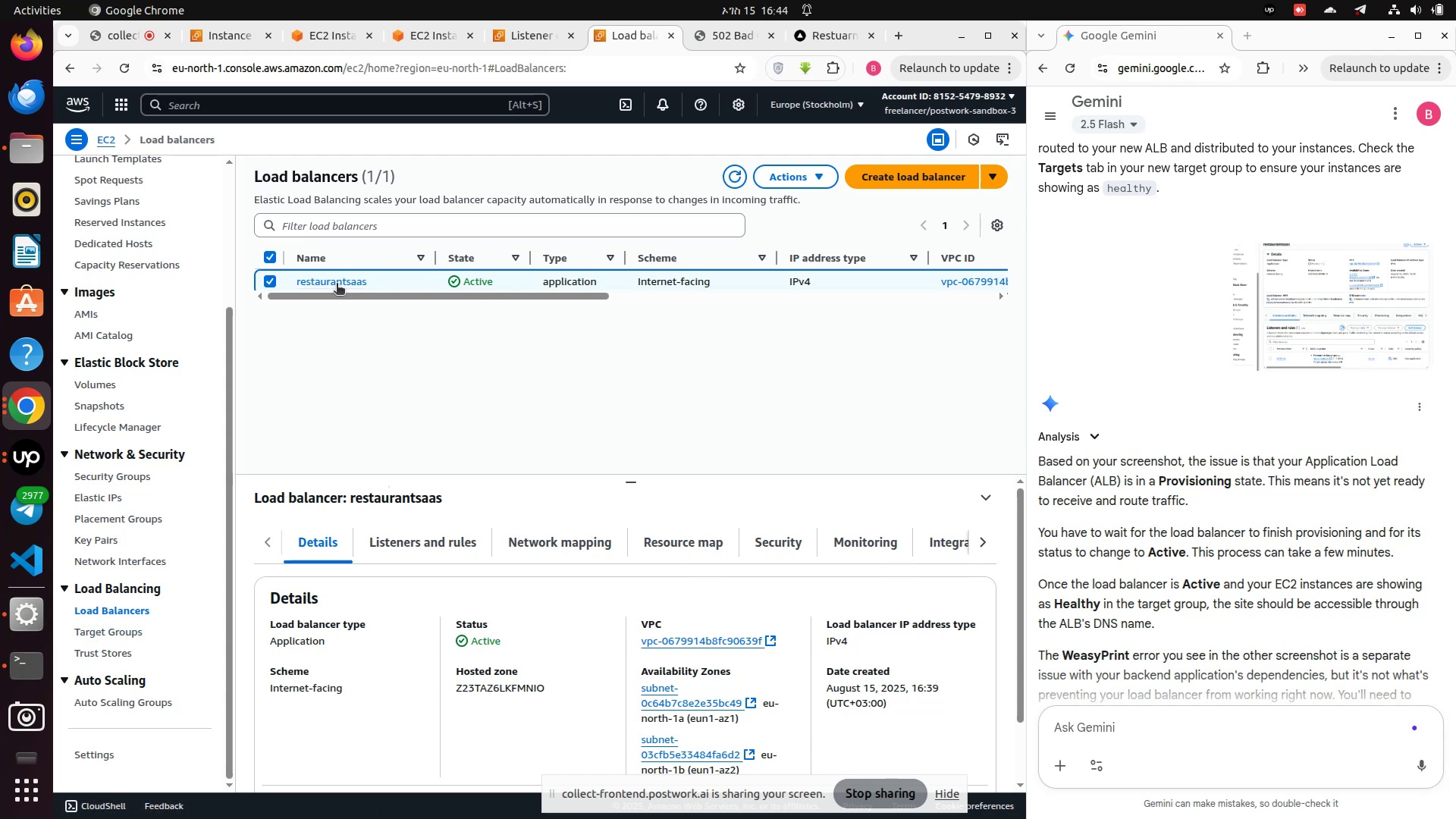 
left_click([318, 280])
 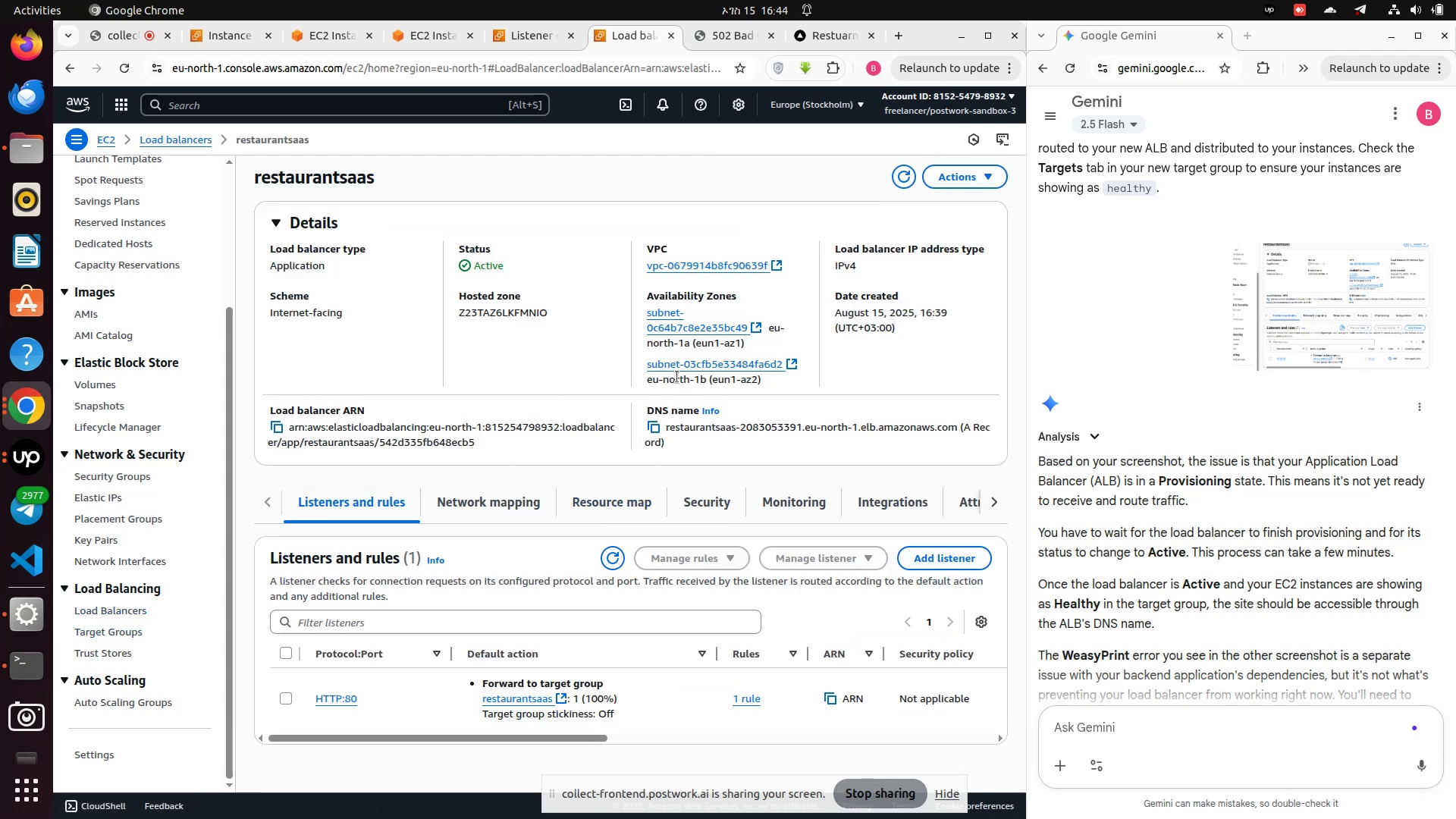 
left_click([656, 427])
 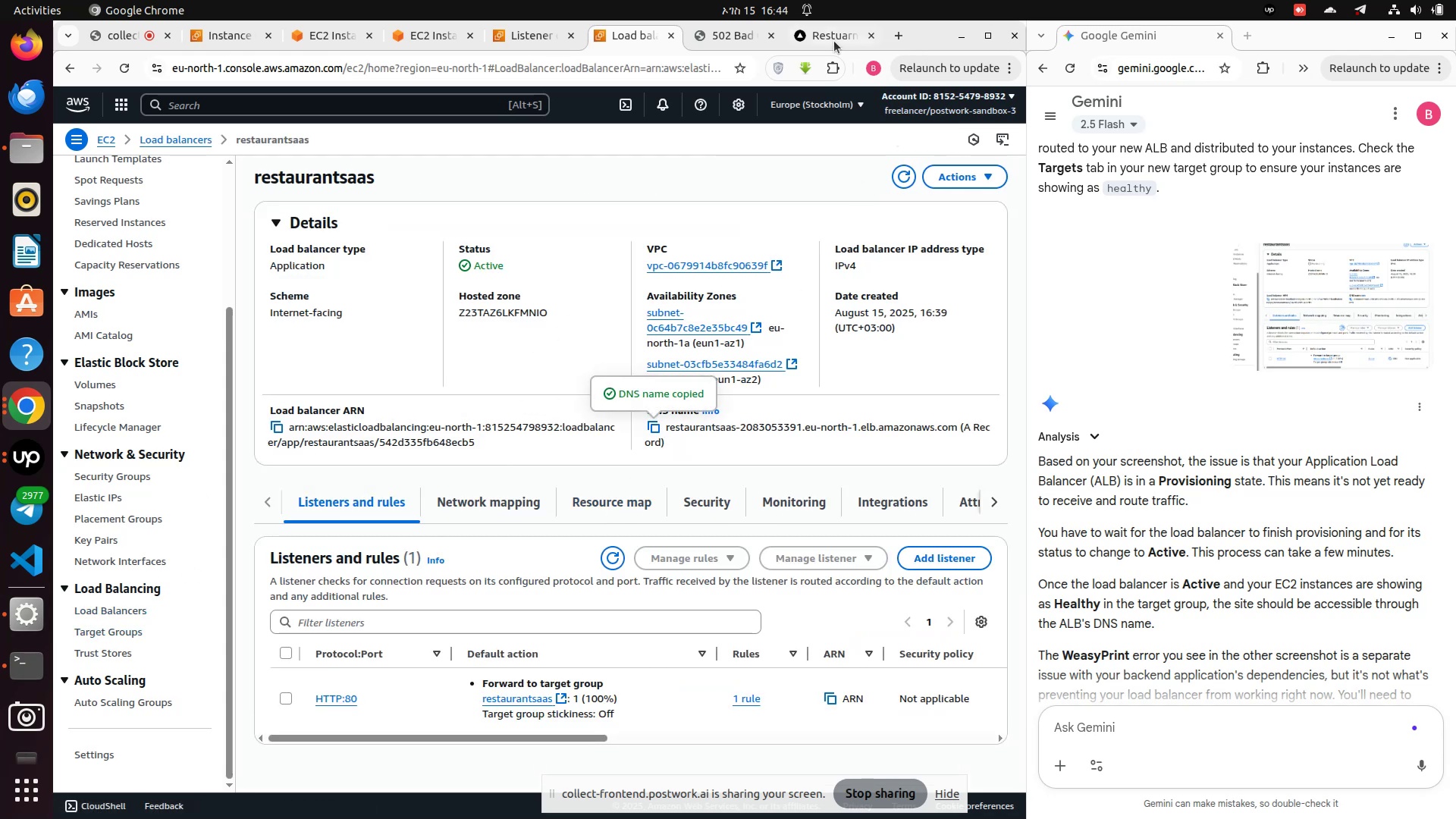 
left_click([827, 38])
 